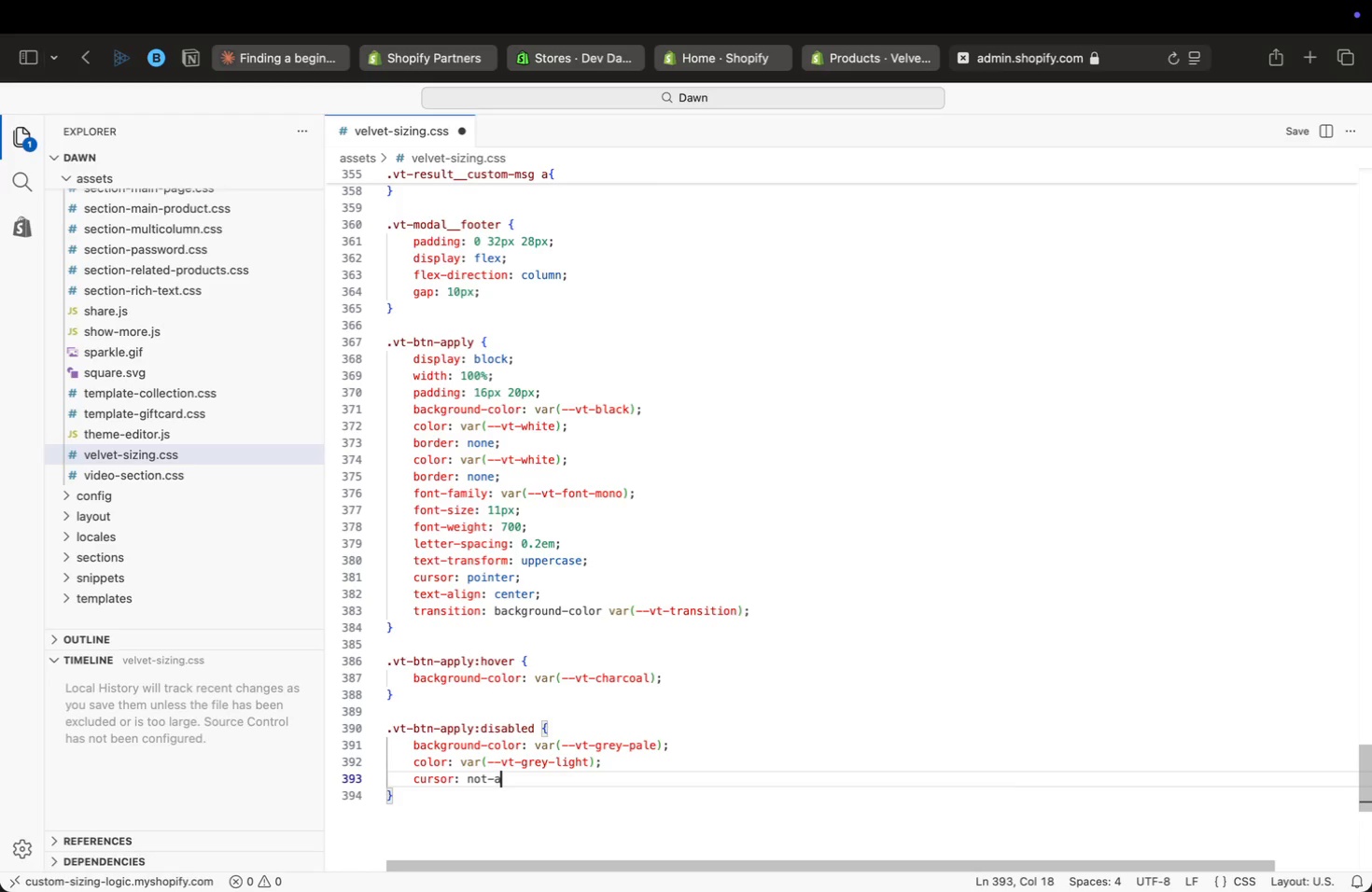 
key(ArrowDown)
 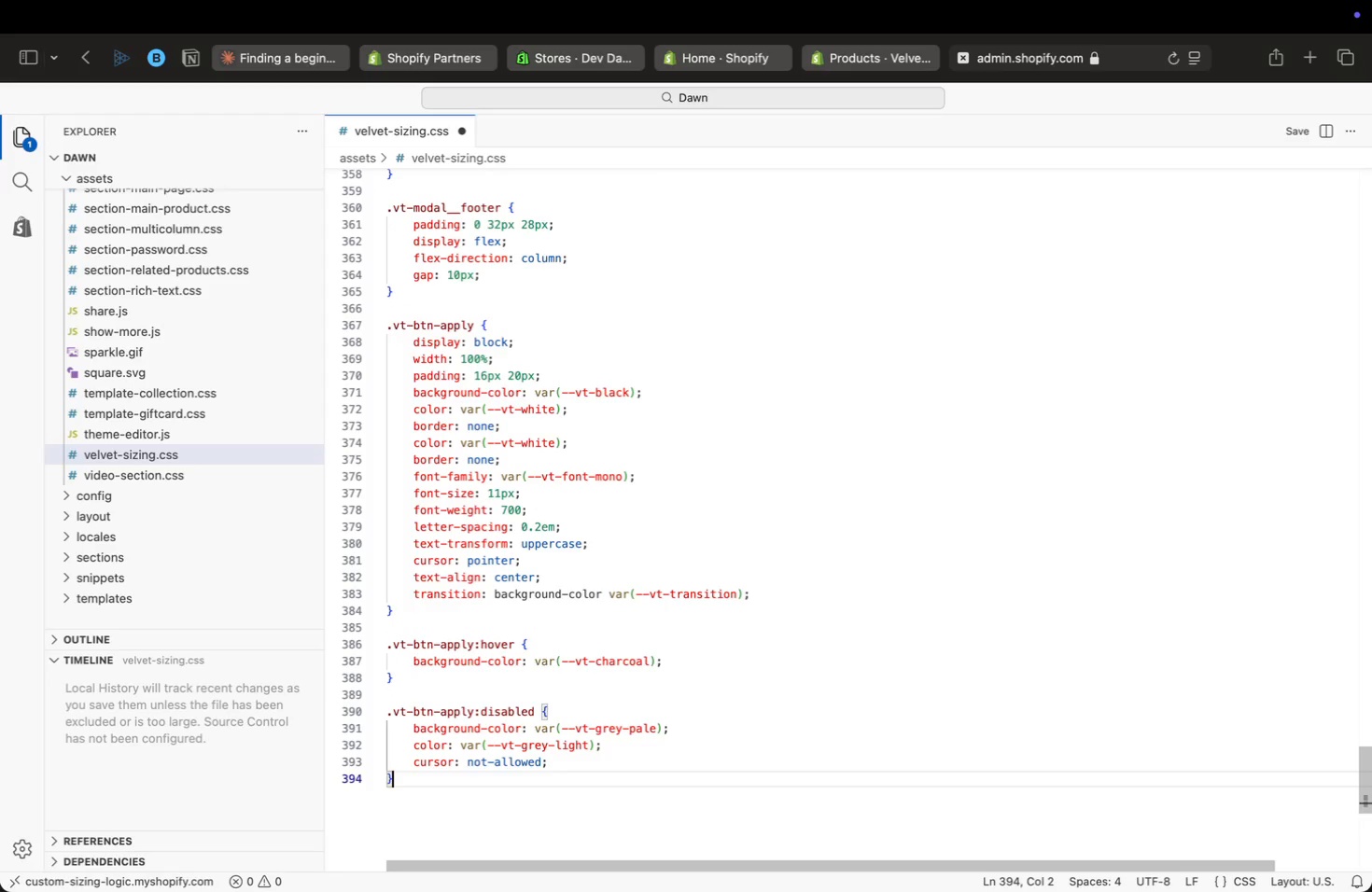 
key(Enter)
 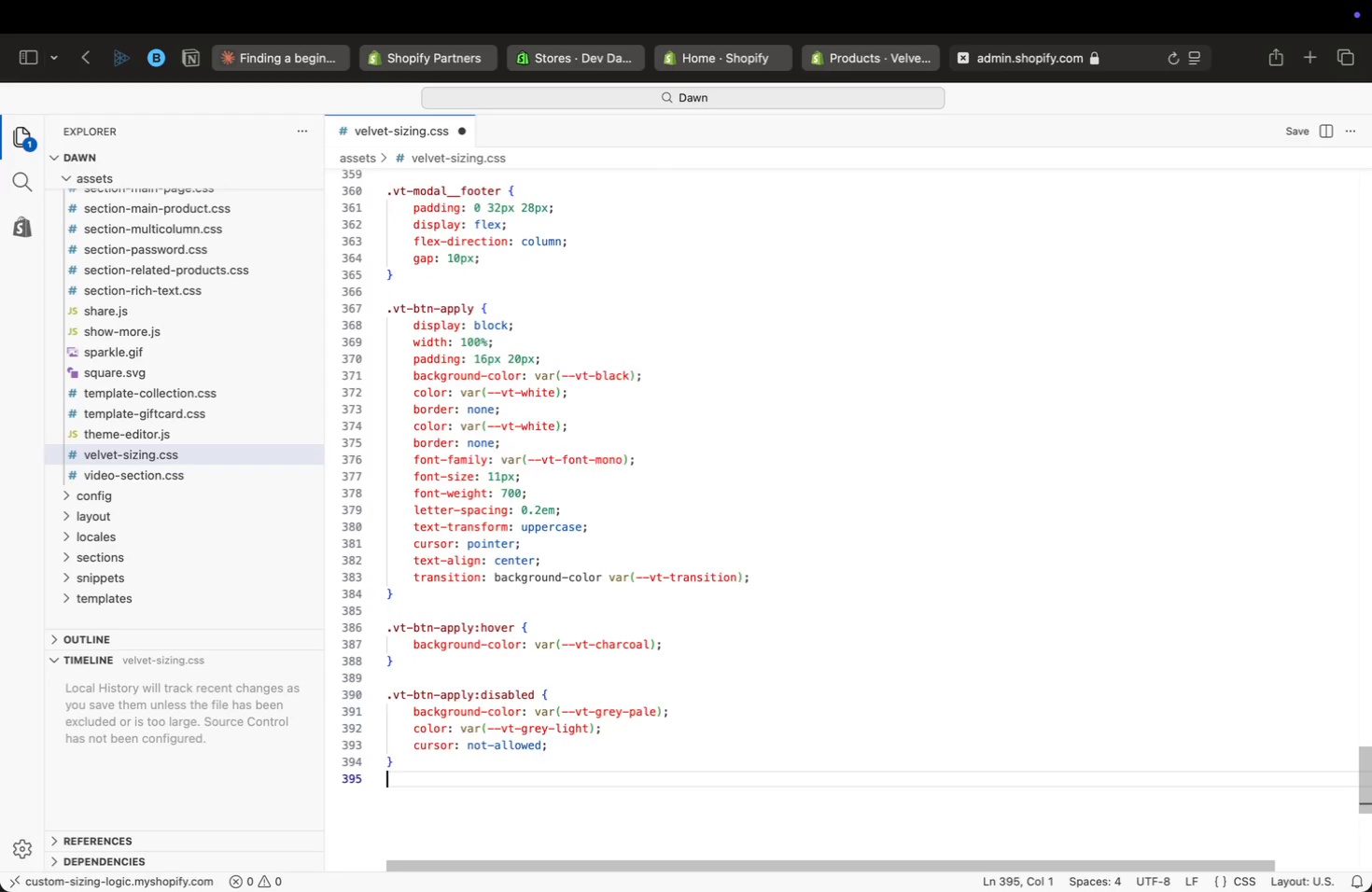 
key(Enter)
 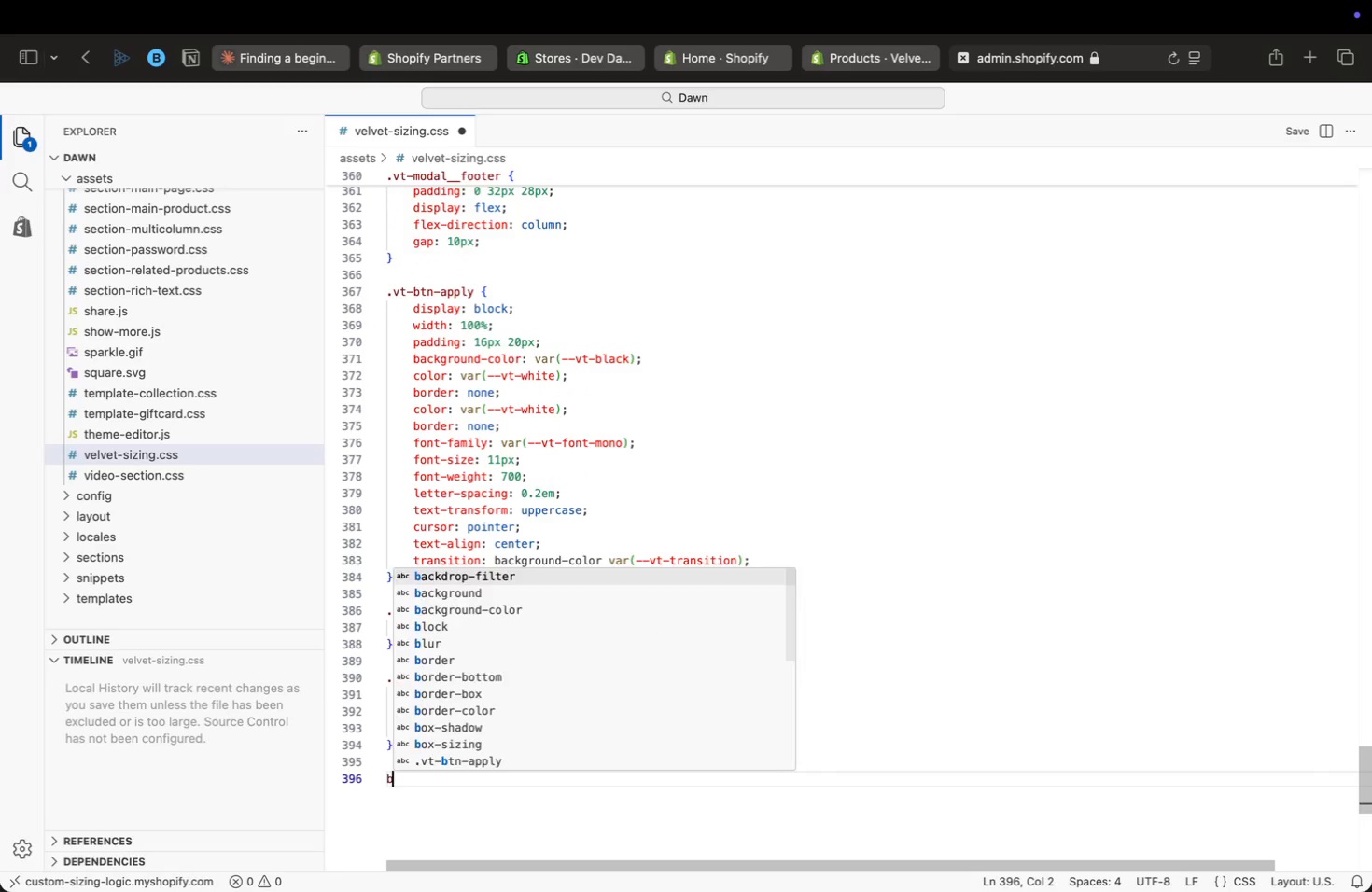 
type(btn)
 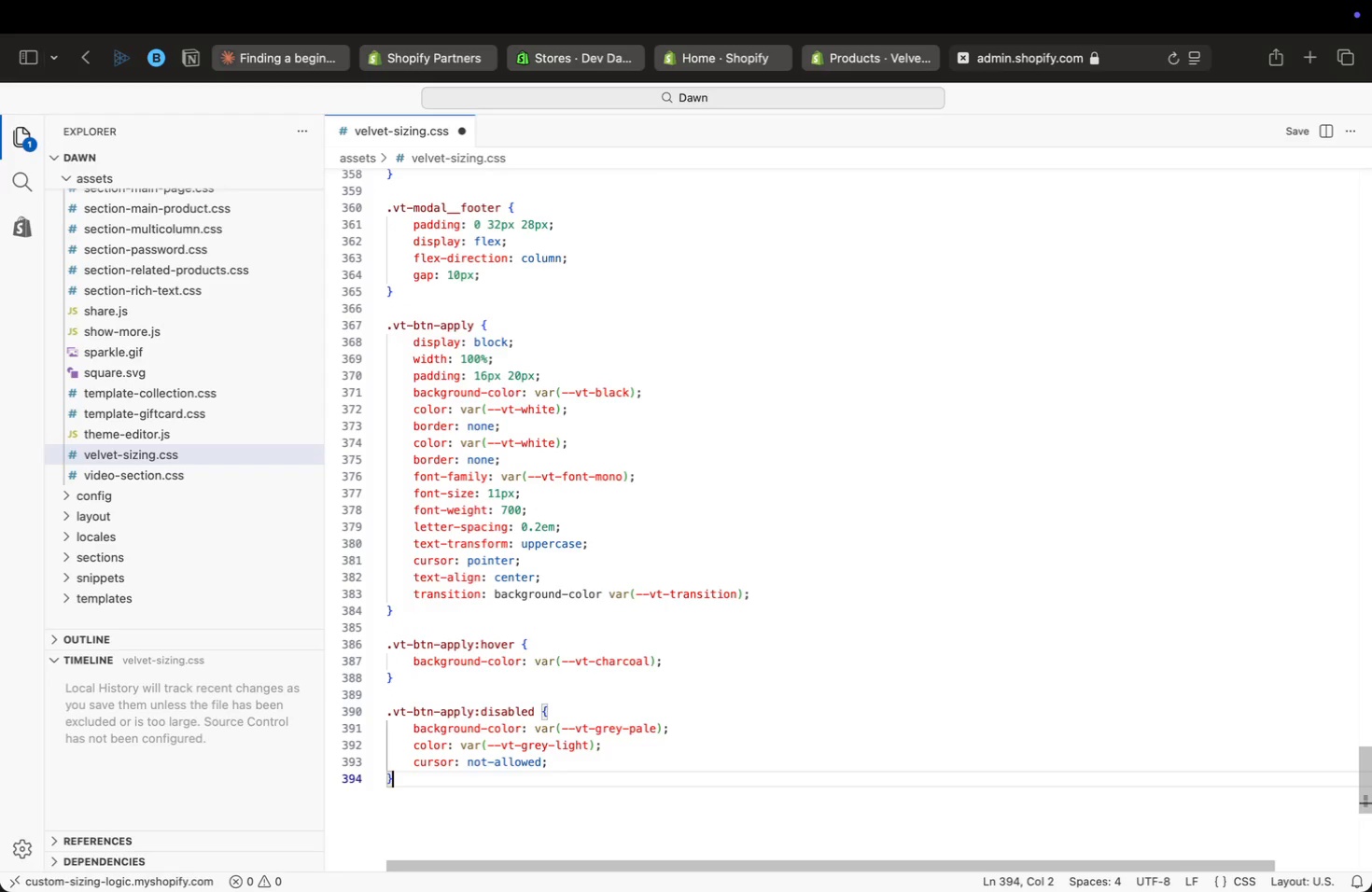 
key(Enter)
 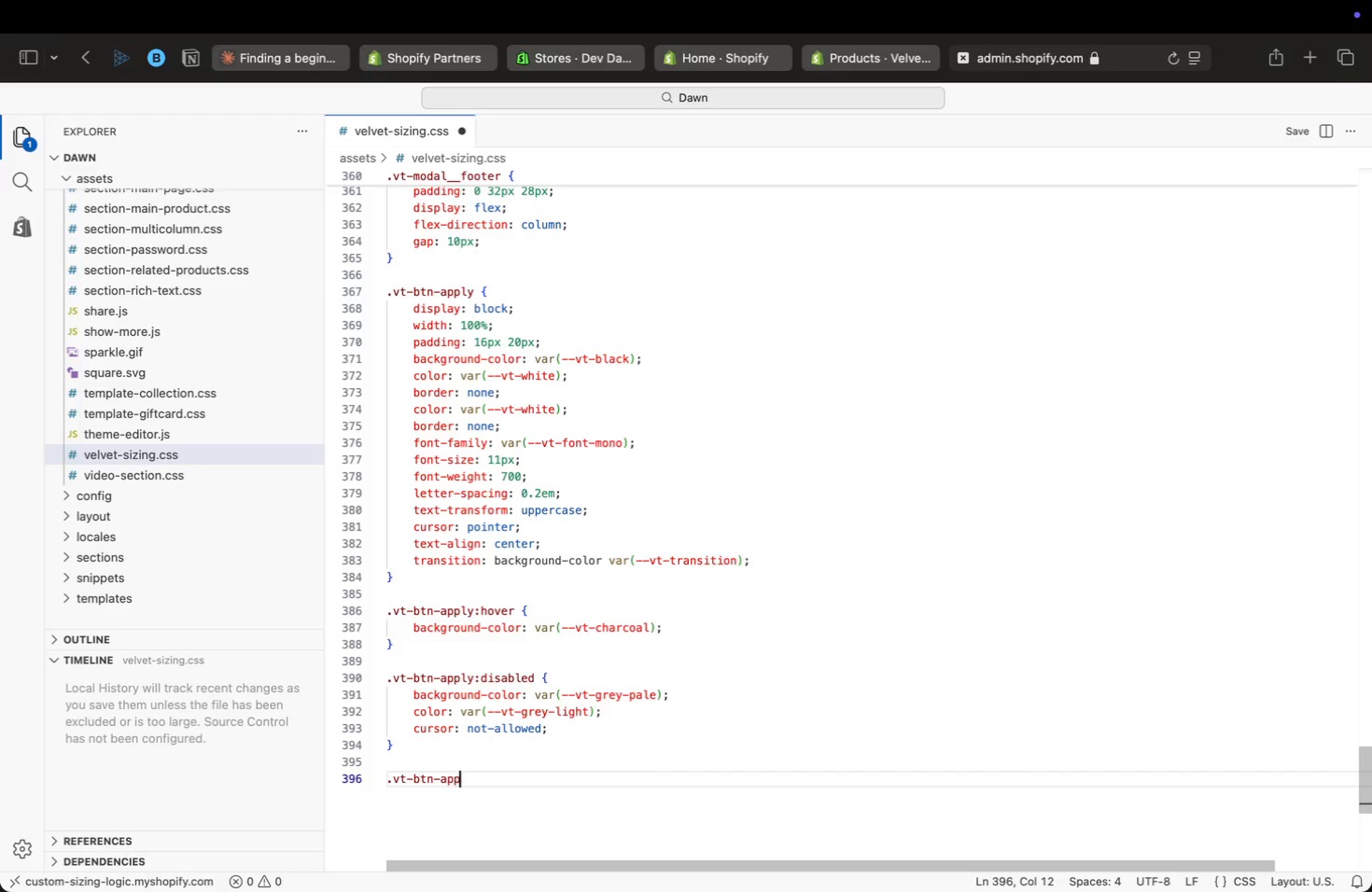 
key(Backspace)
key(Backspace)
key(Backspace)
key(Backspace)
key(Backspace)
type(calculate {)
 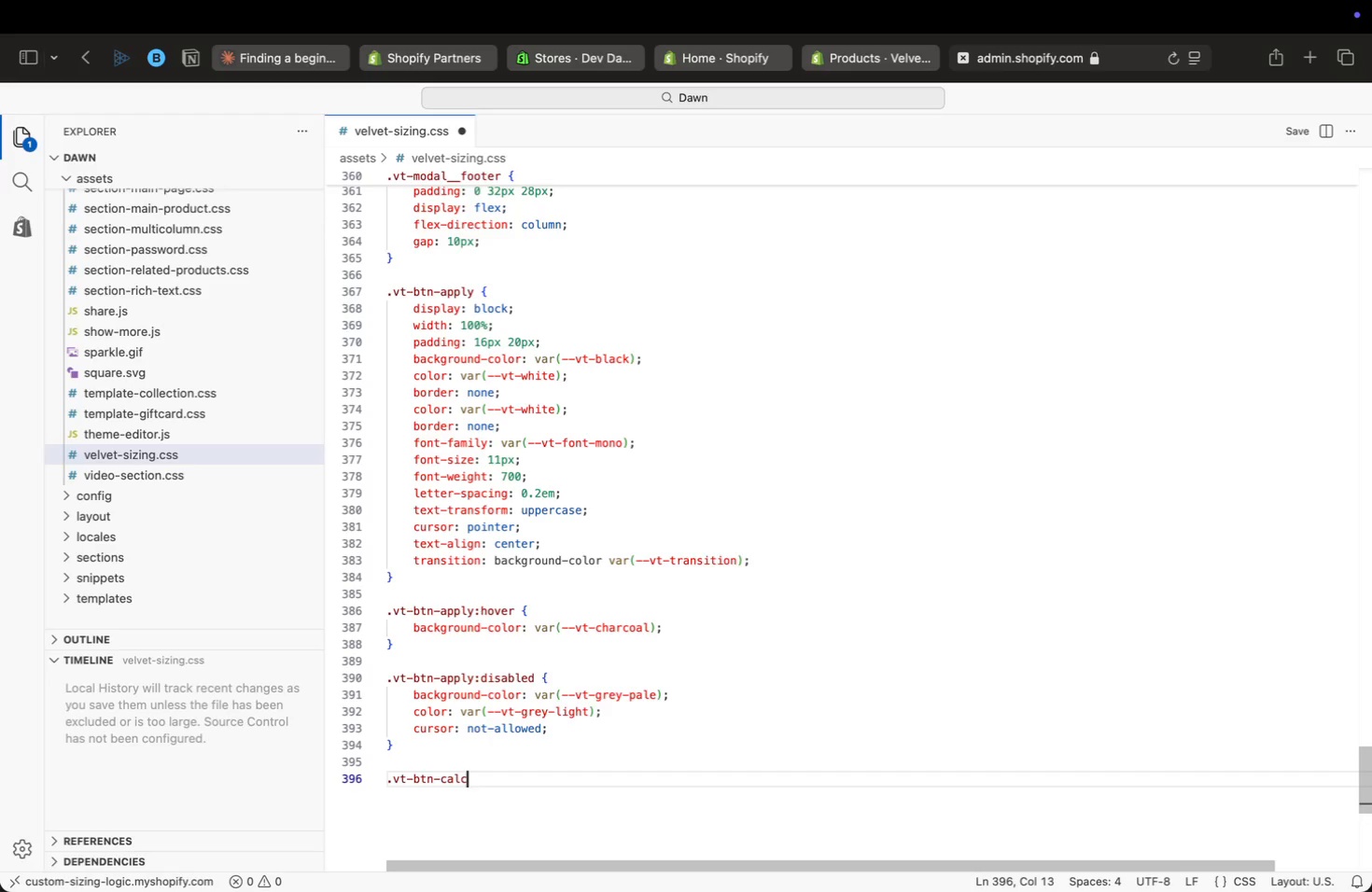 
key(Enter)
 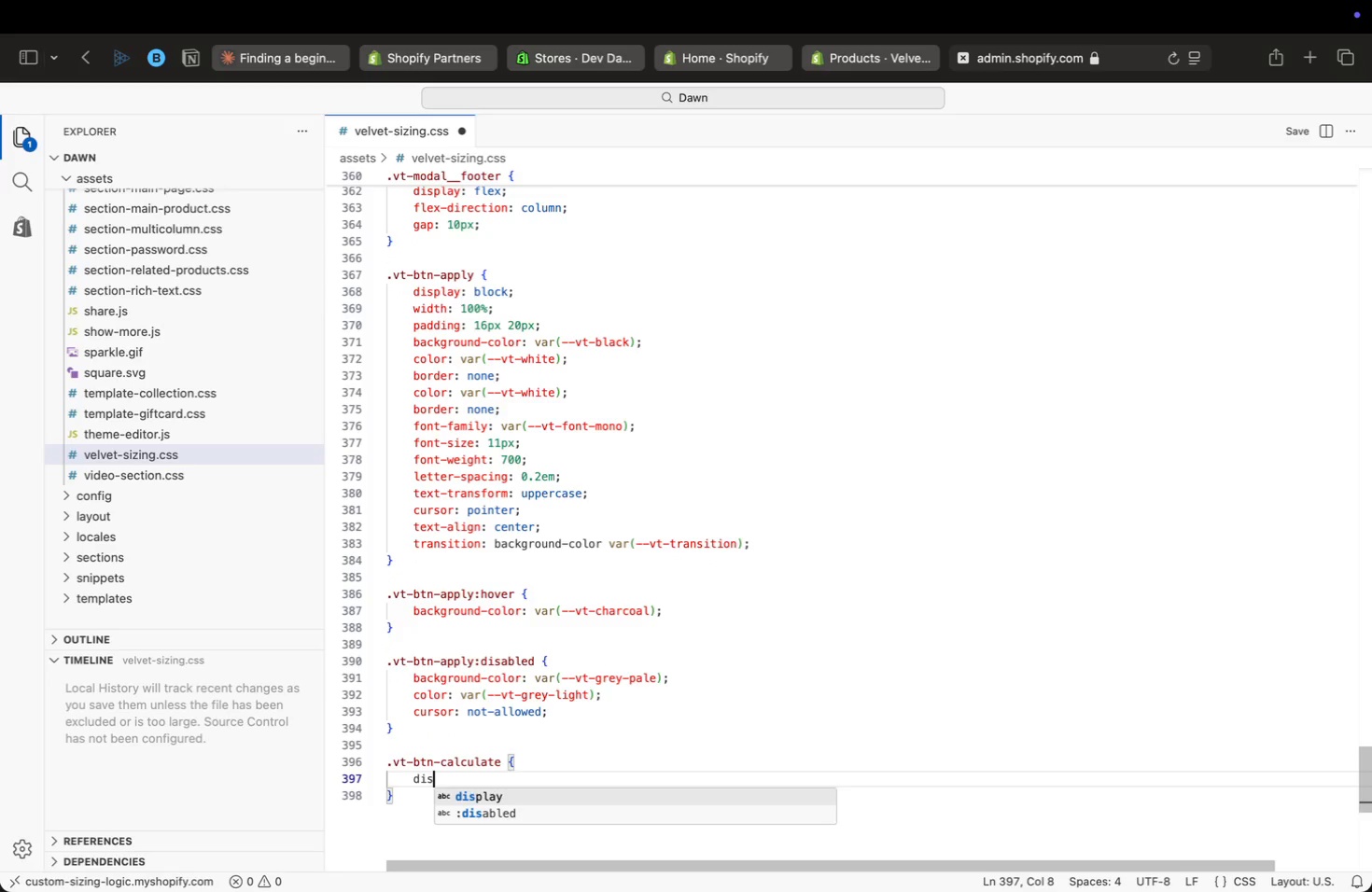 
type(dis)
 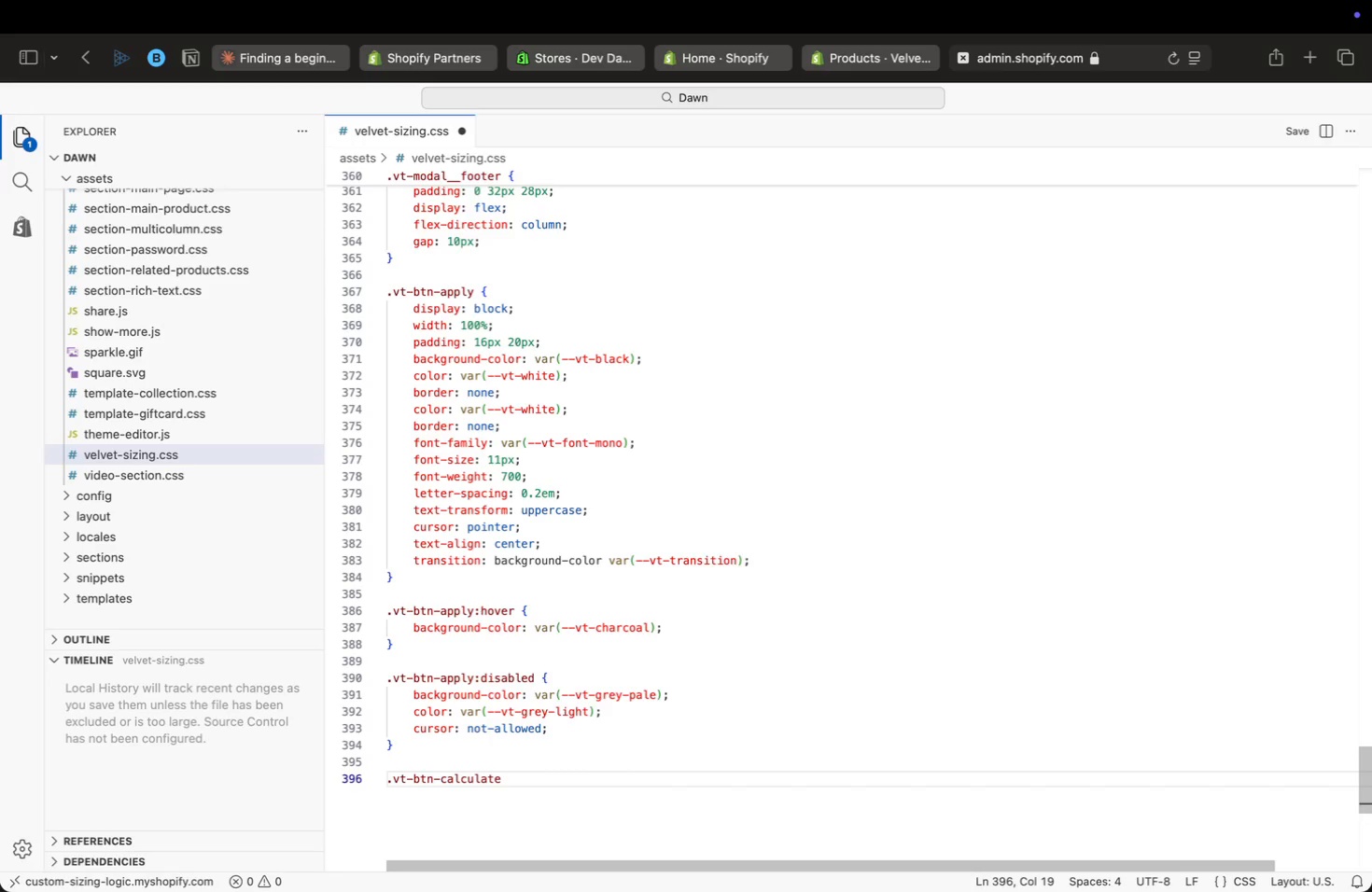 
key(Enter)
 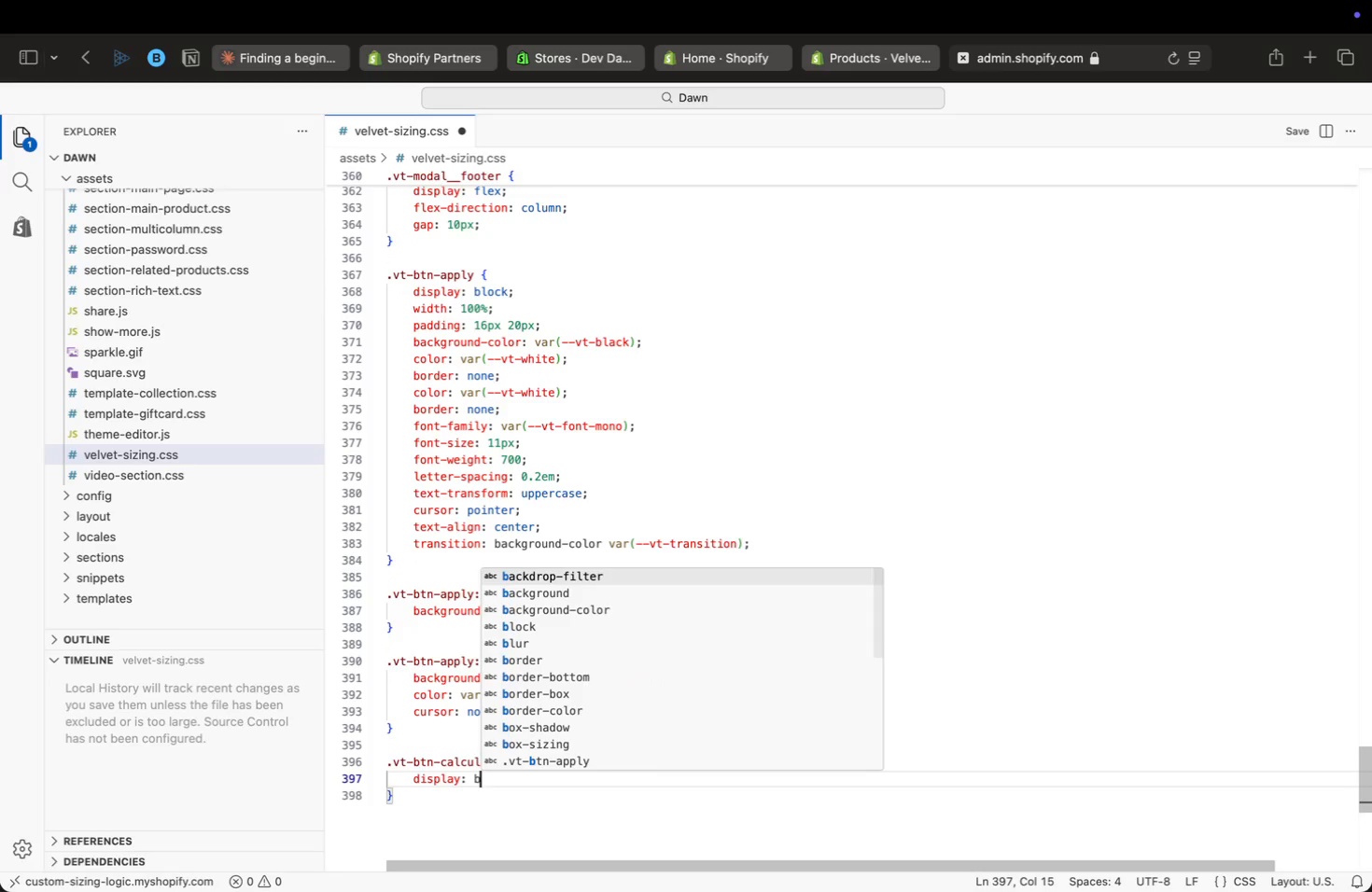 
type(: blo)
 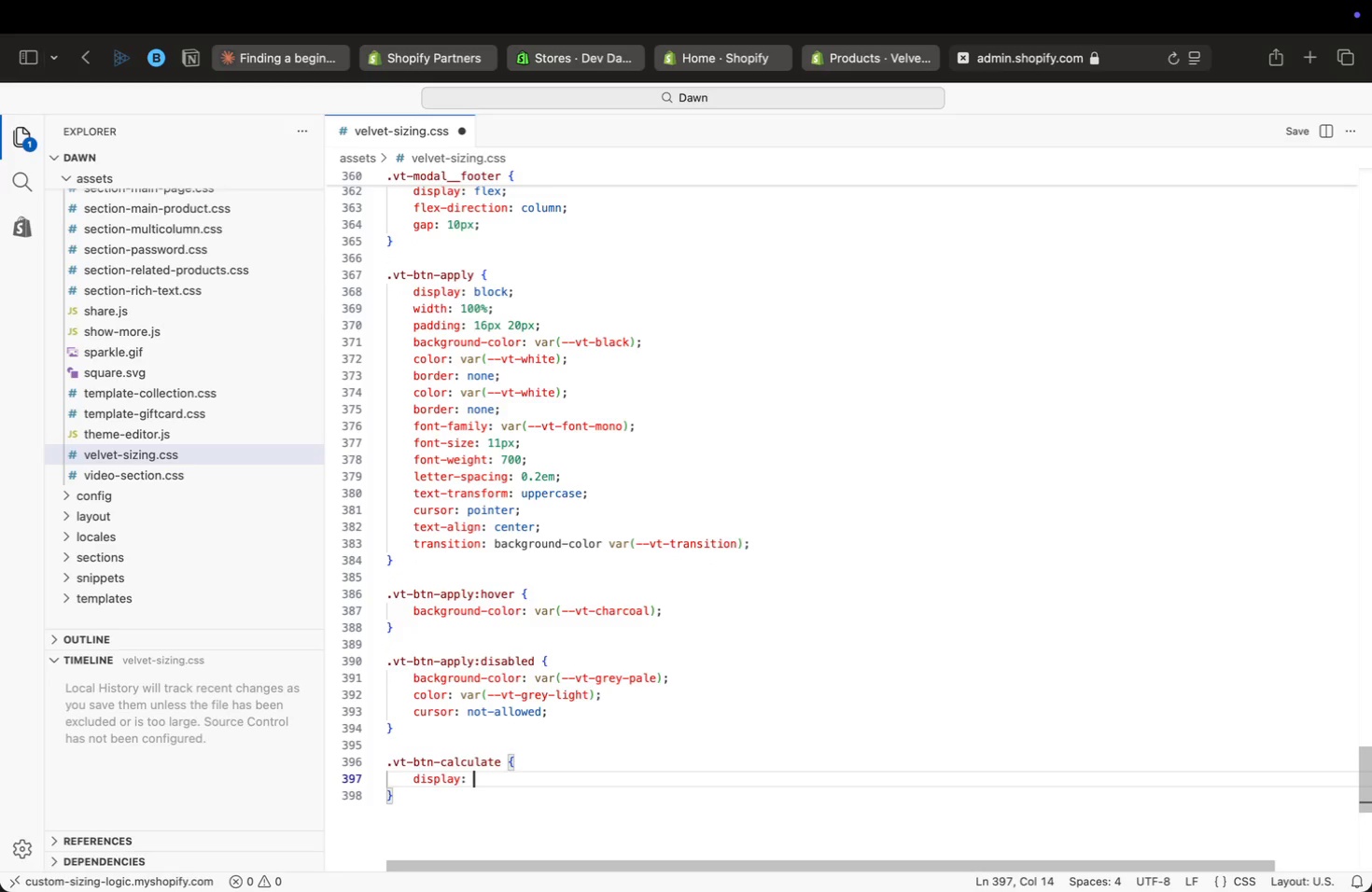 
key(Enter)
 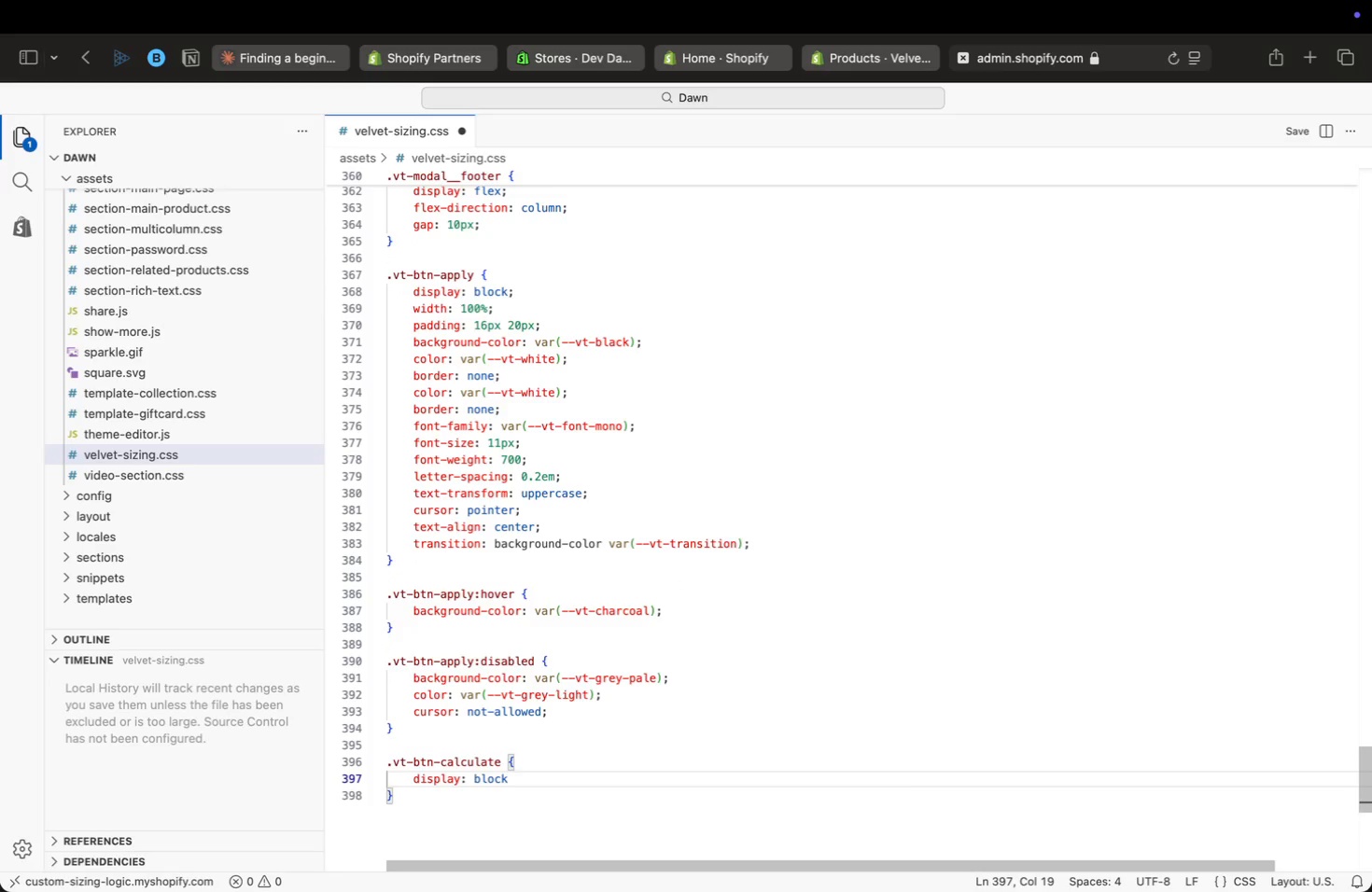 
key(Semicolon)
 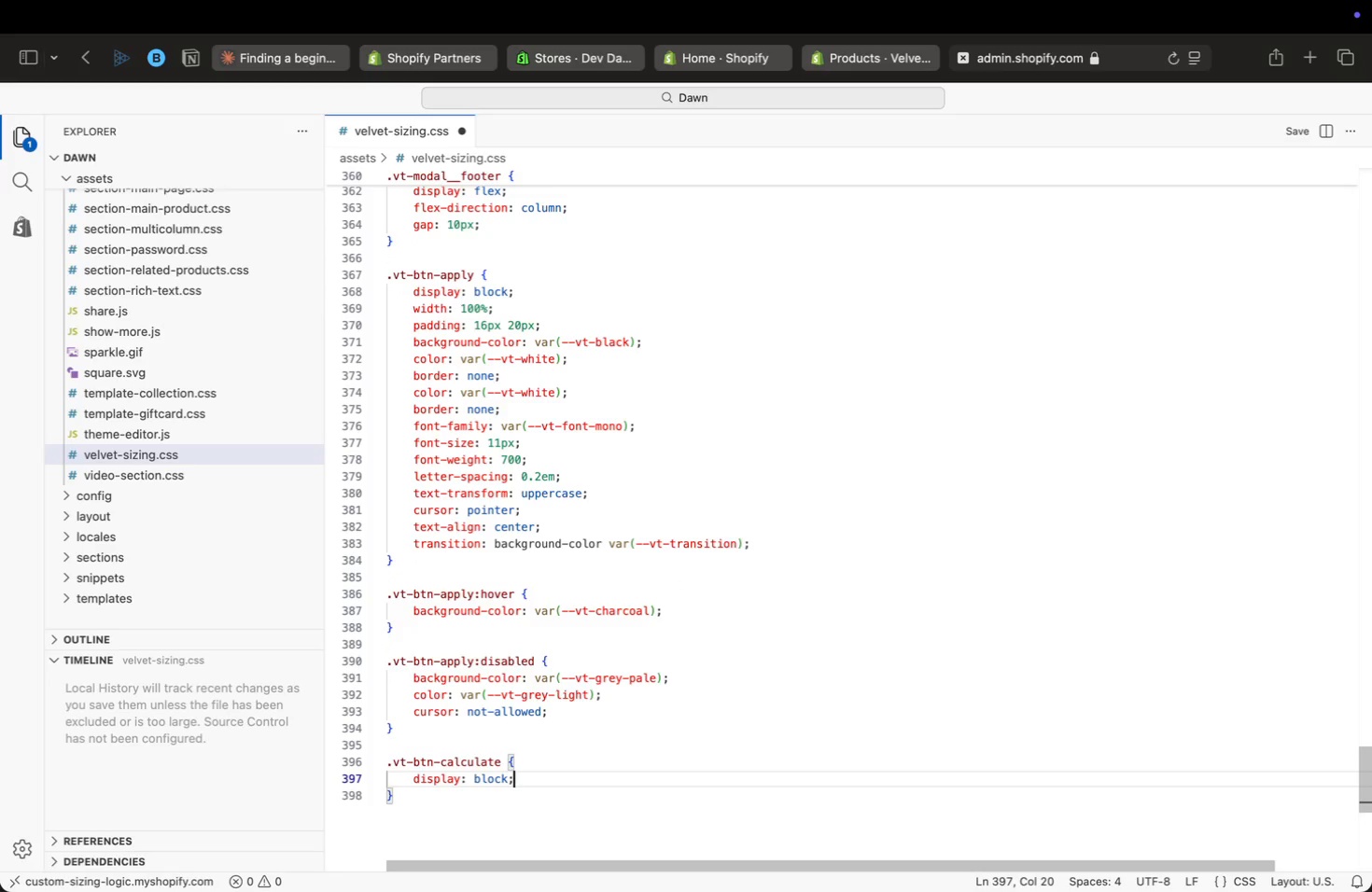 
key(Enter)
 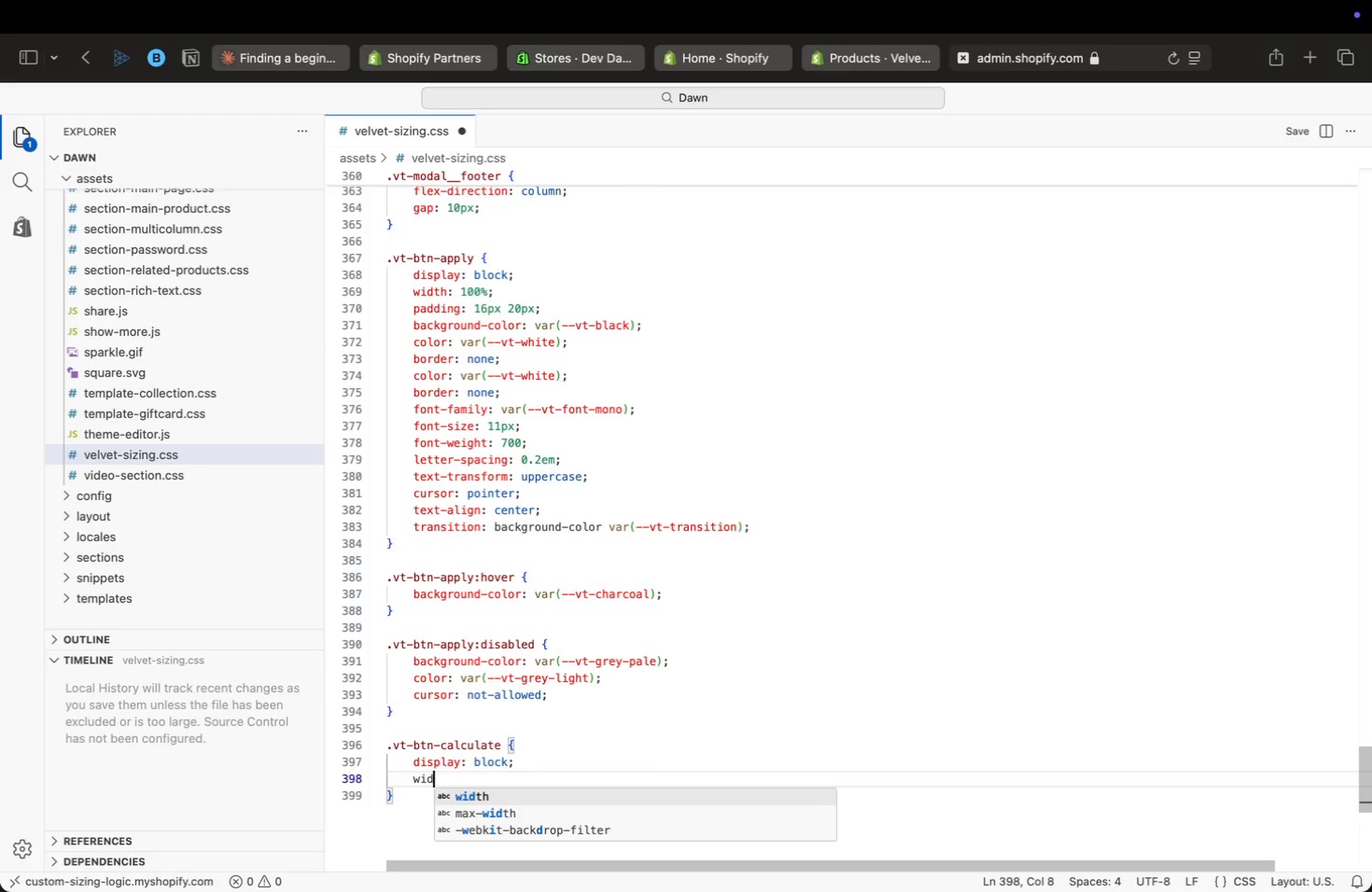 
type(wid)
 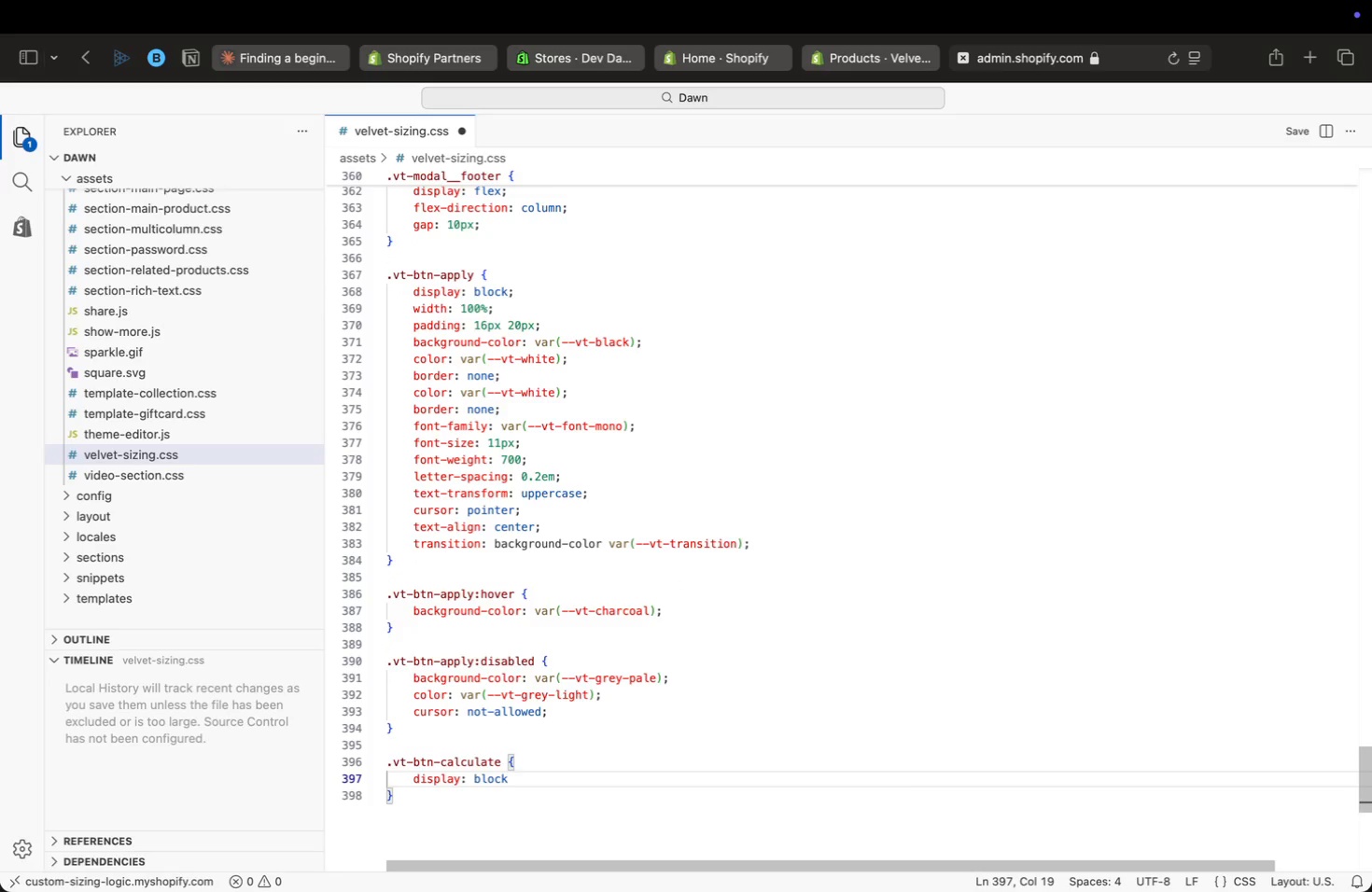 
key(Enter)
 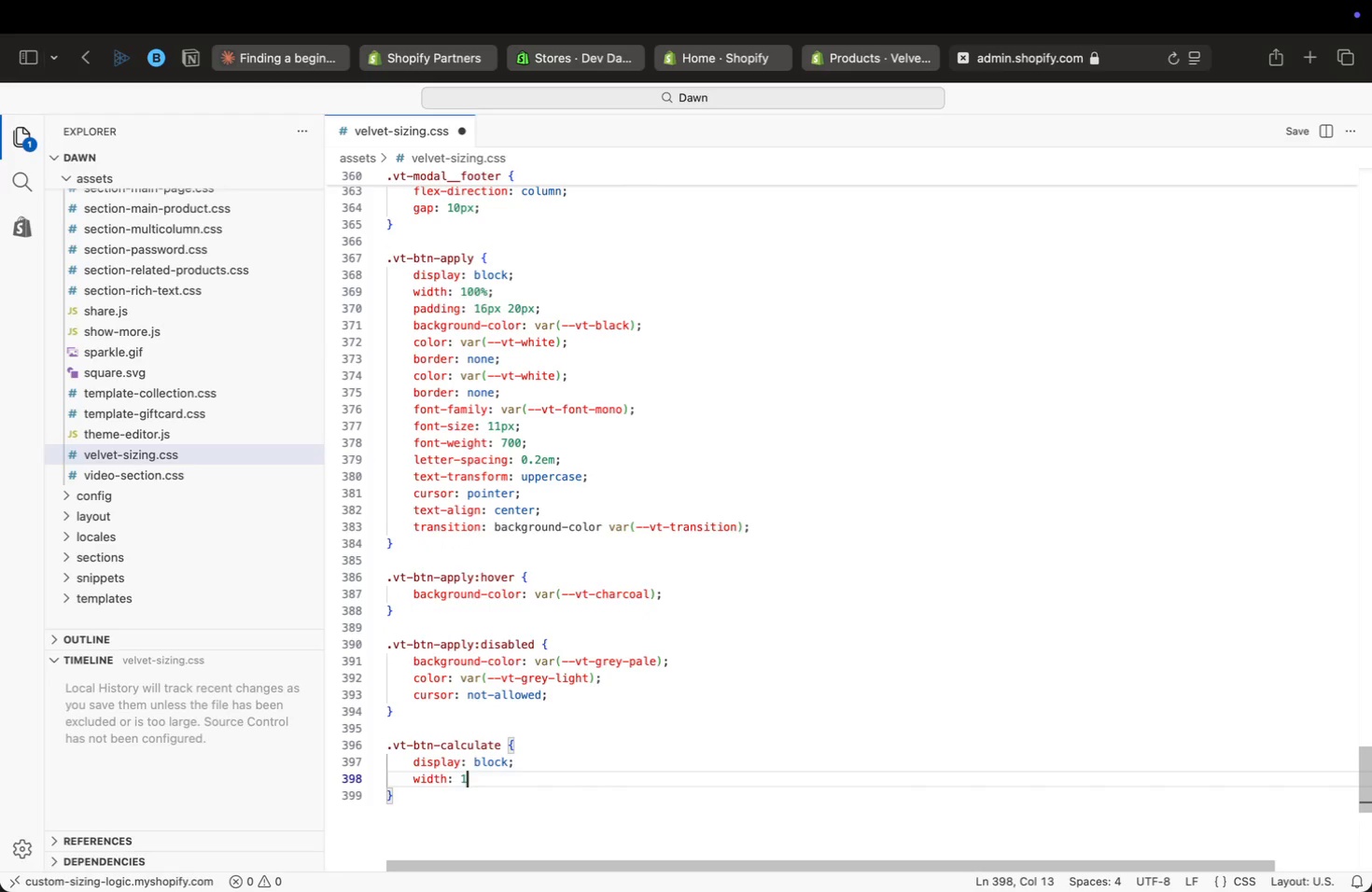 
type(: 100%;)
 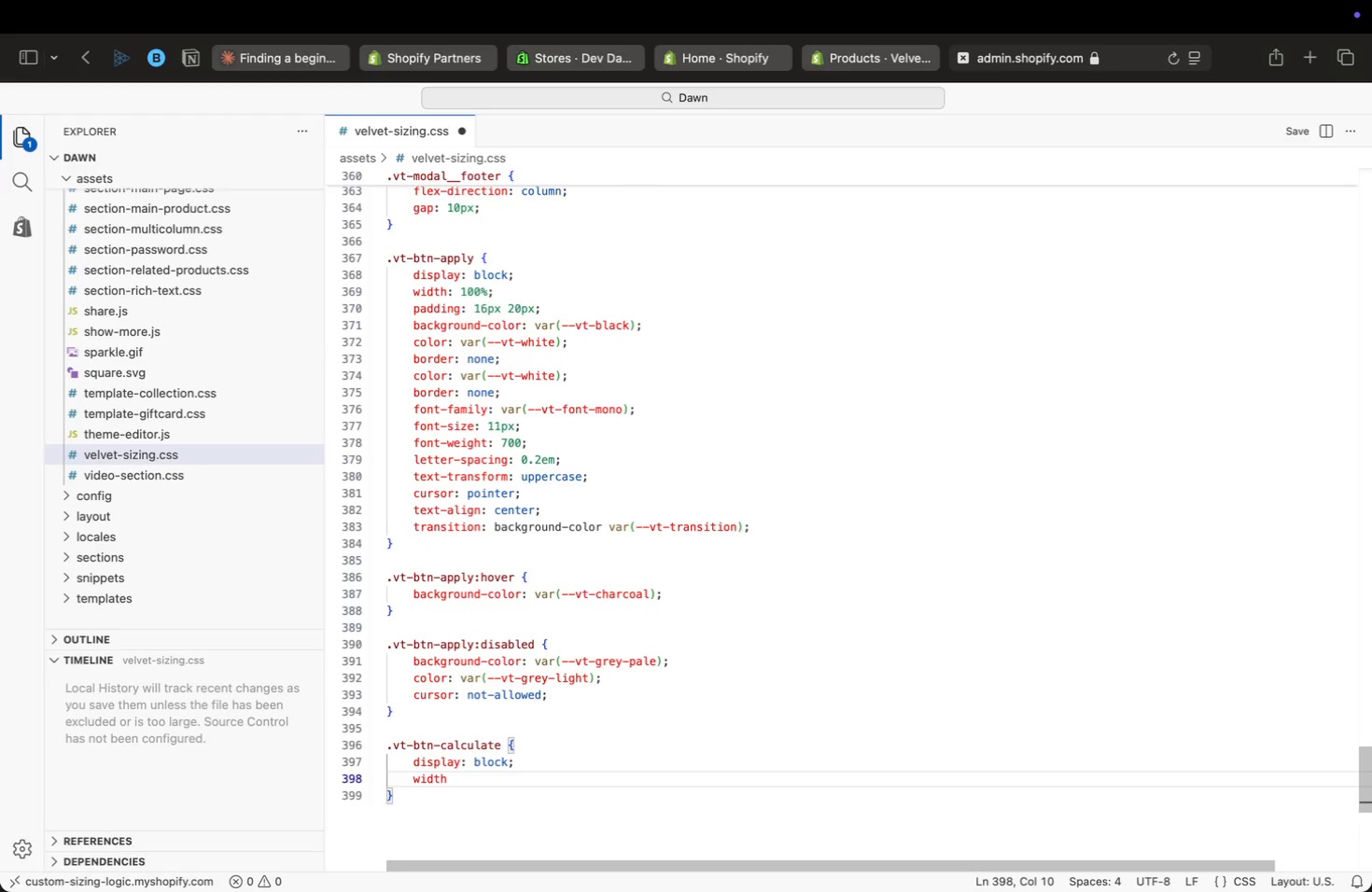 
key(Enter)
 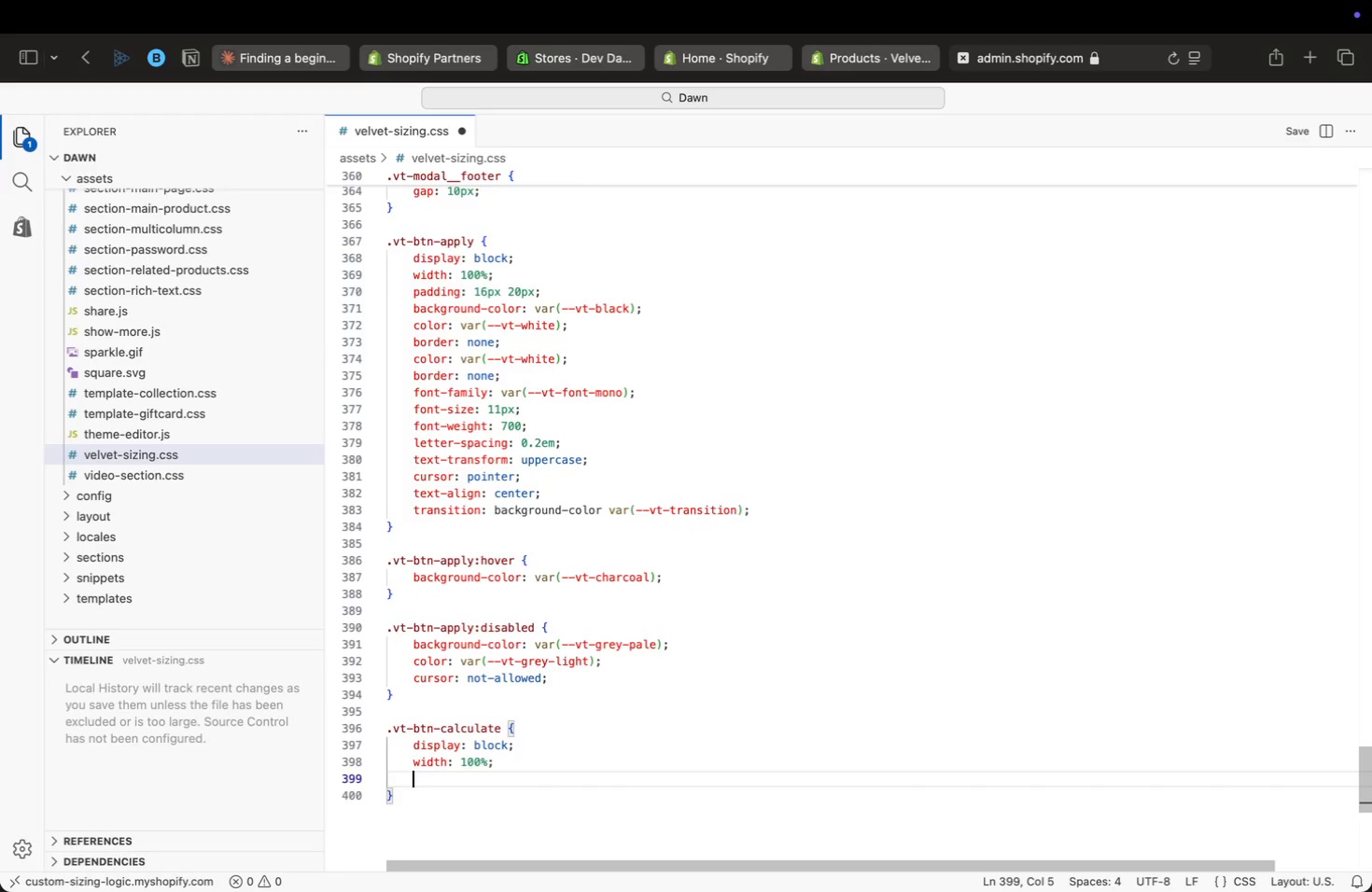 
type(padd)
 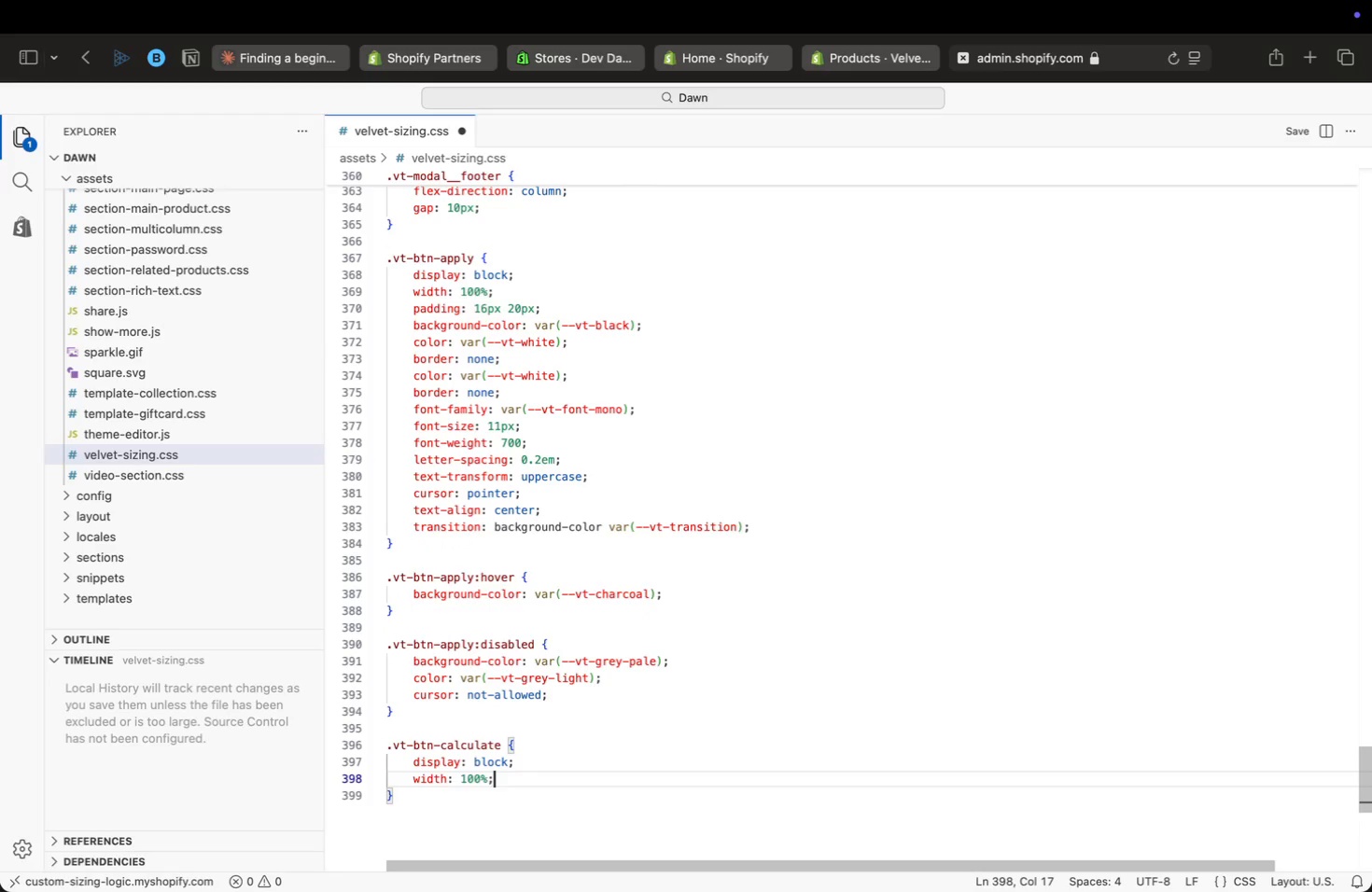 
key(Enter)
 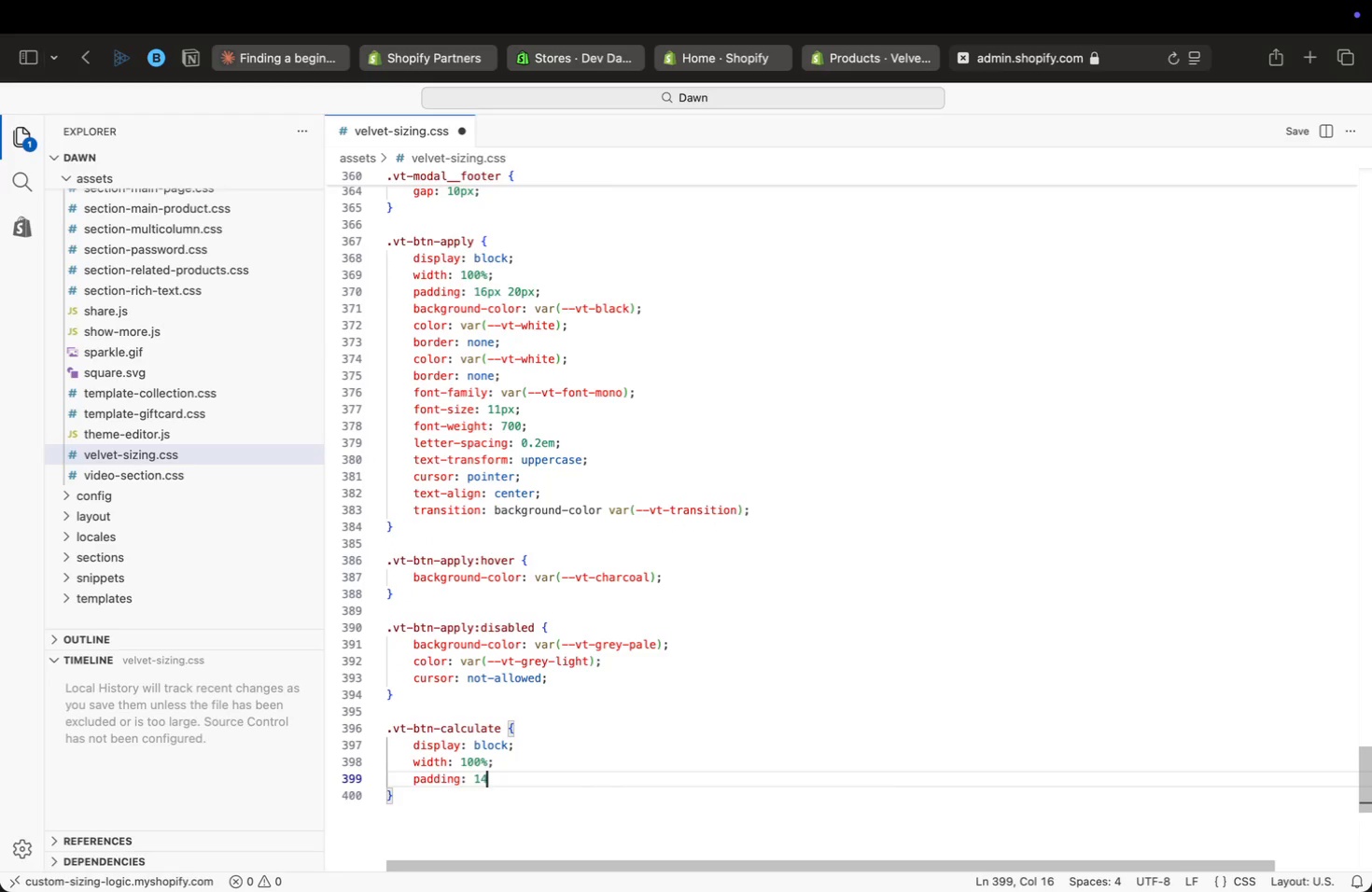 
type(: 14px 20px;)
 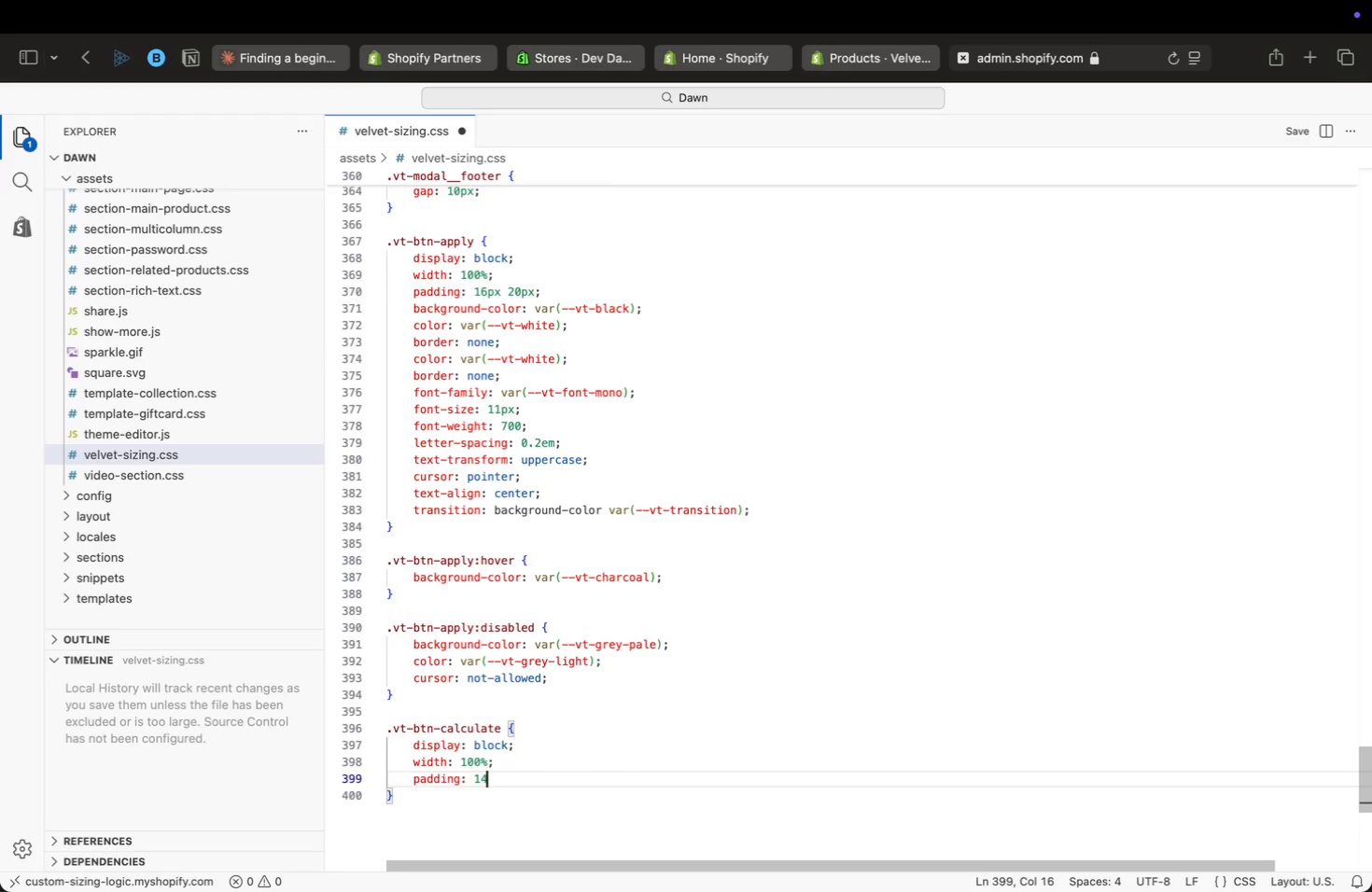 
key(Enter)
 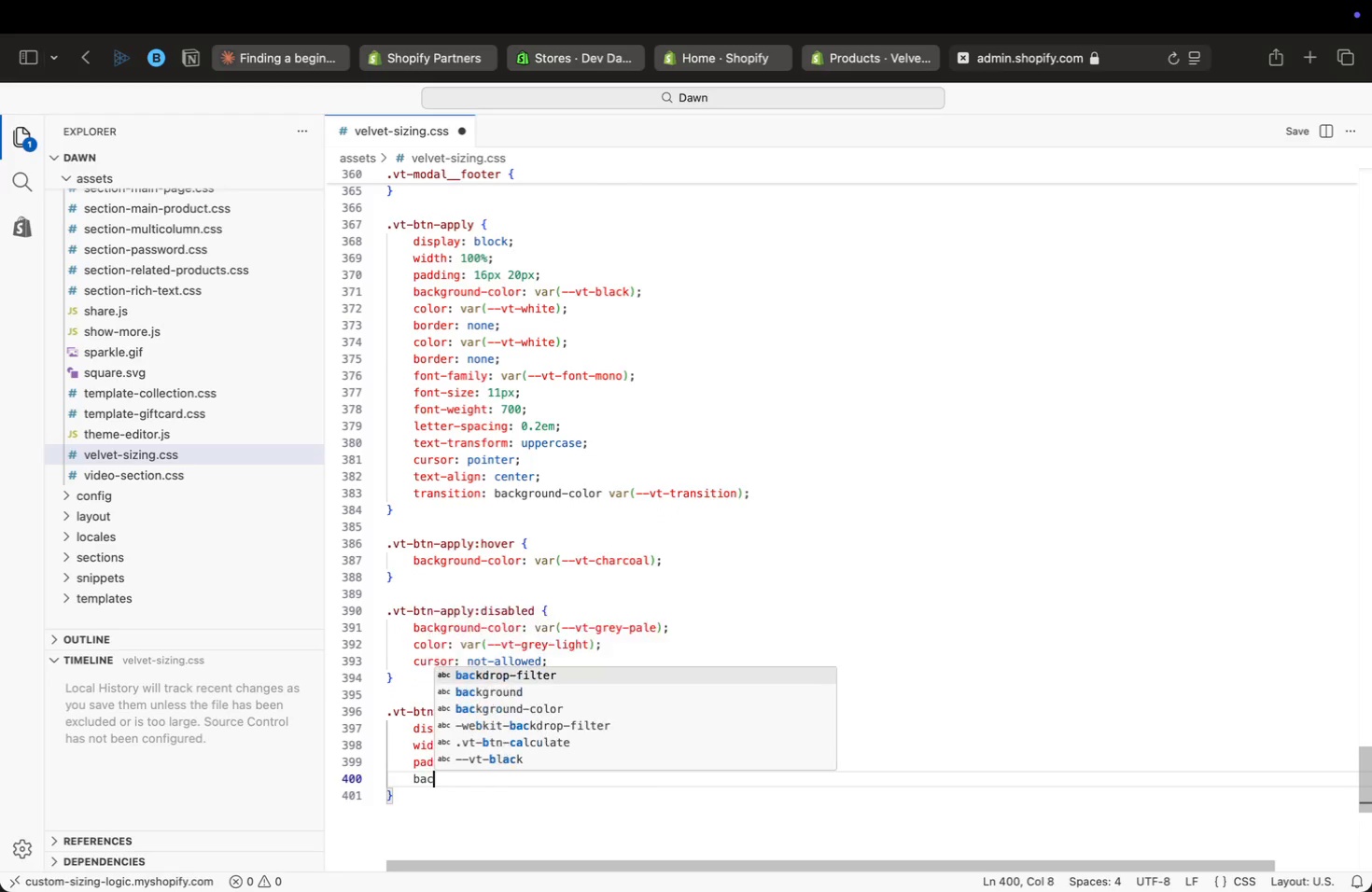 
type(back)
 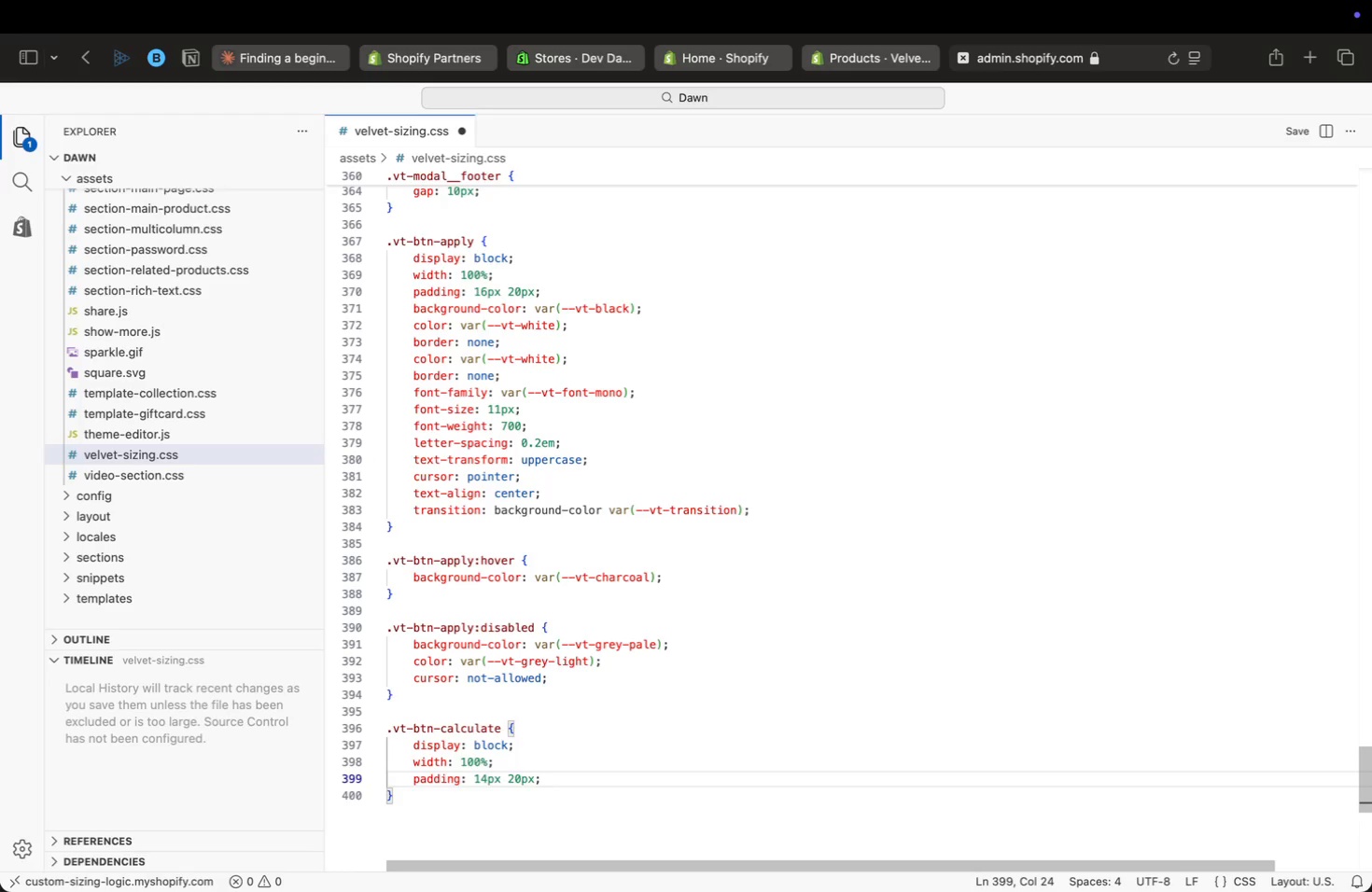 
key(ArrowDown)
 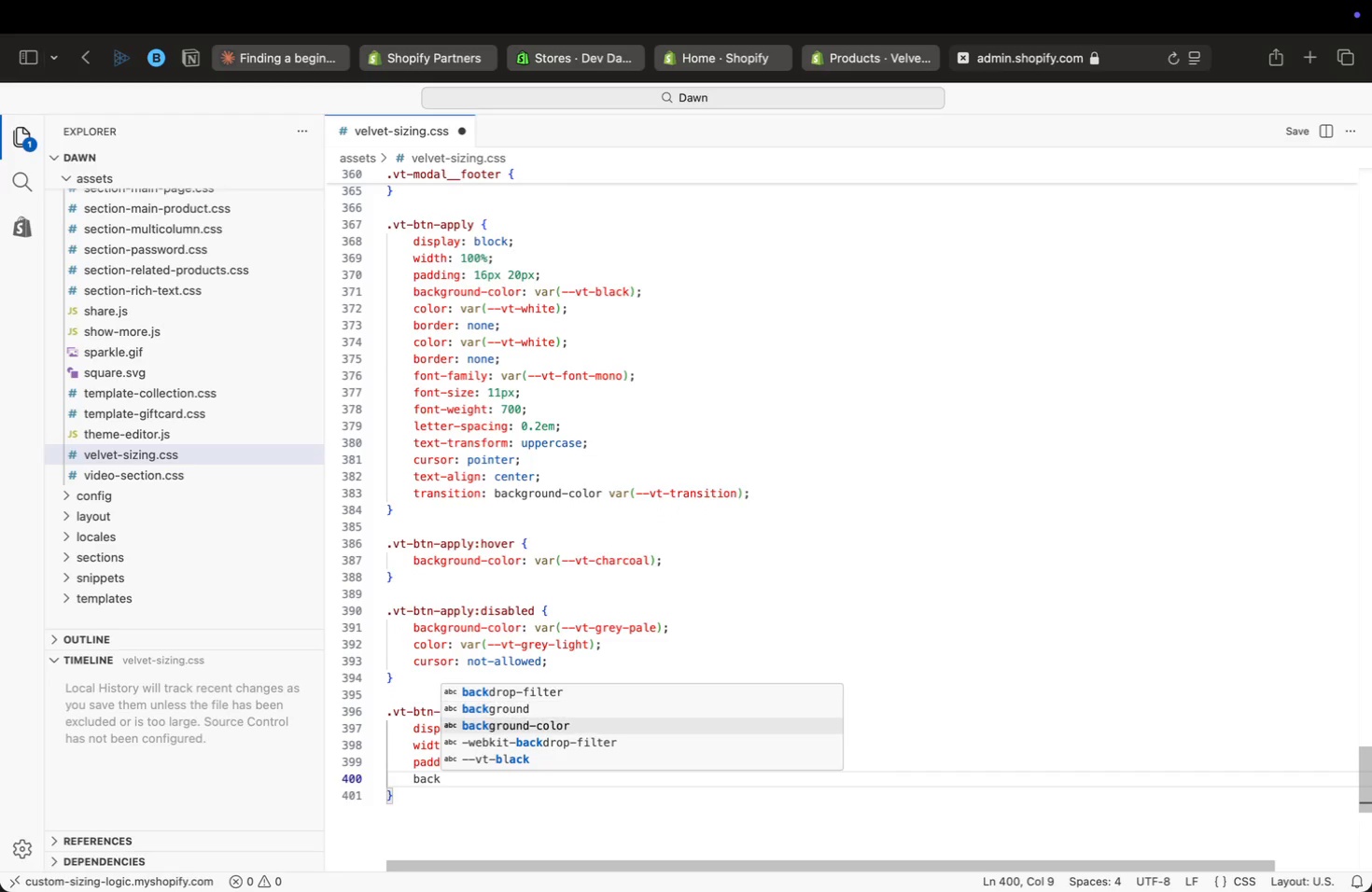 
key(ArrowDown)
 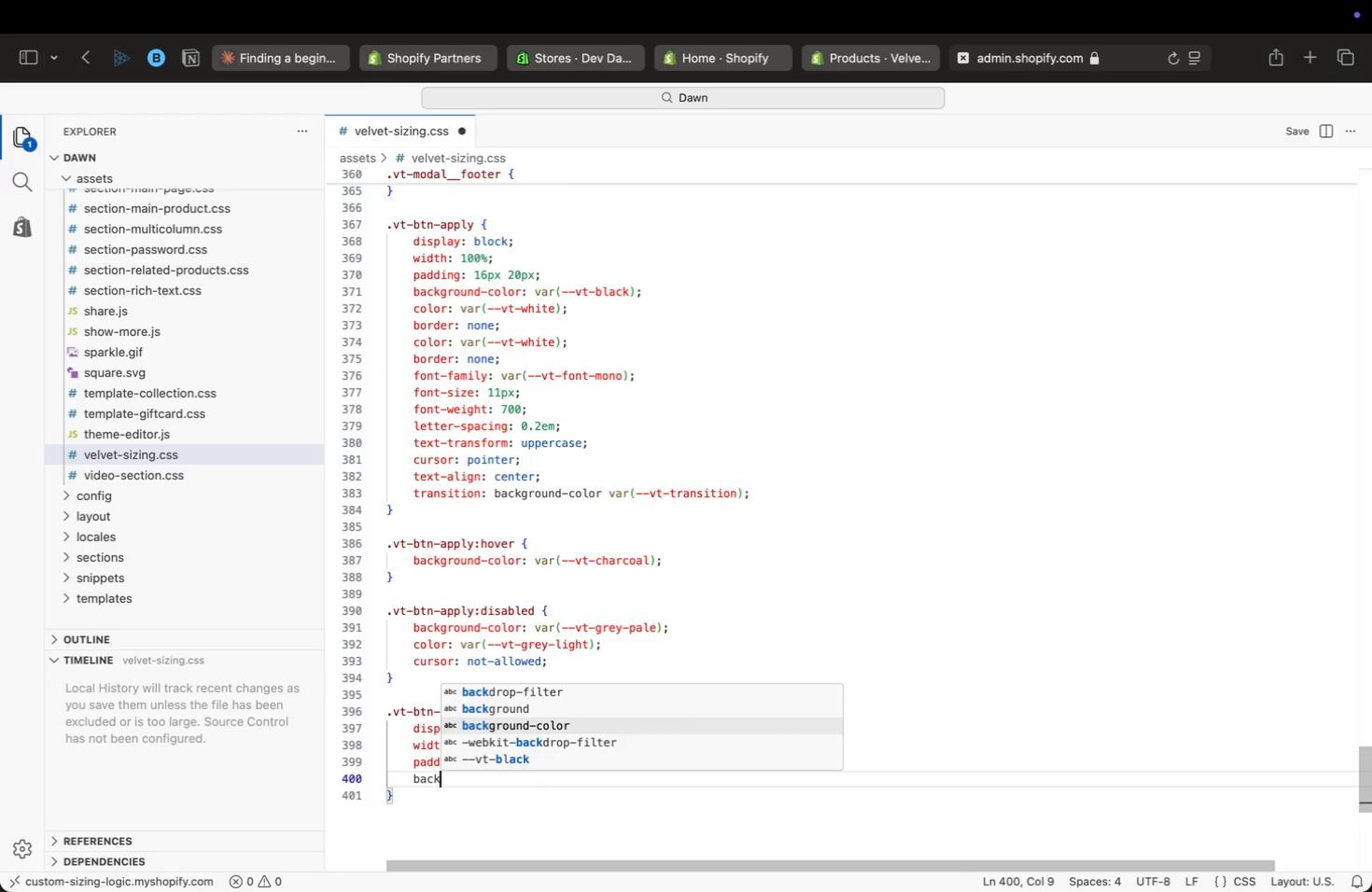 
key(Enter)
 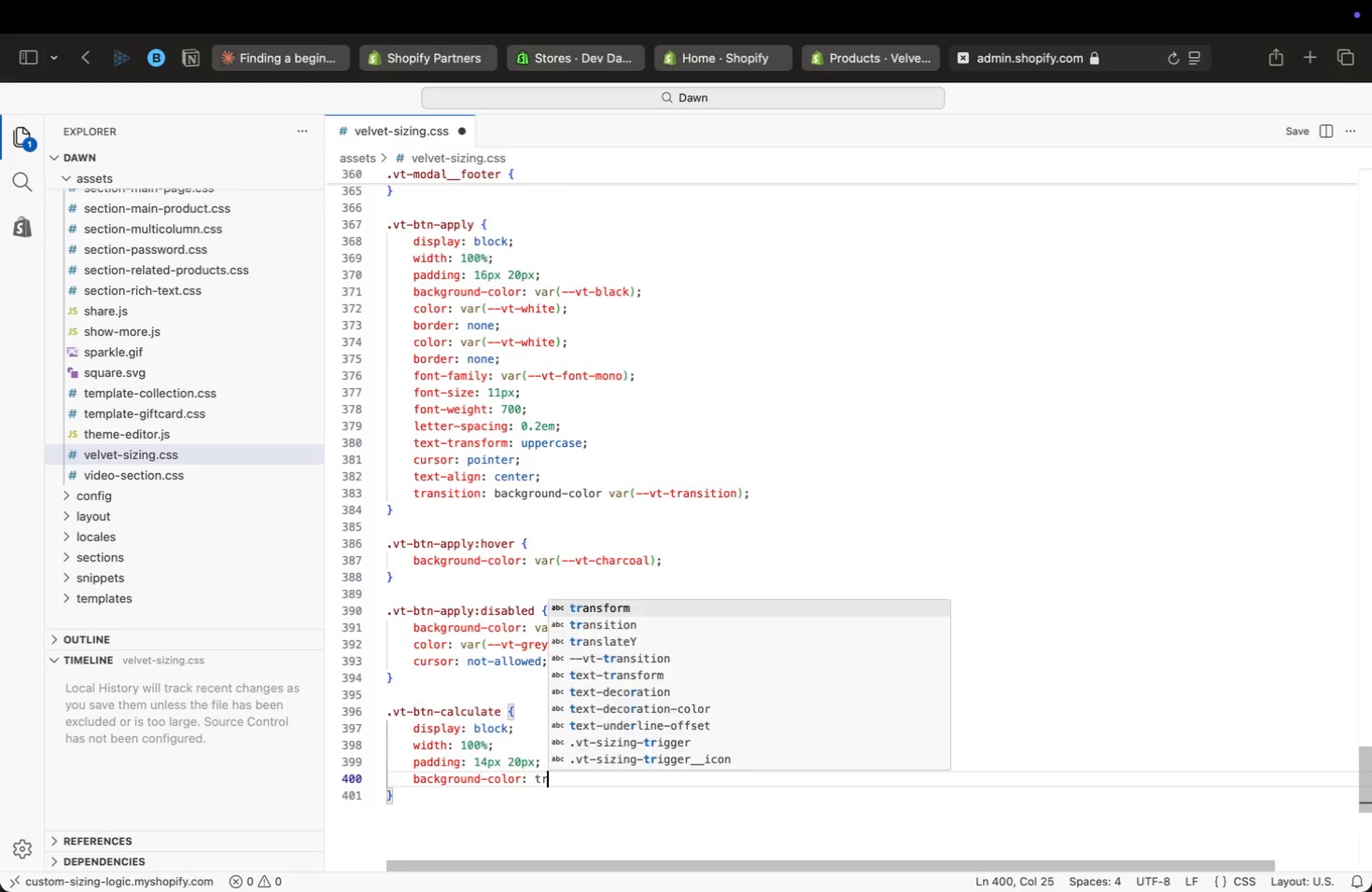 
type(: trans)
 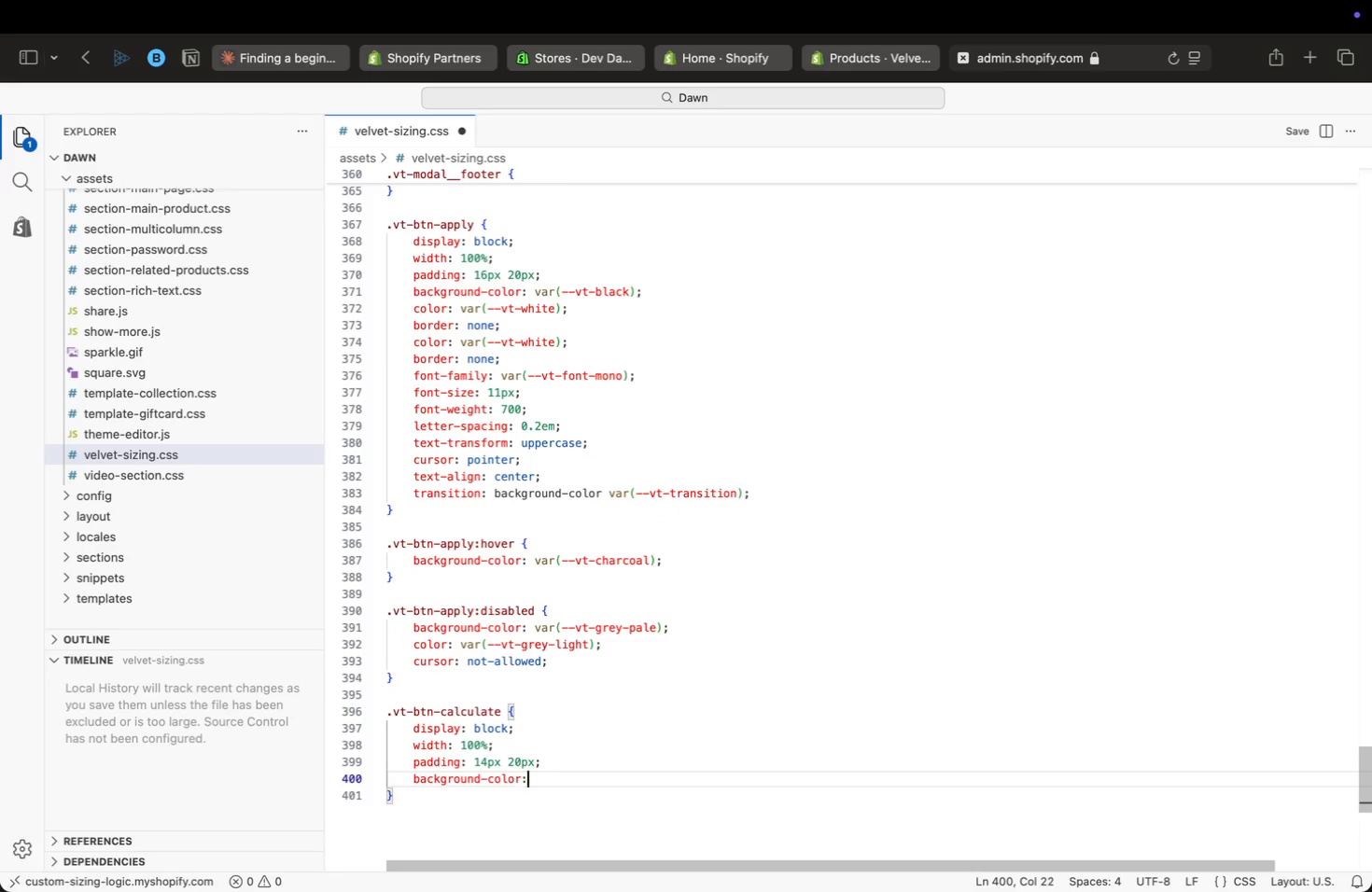 
key(ArrowDown)
 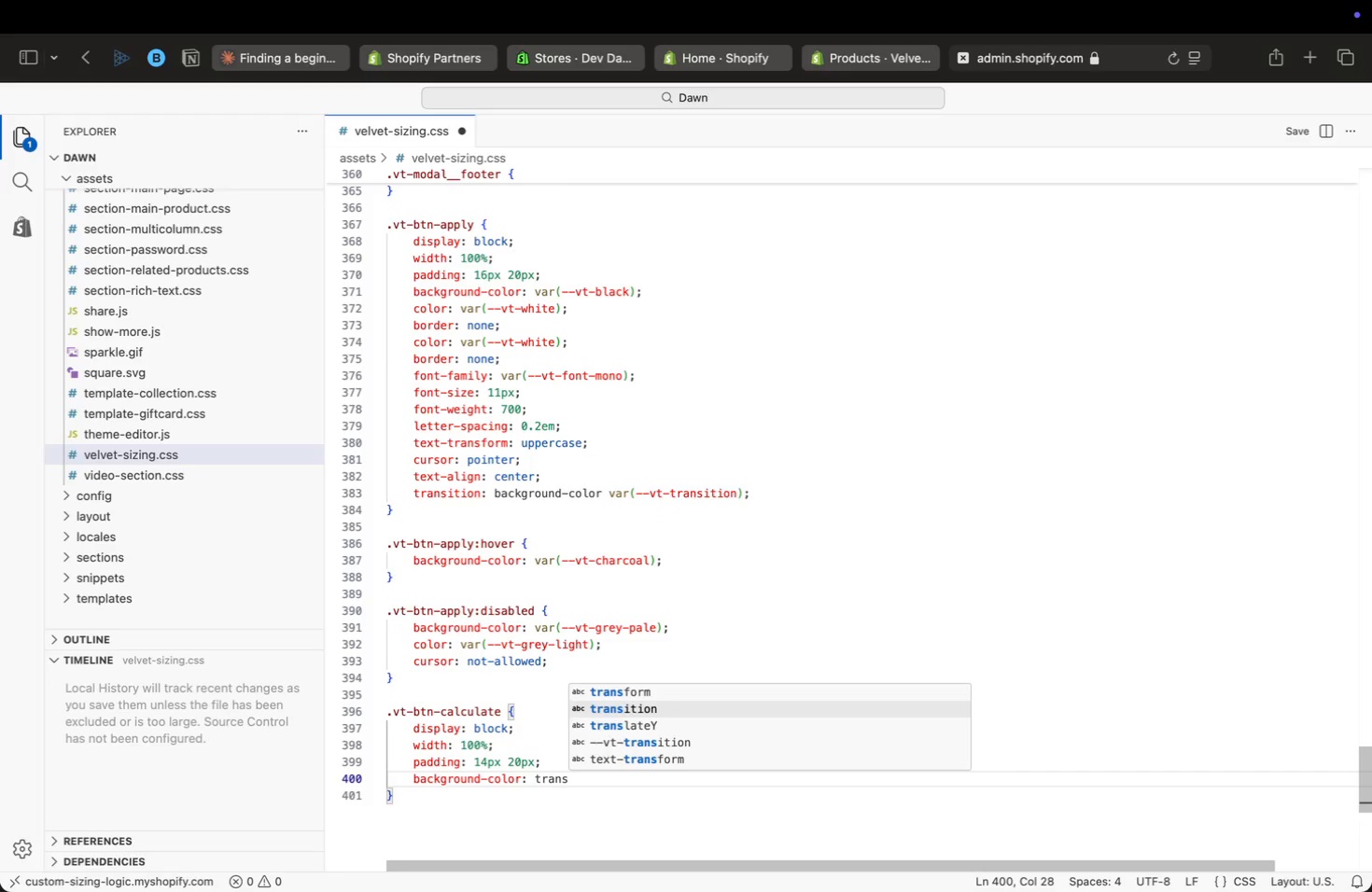 
wait(6.25)
 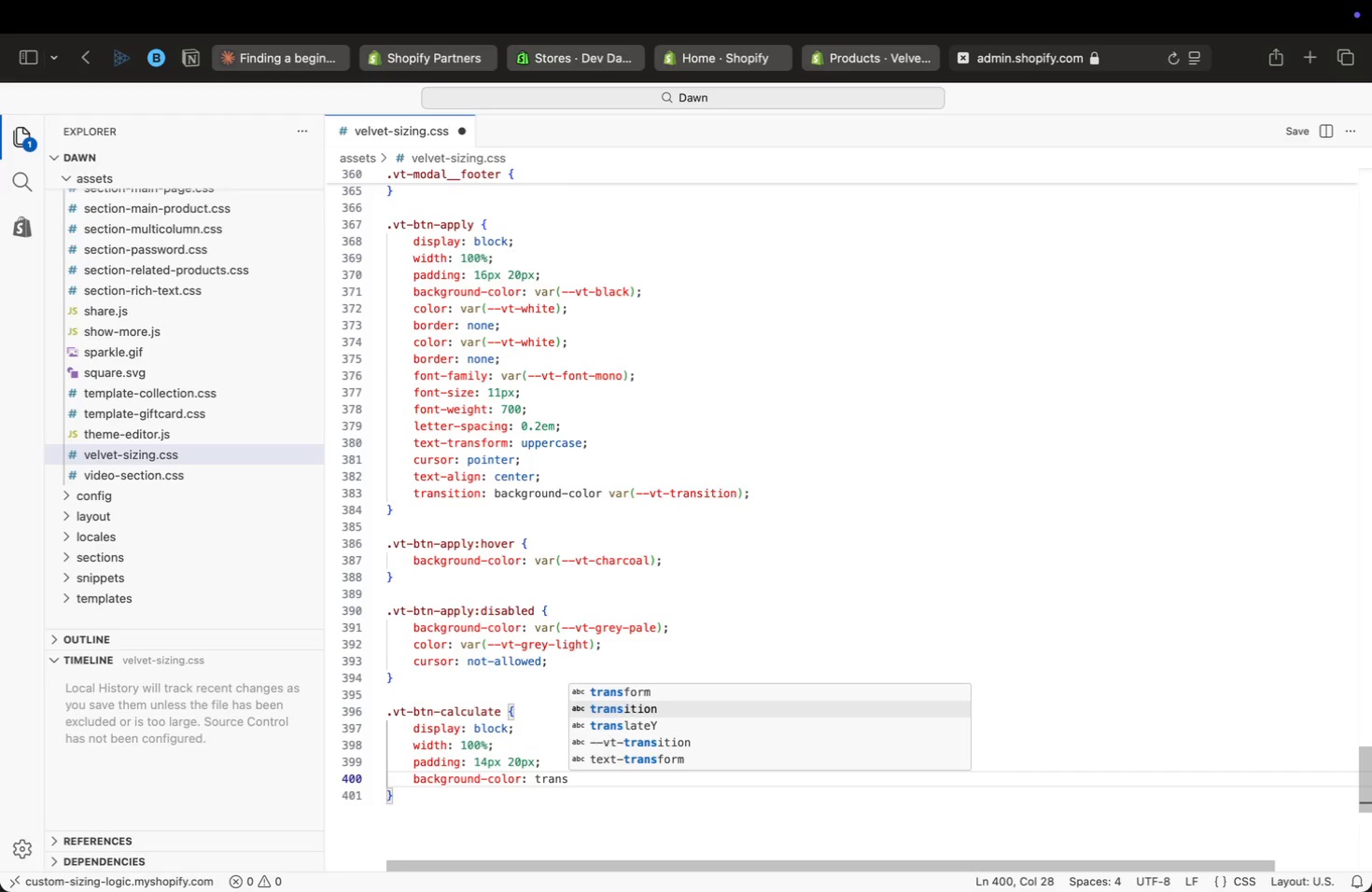 
type(parent;)
 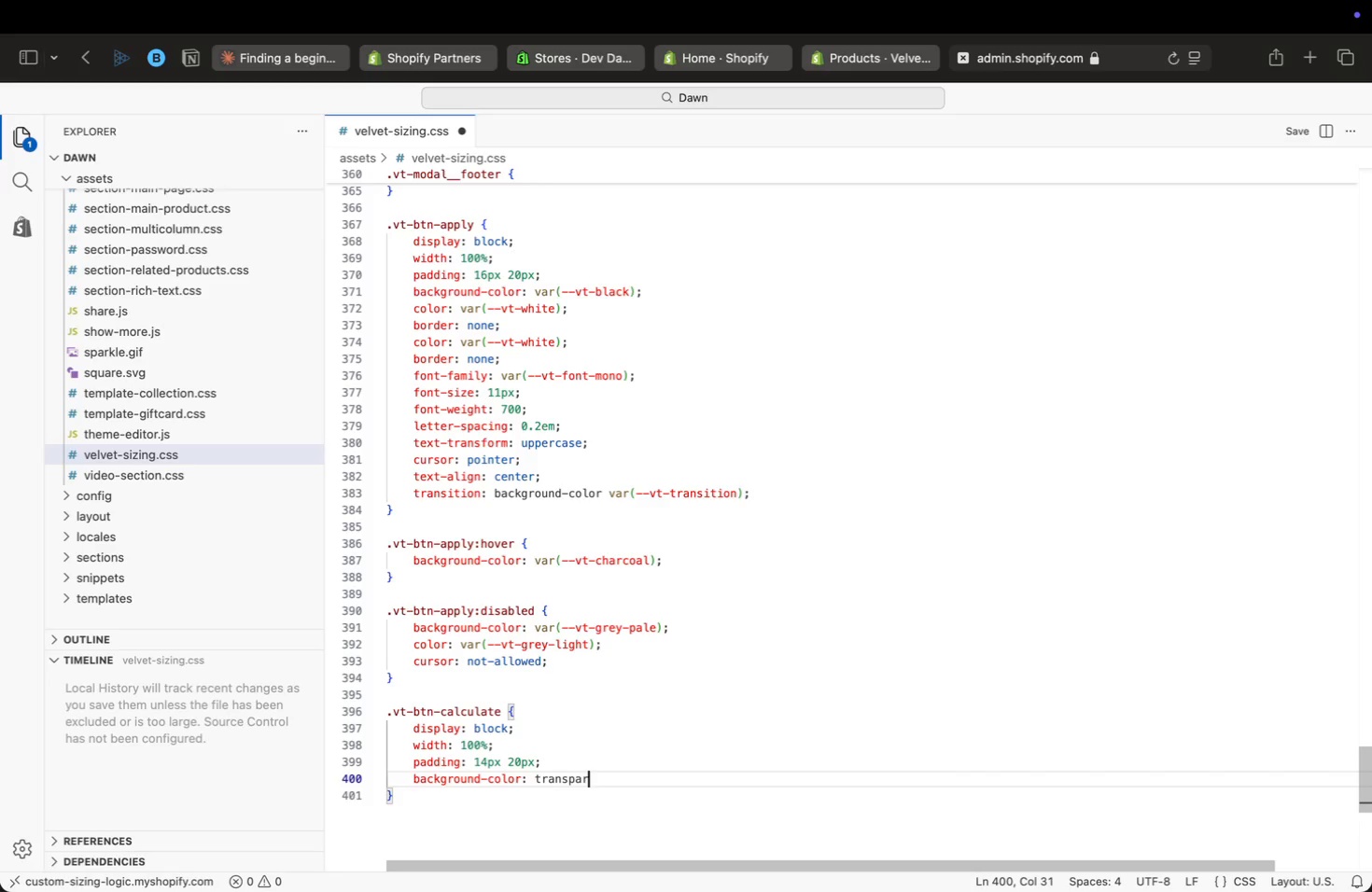 
key(Enter)
 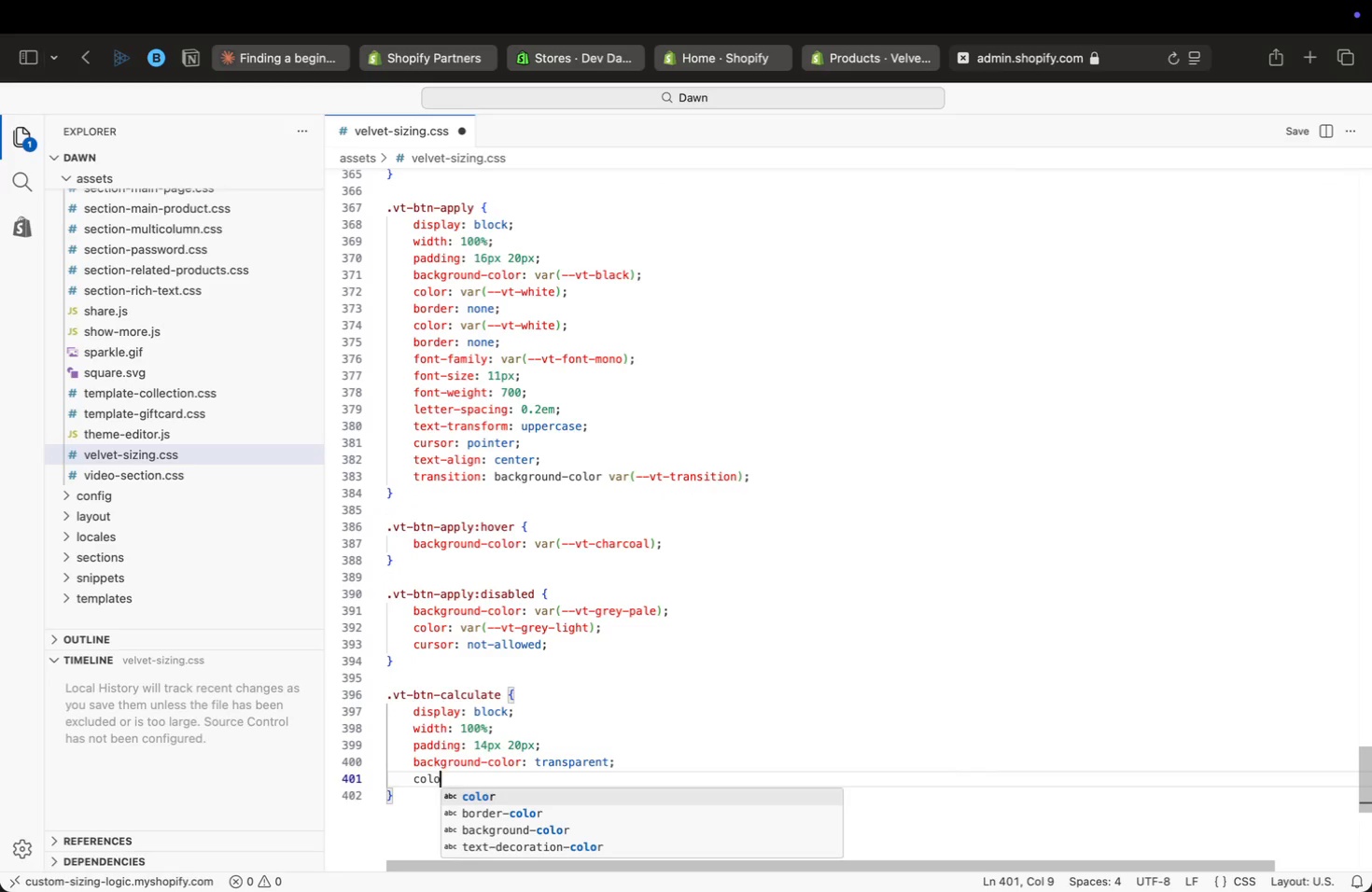 
type(colo)
 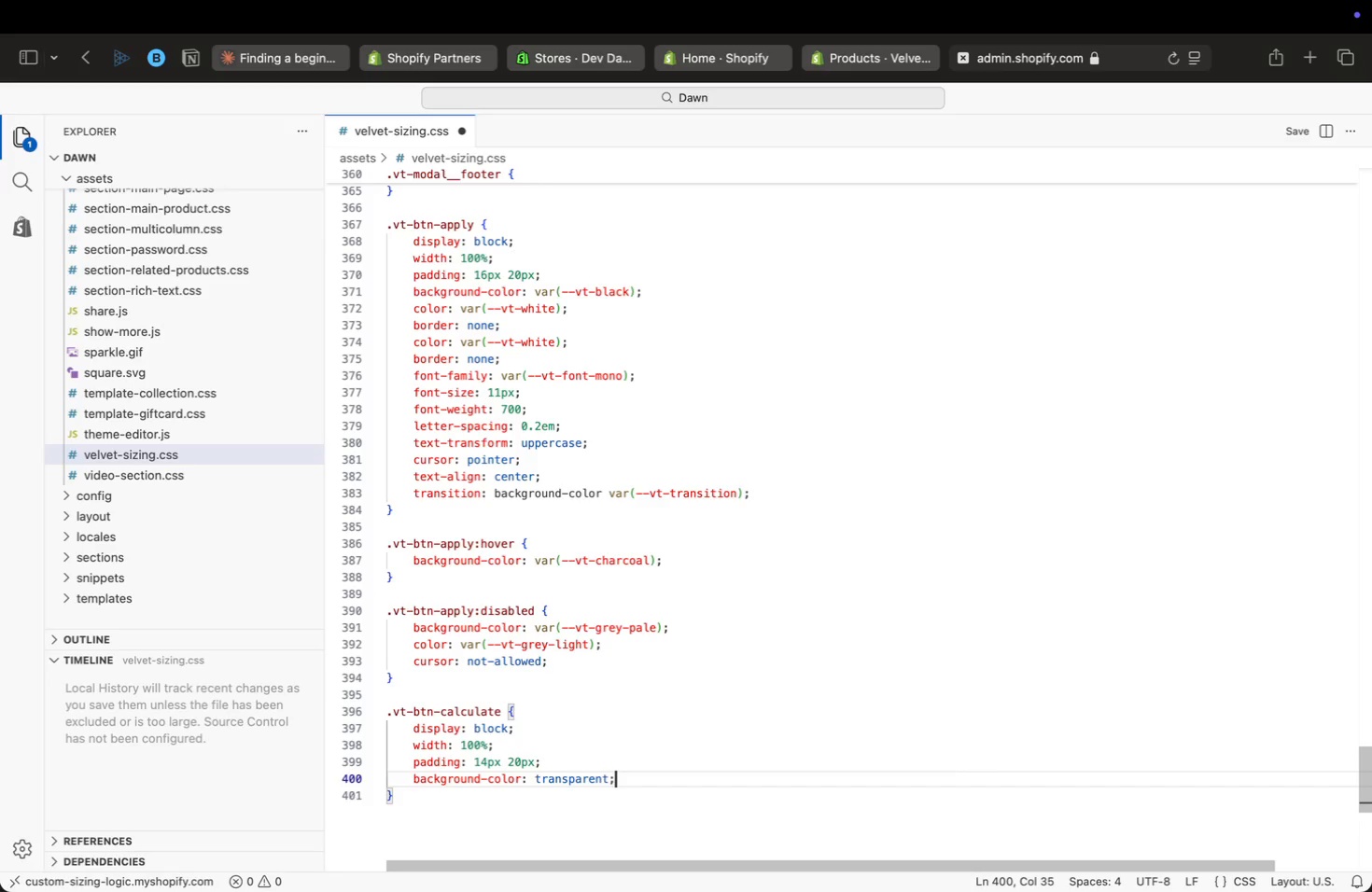 
key(Enter)
 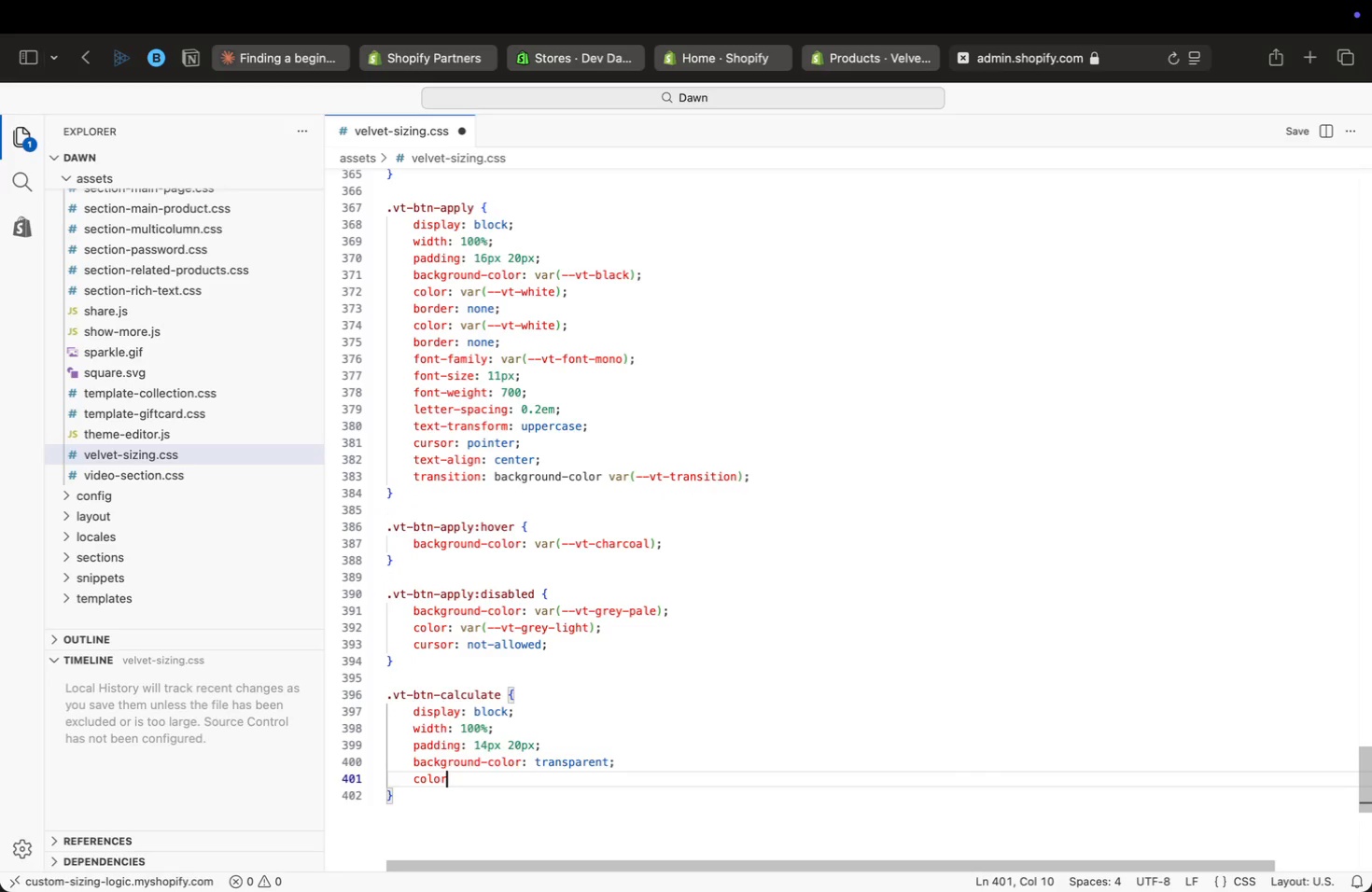 
type(: var(black)
 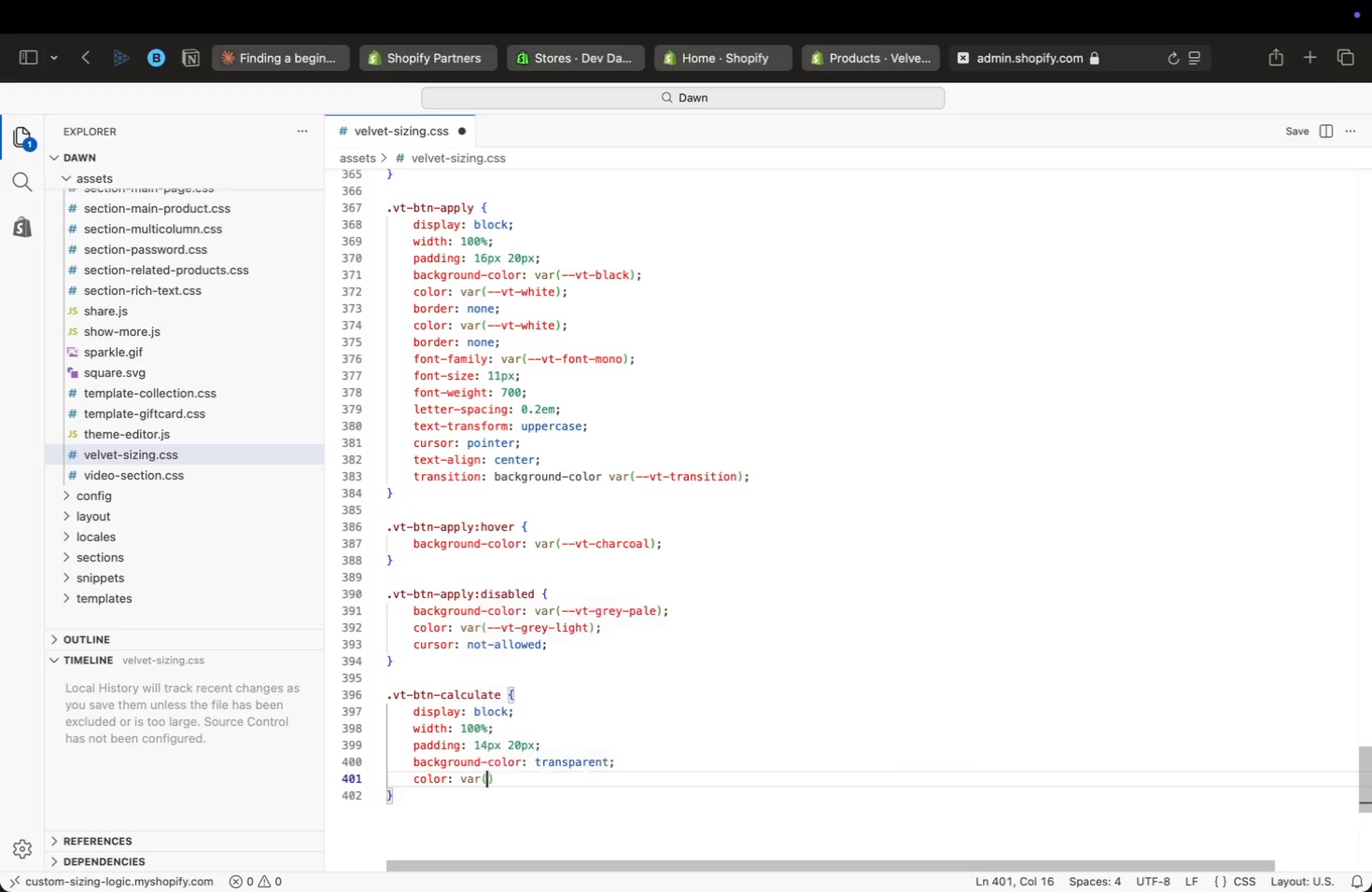 
 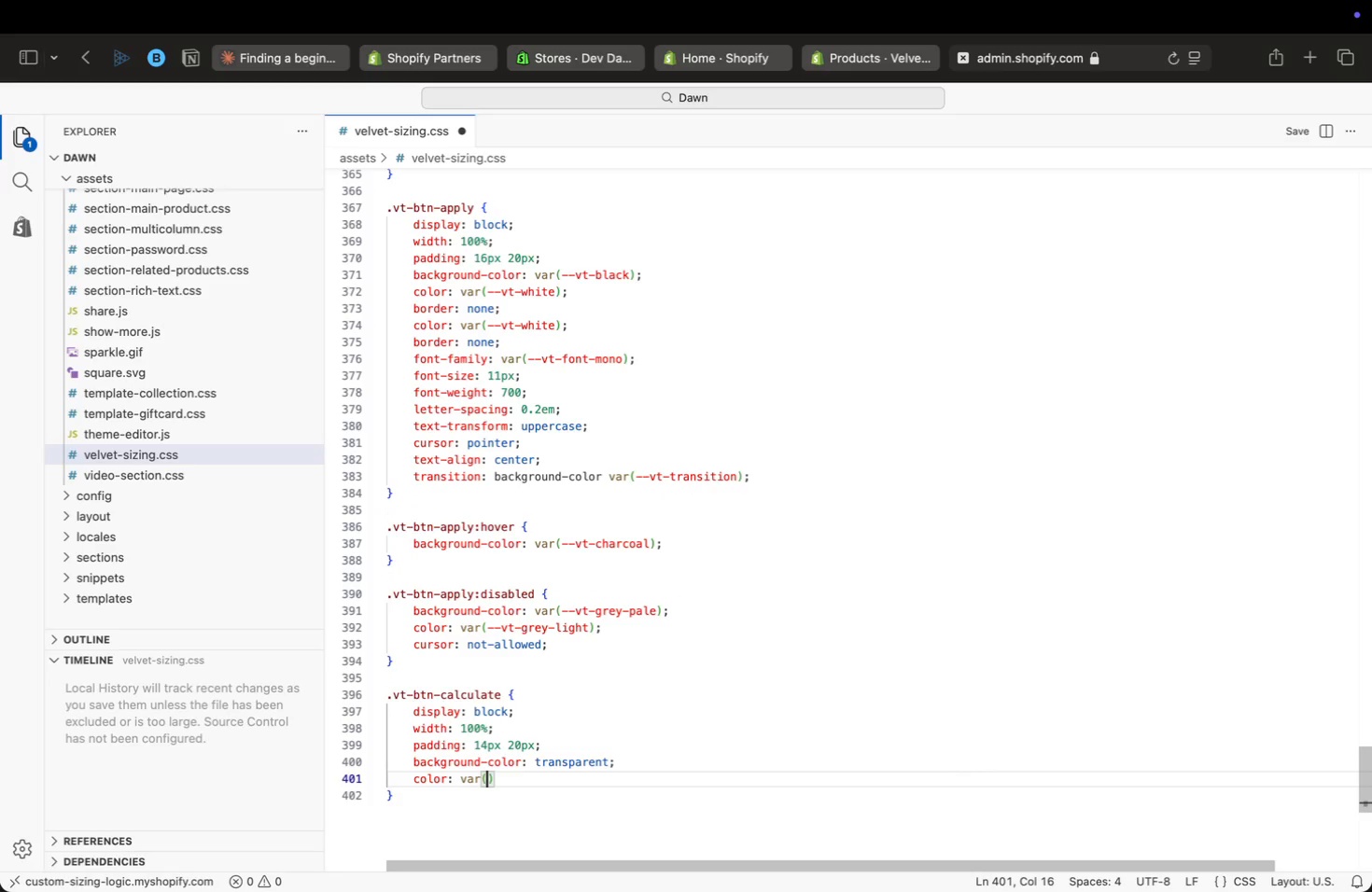 
key(Enter)
 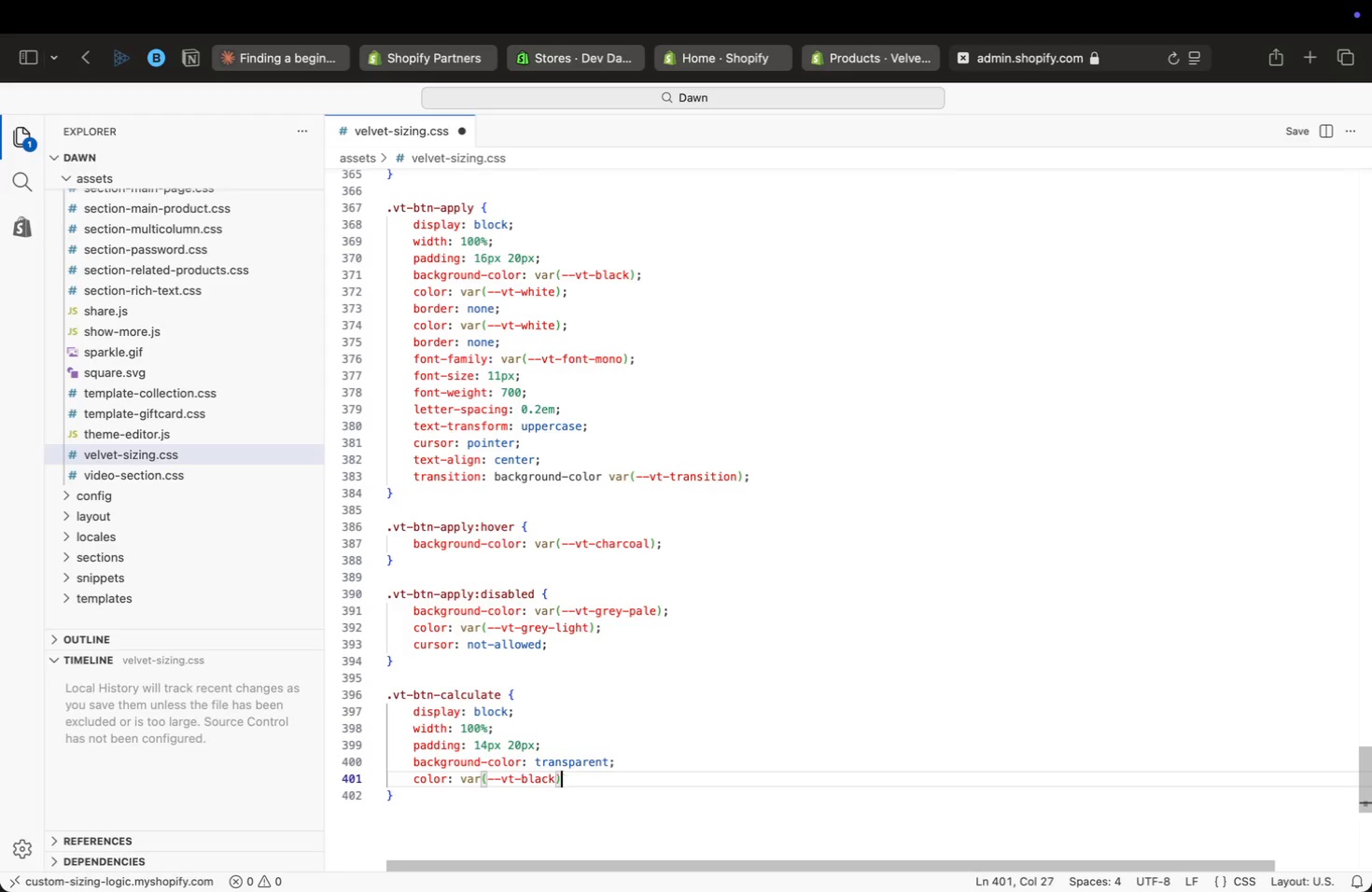 
key(ArrowRight)
 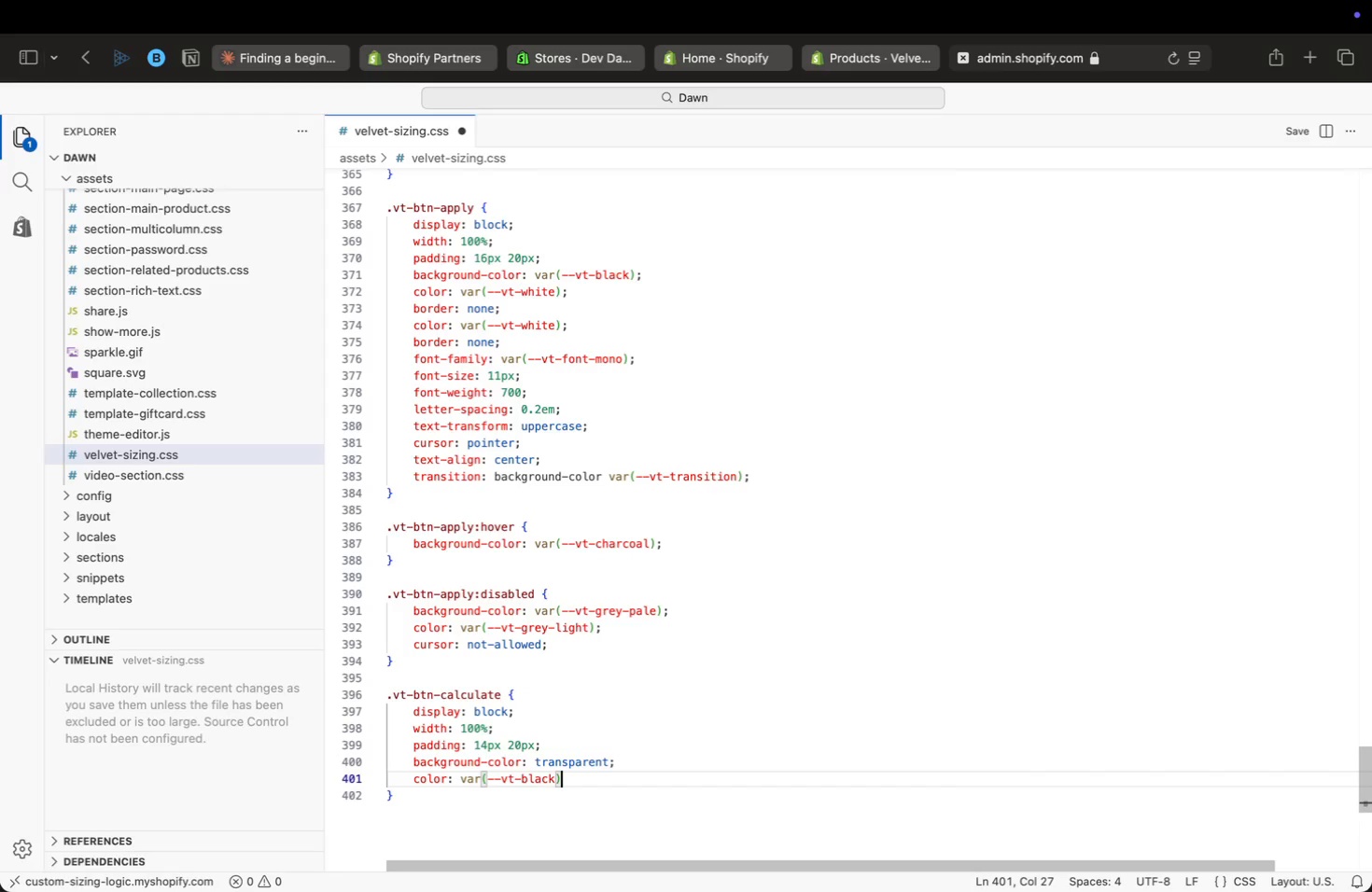 
key(Semicolon)
 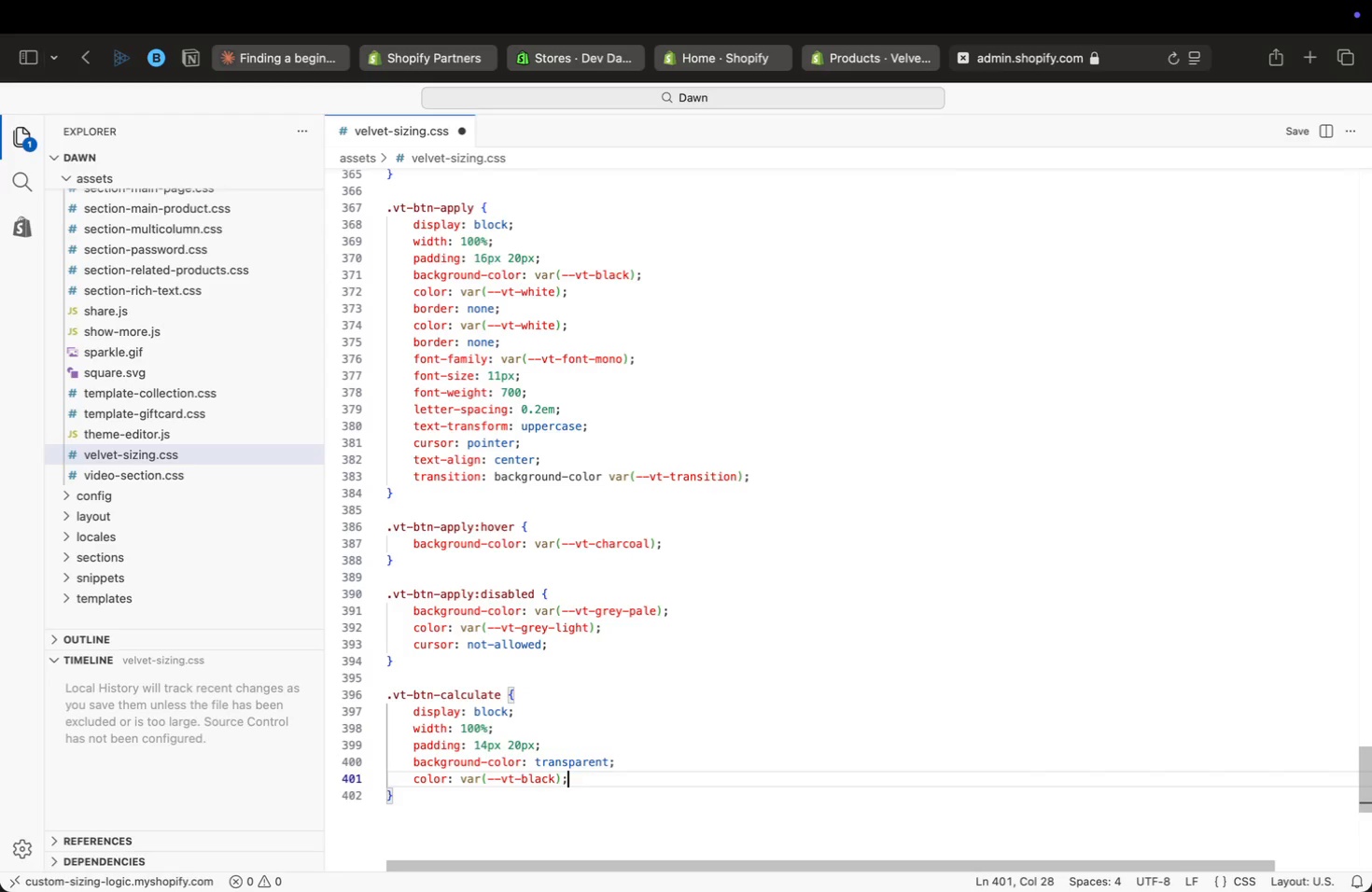 
key(Enter)
 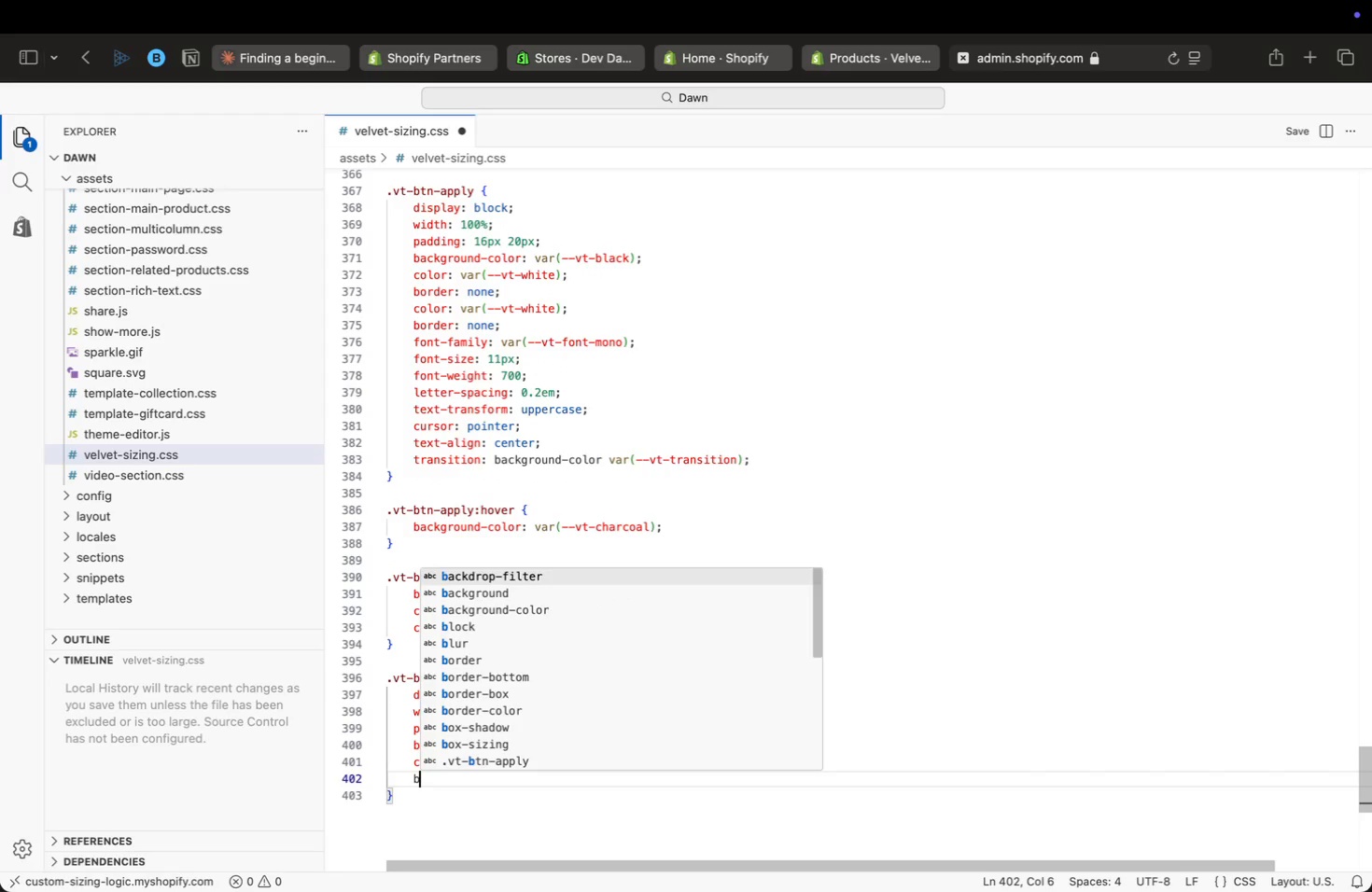 
type(bord)
 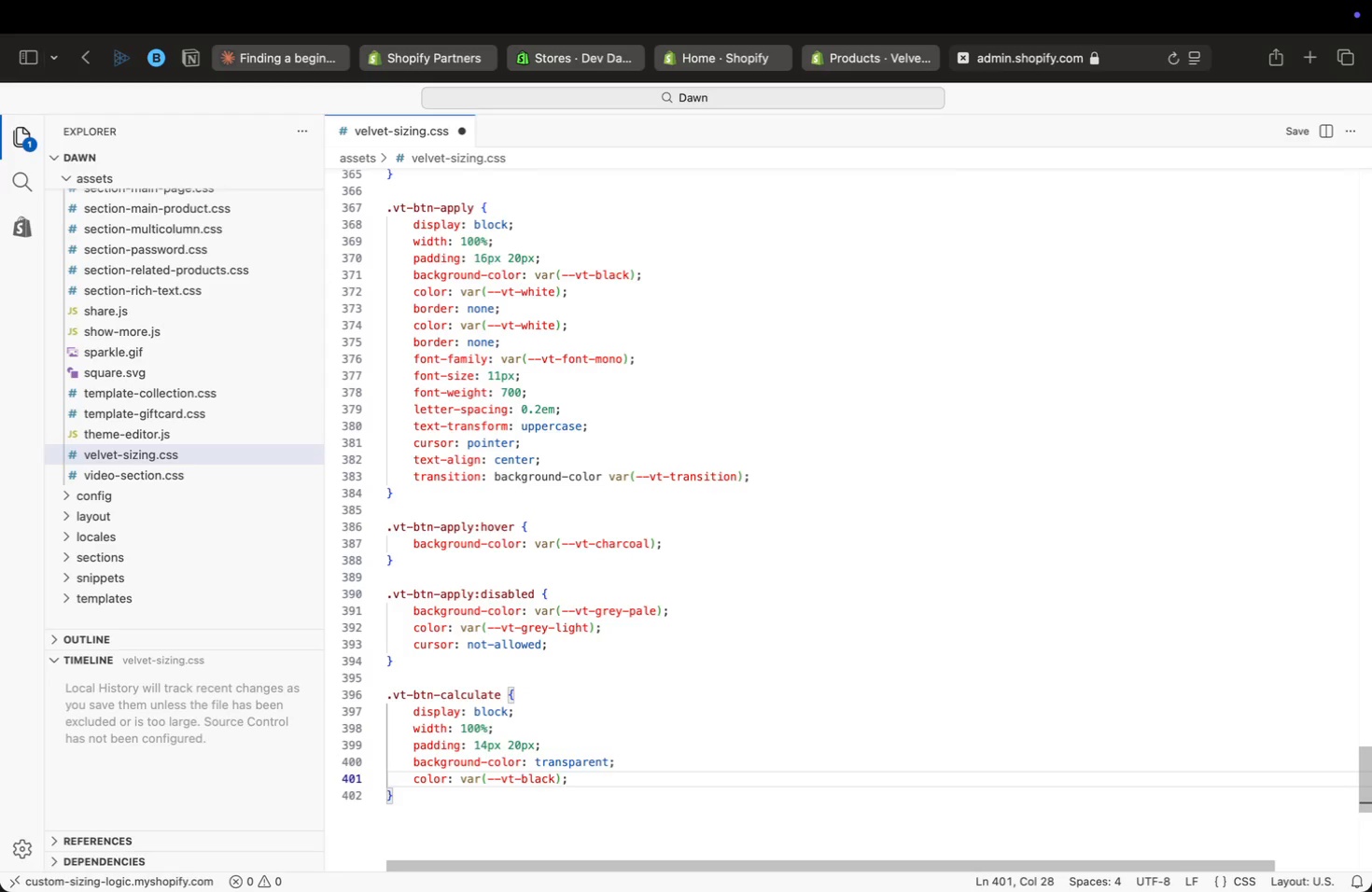 
key(Enter)
 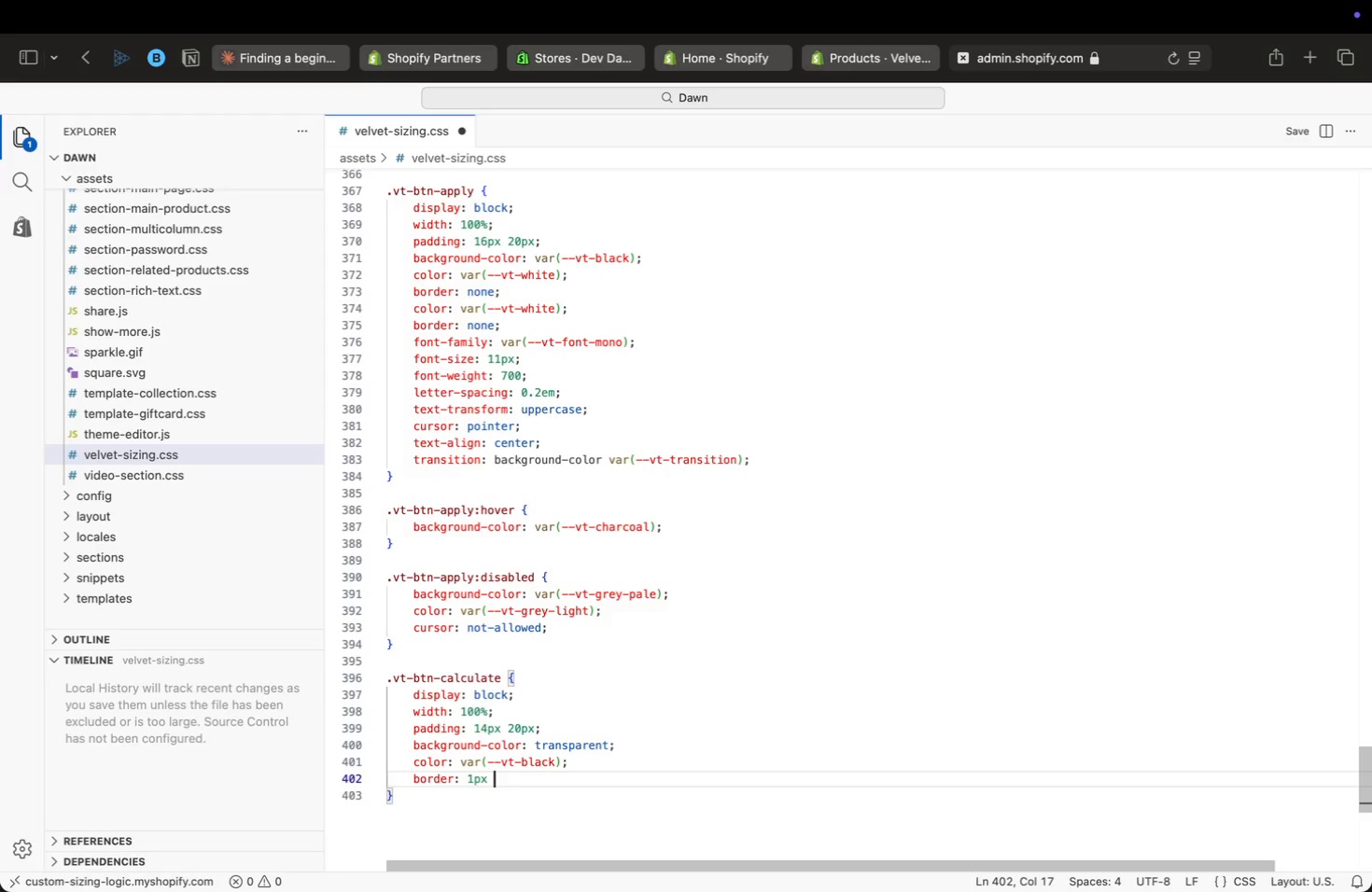 
type(: 1px solid var(dark)
 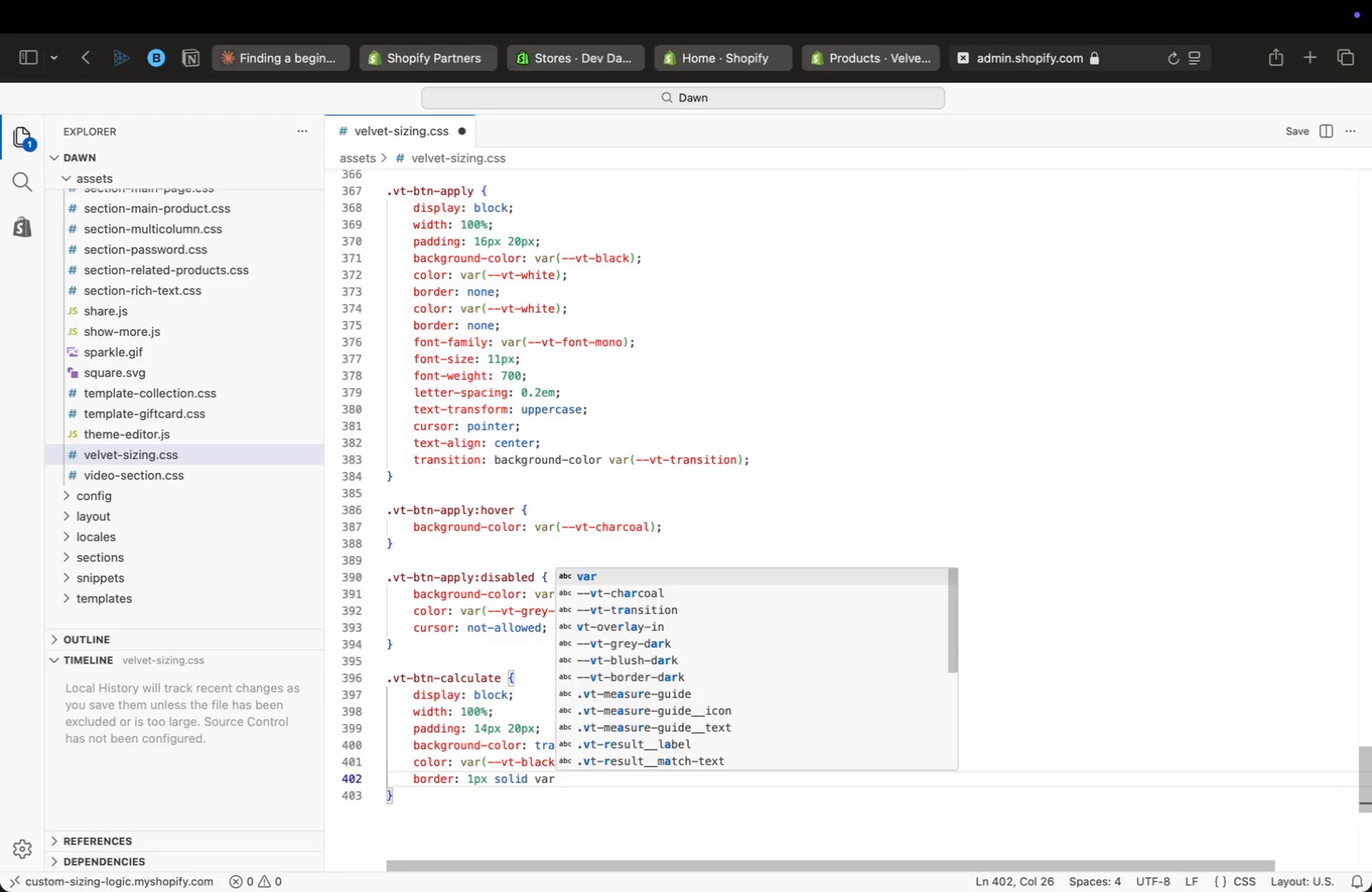 
key(ArrowDown)
 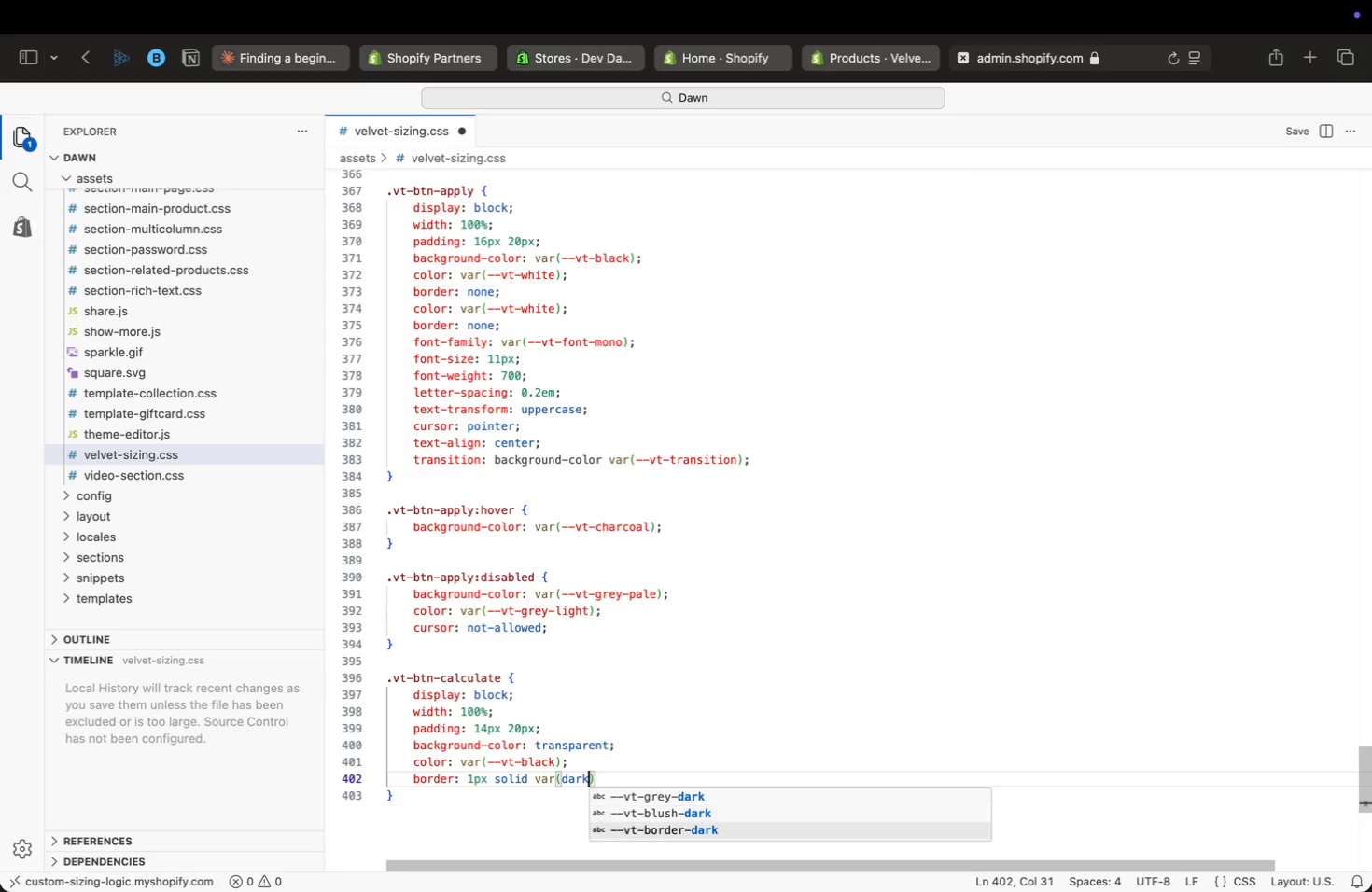 
key(ArrowDown)
 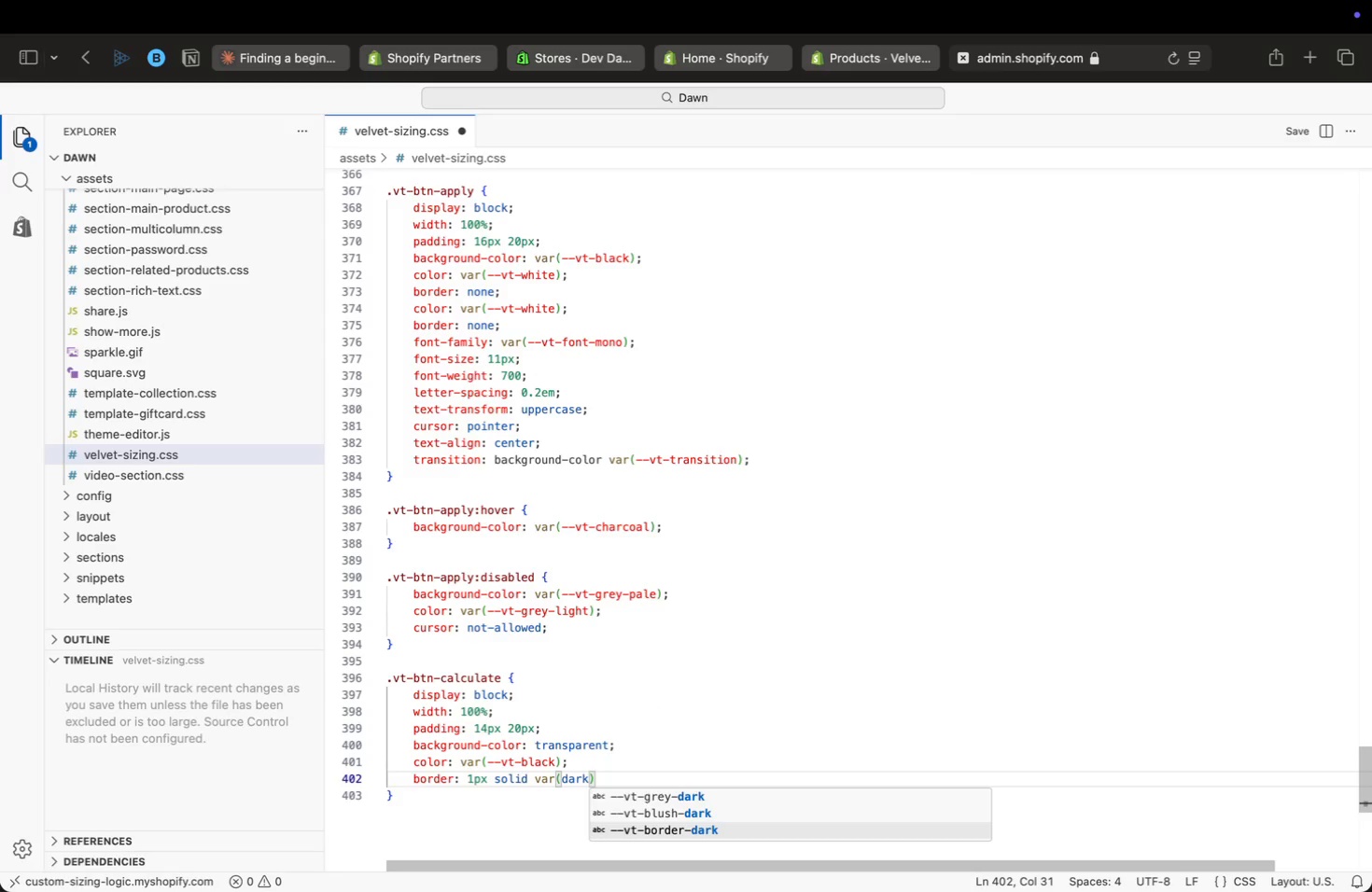 
key(Enter)
 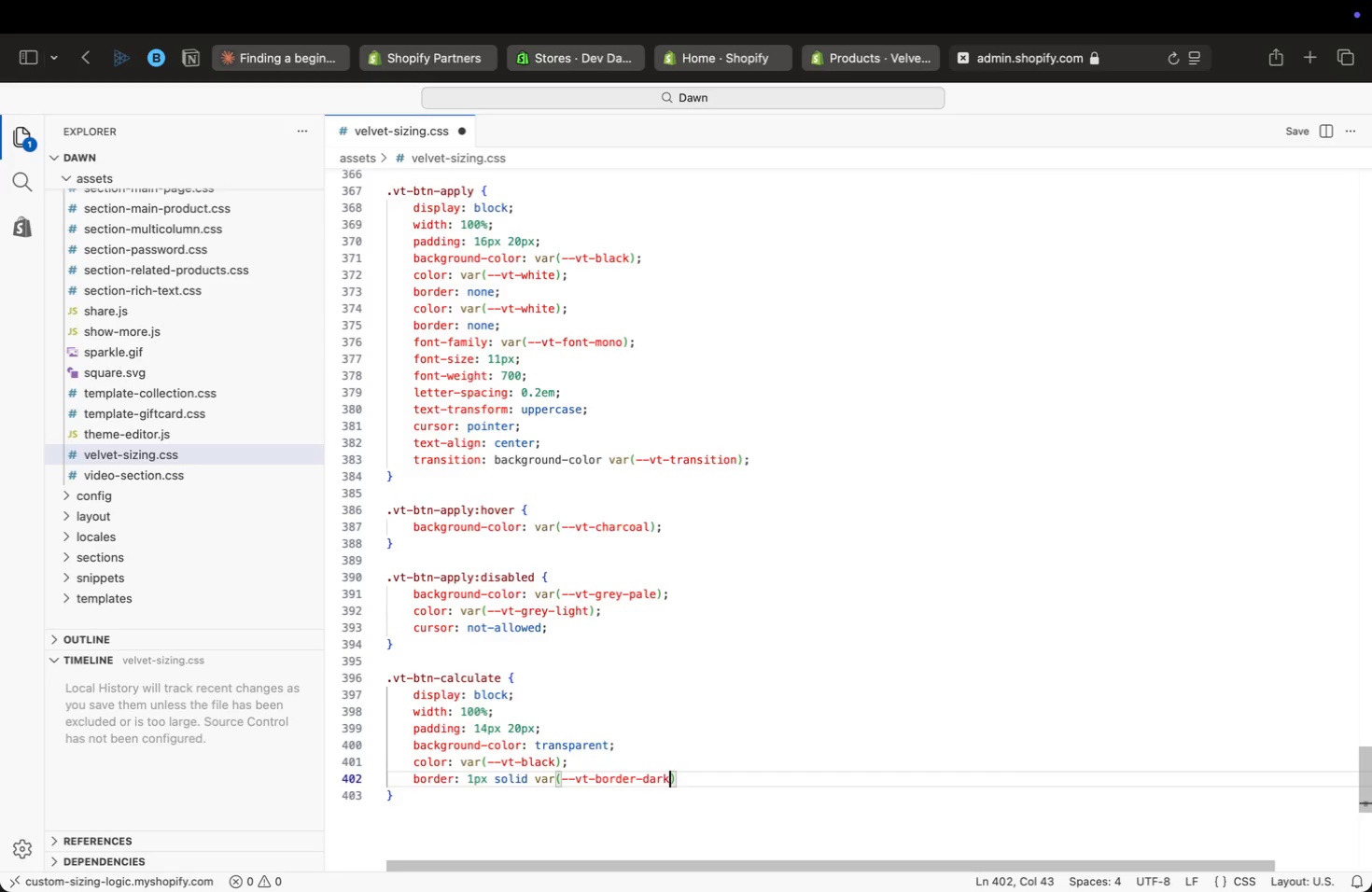 
key(ArrowRight)
 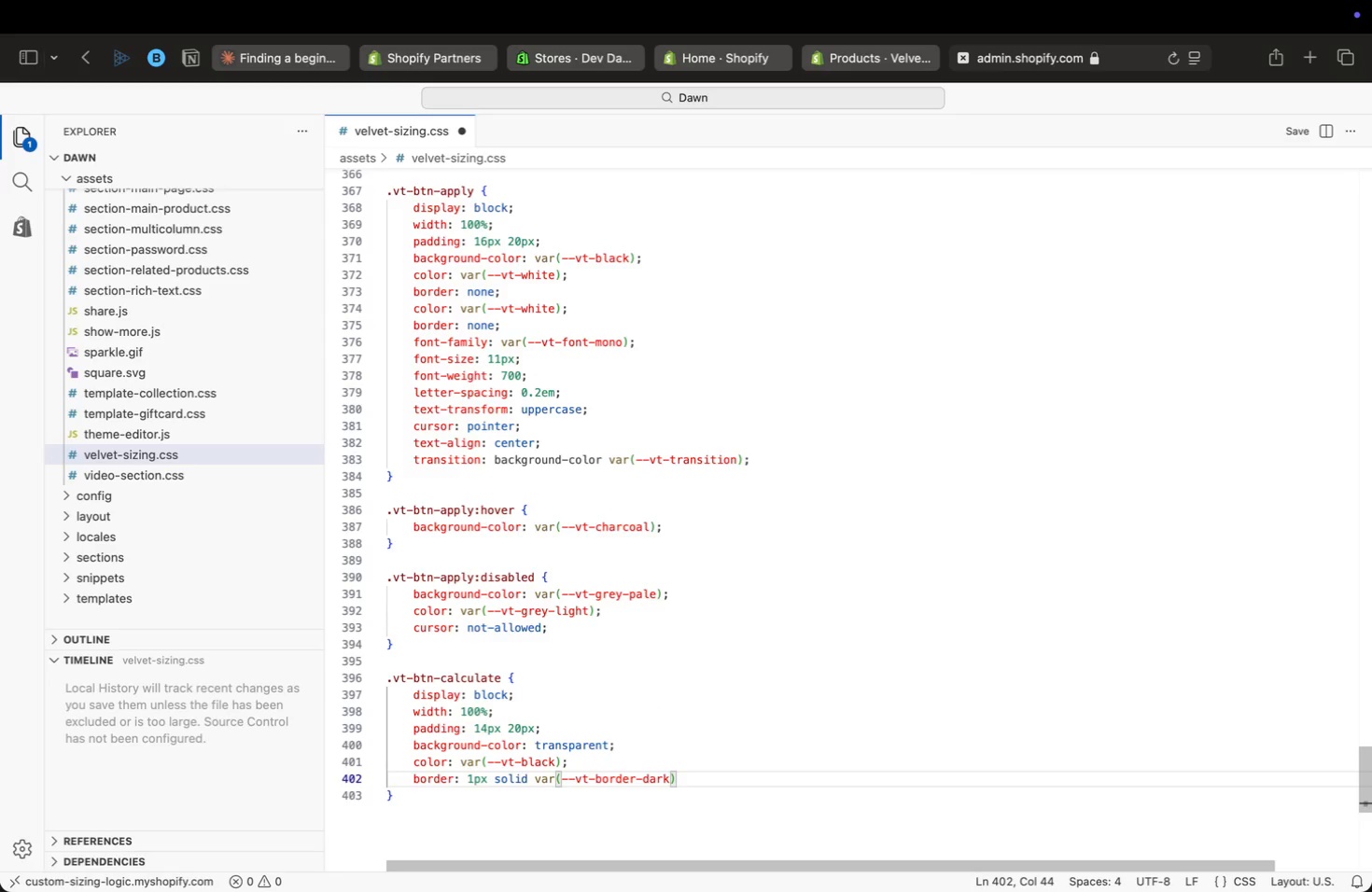 
key(Semicolon)
 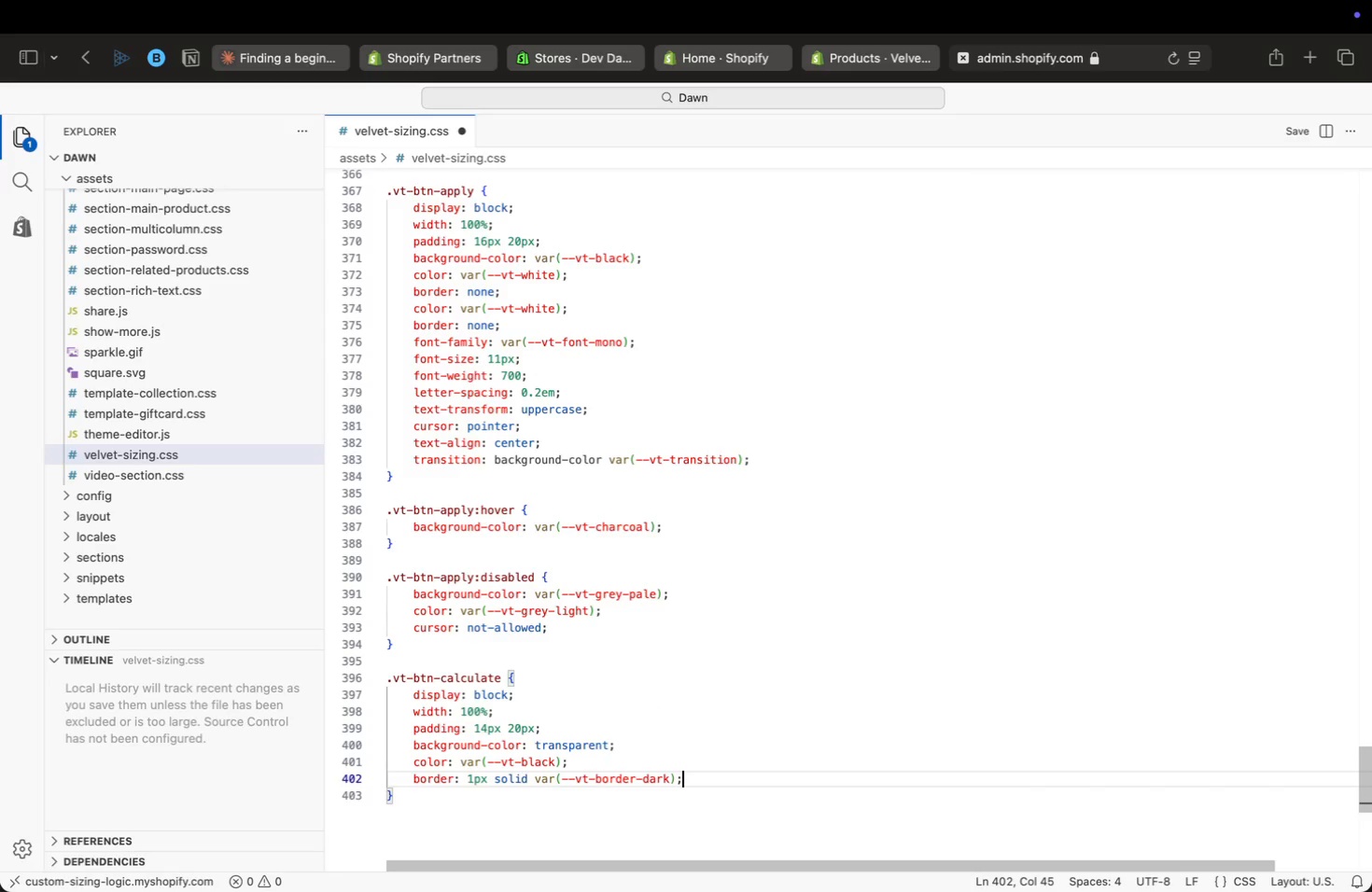 
key(Enter)
 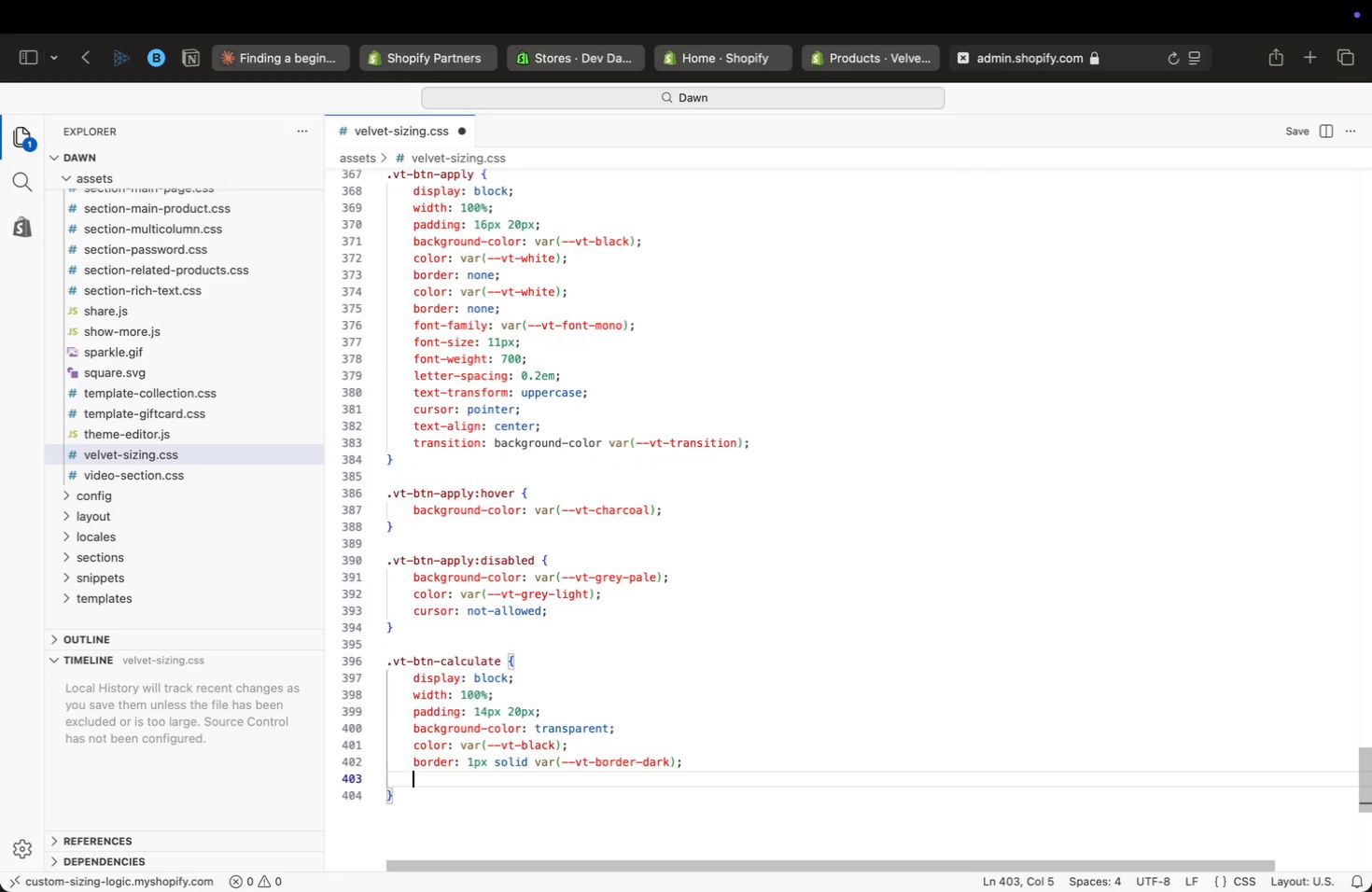 
type(font)
 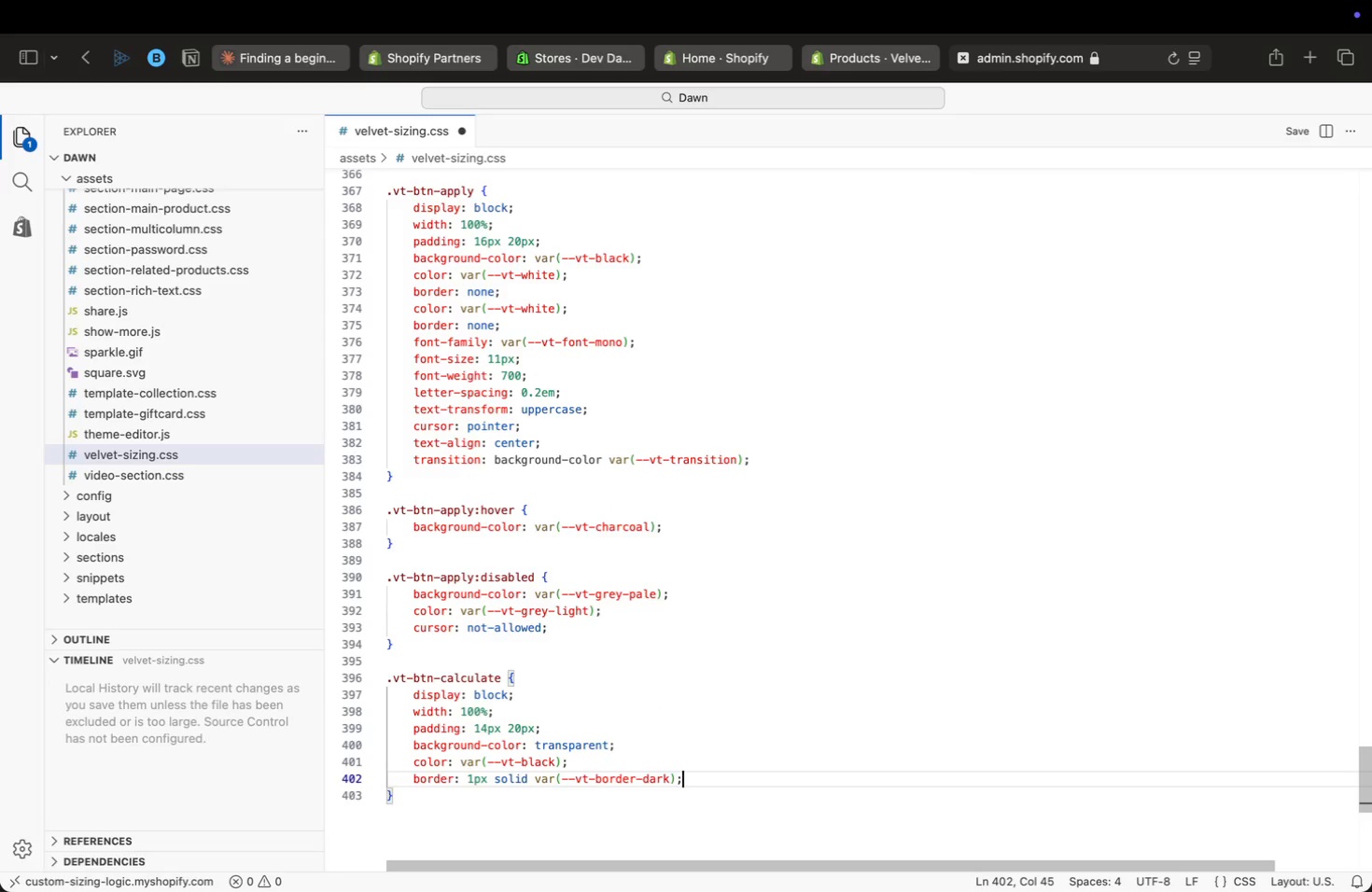 
key(Enter)
 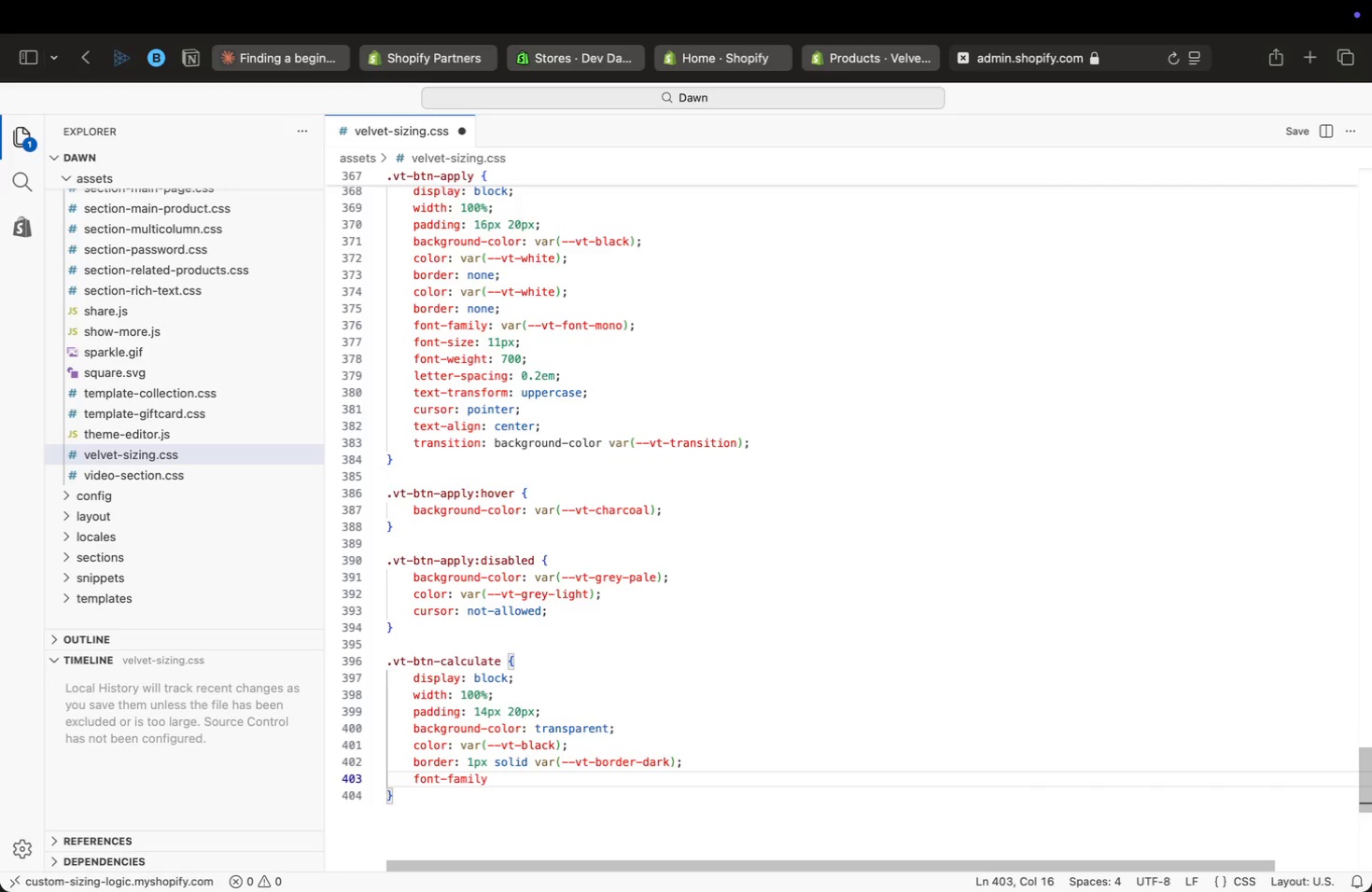 
type(: var(mono)
 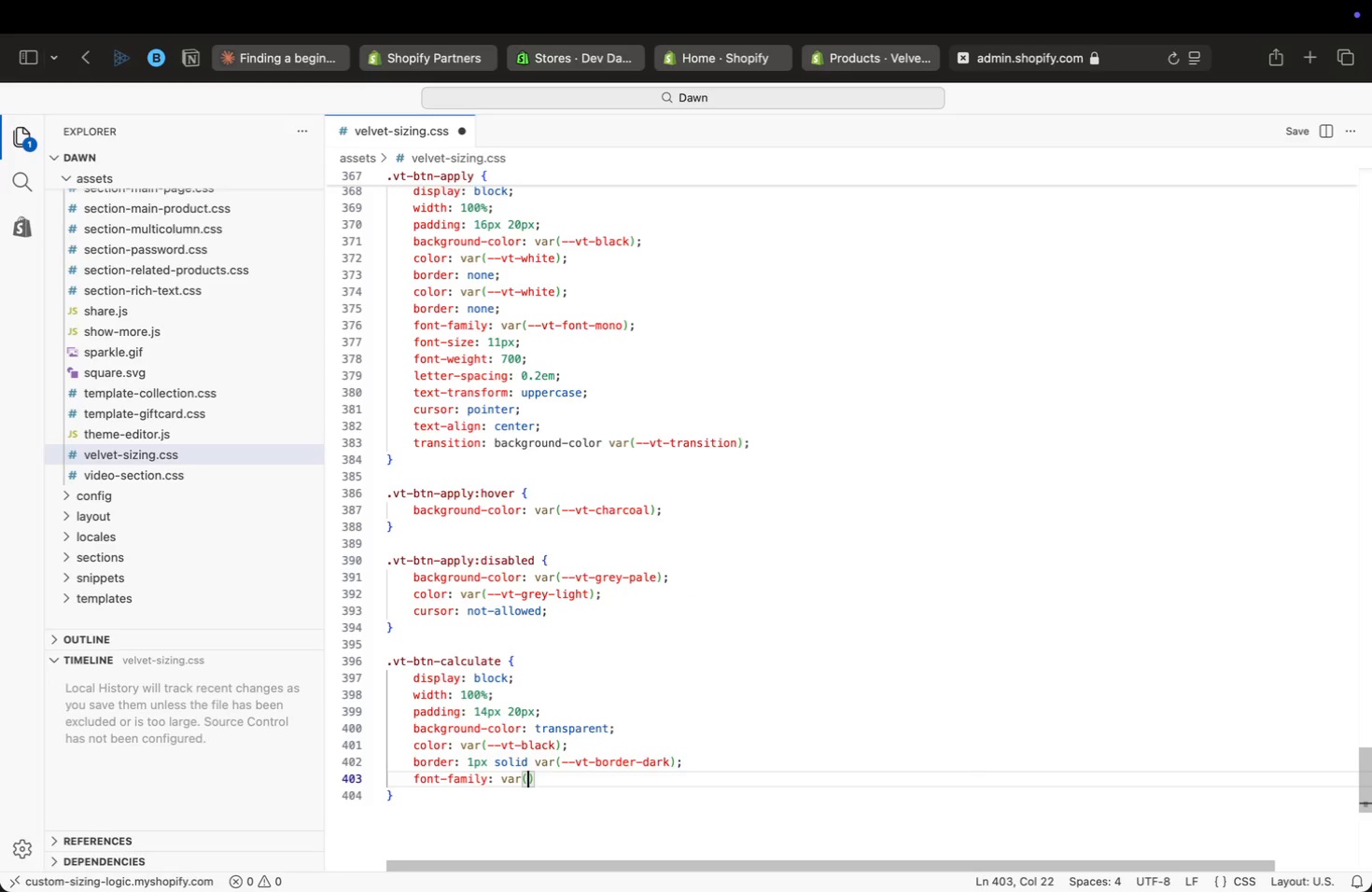 
 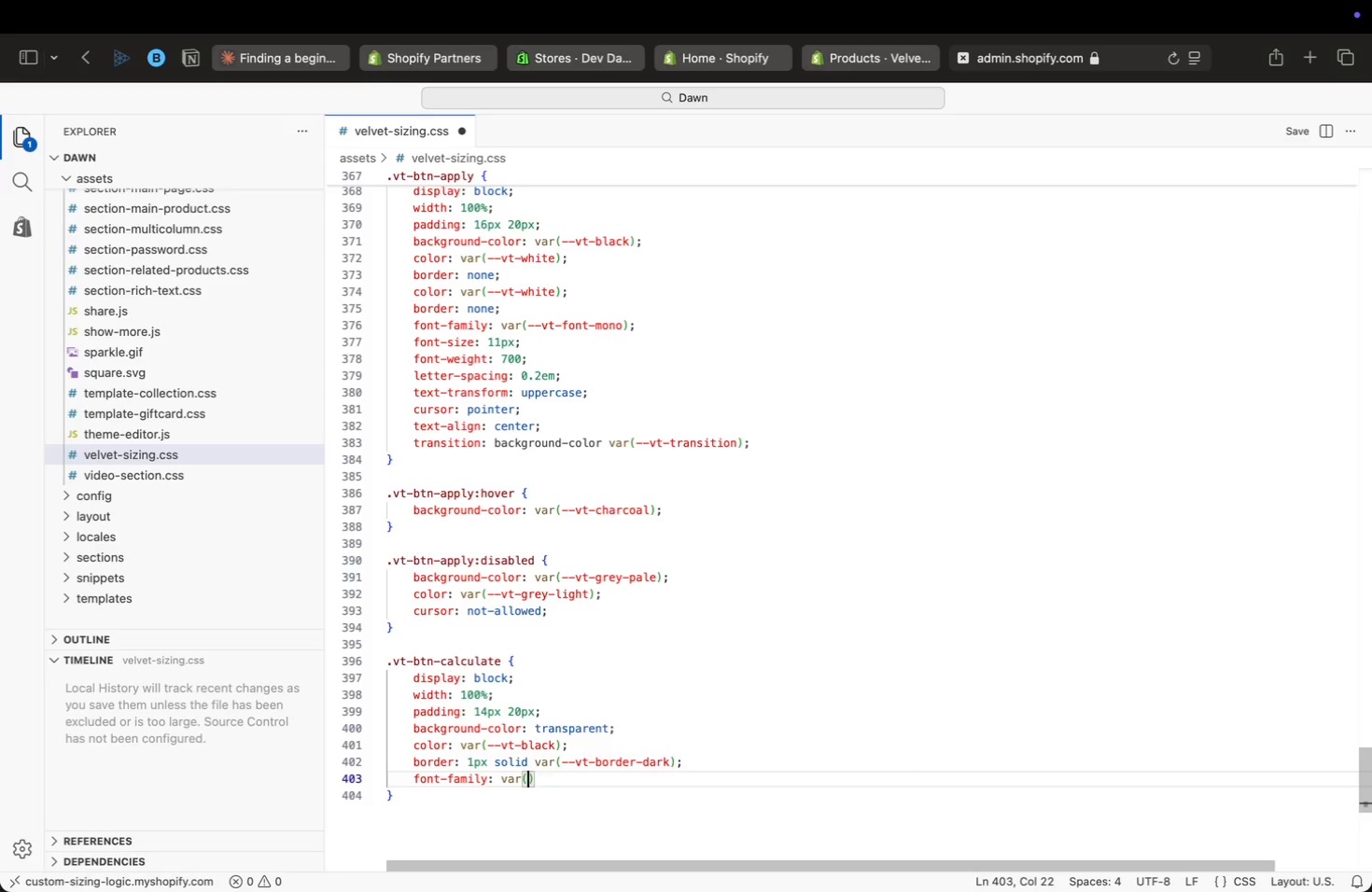 
key(ArrowDown)
 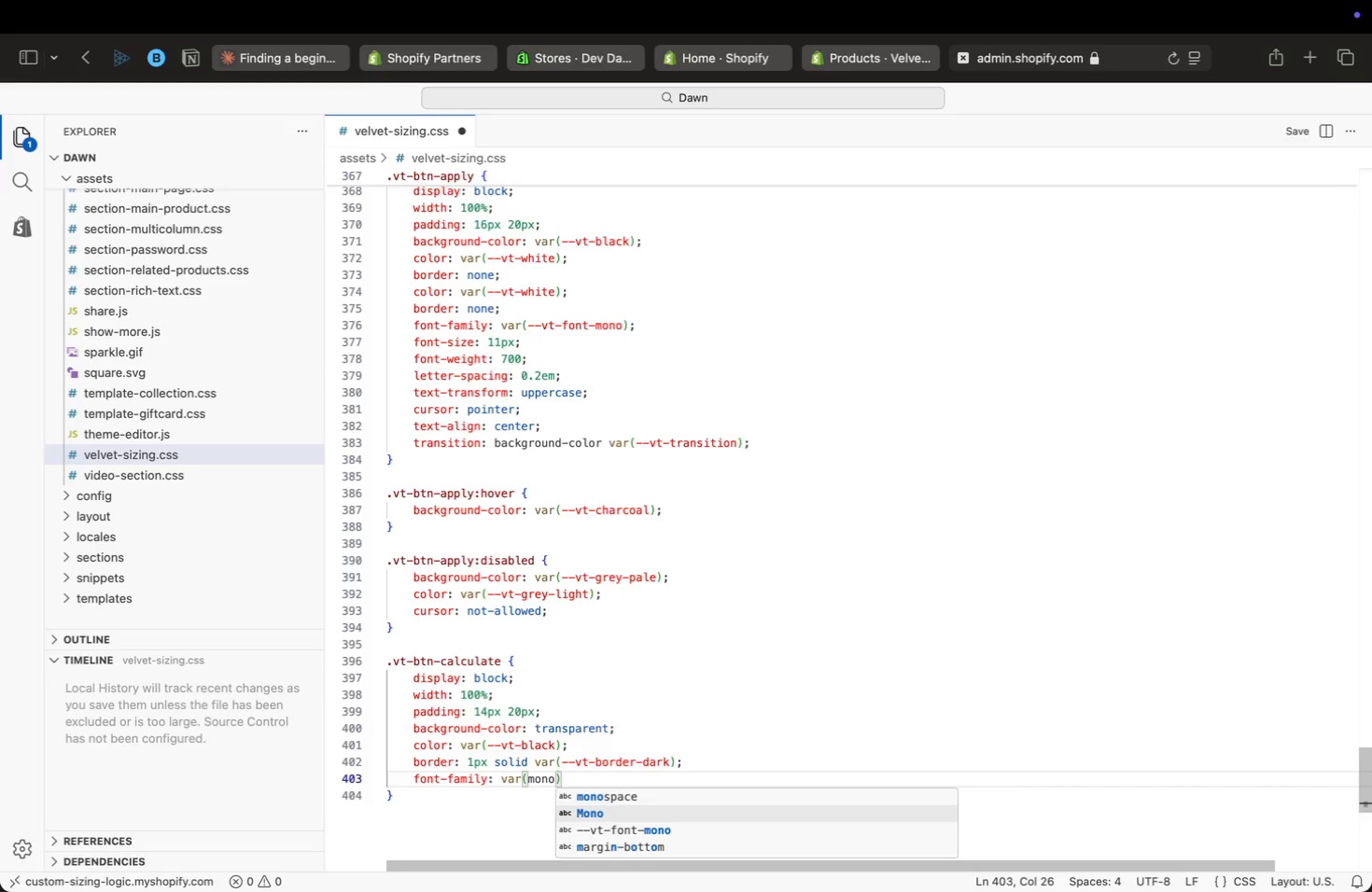 
key(ArrowDown)
 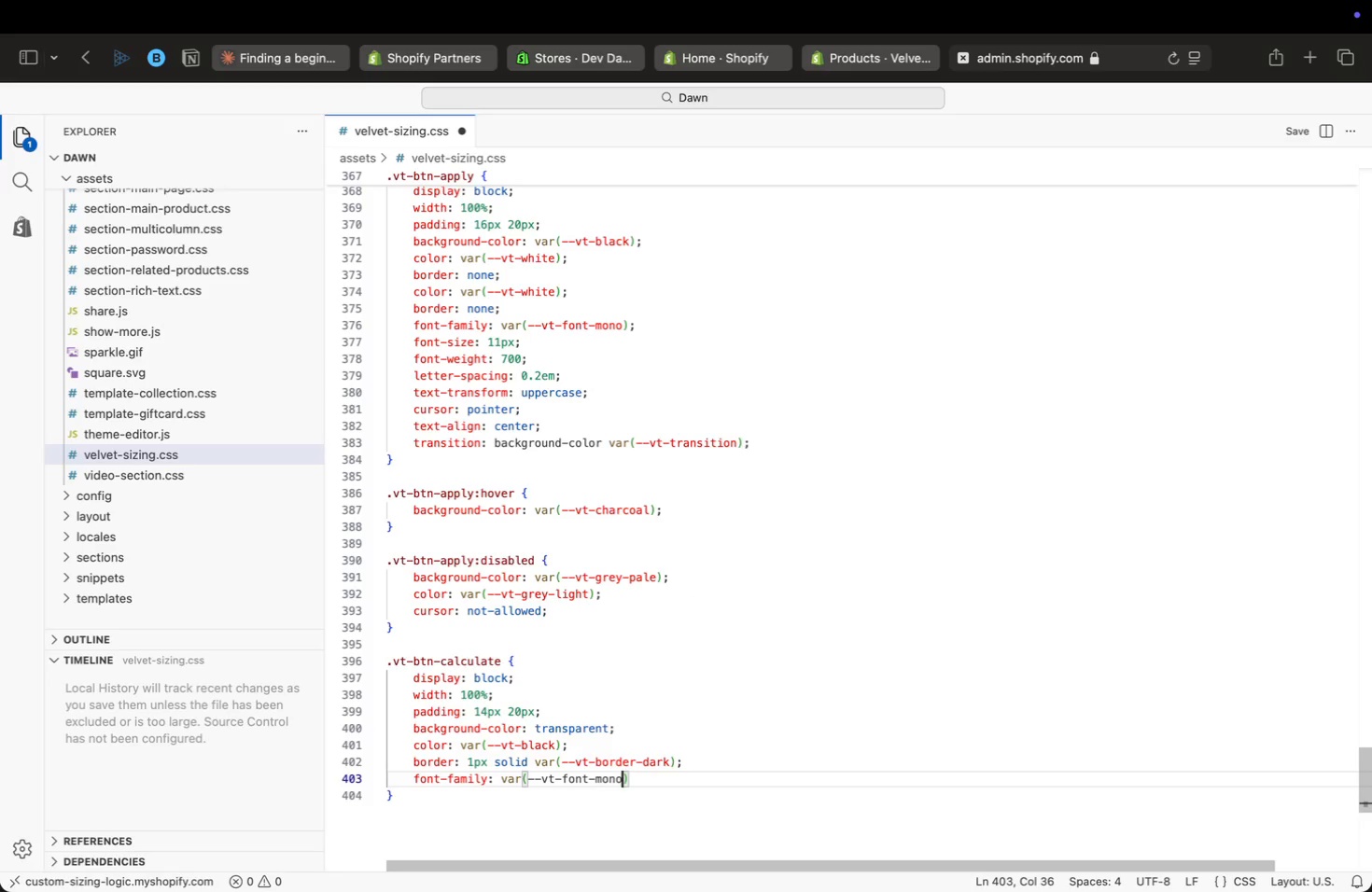 
key(Enter)
 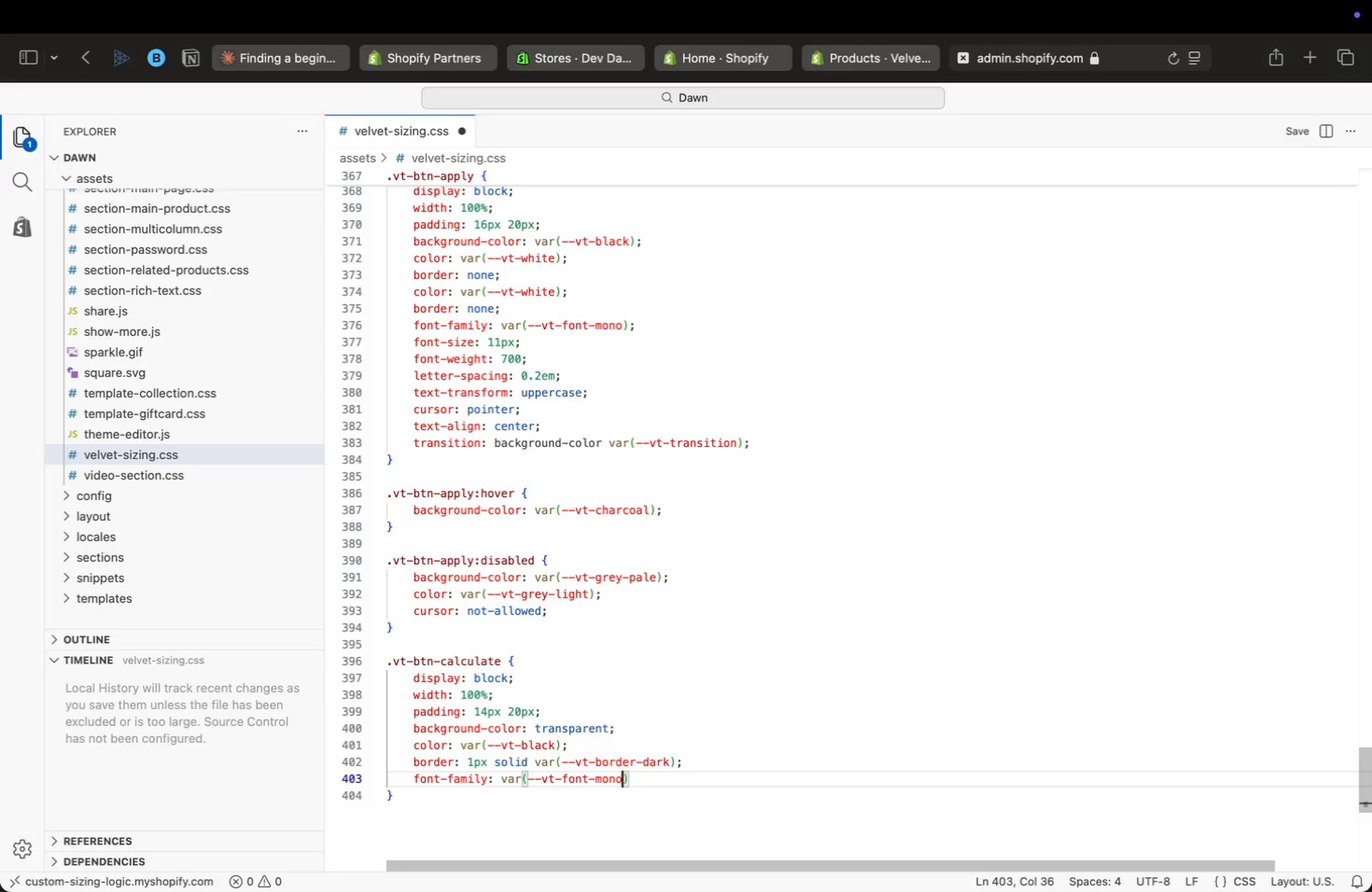 
key(ArrowRight)
 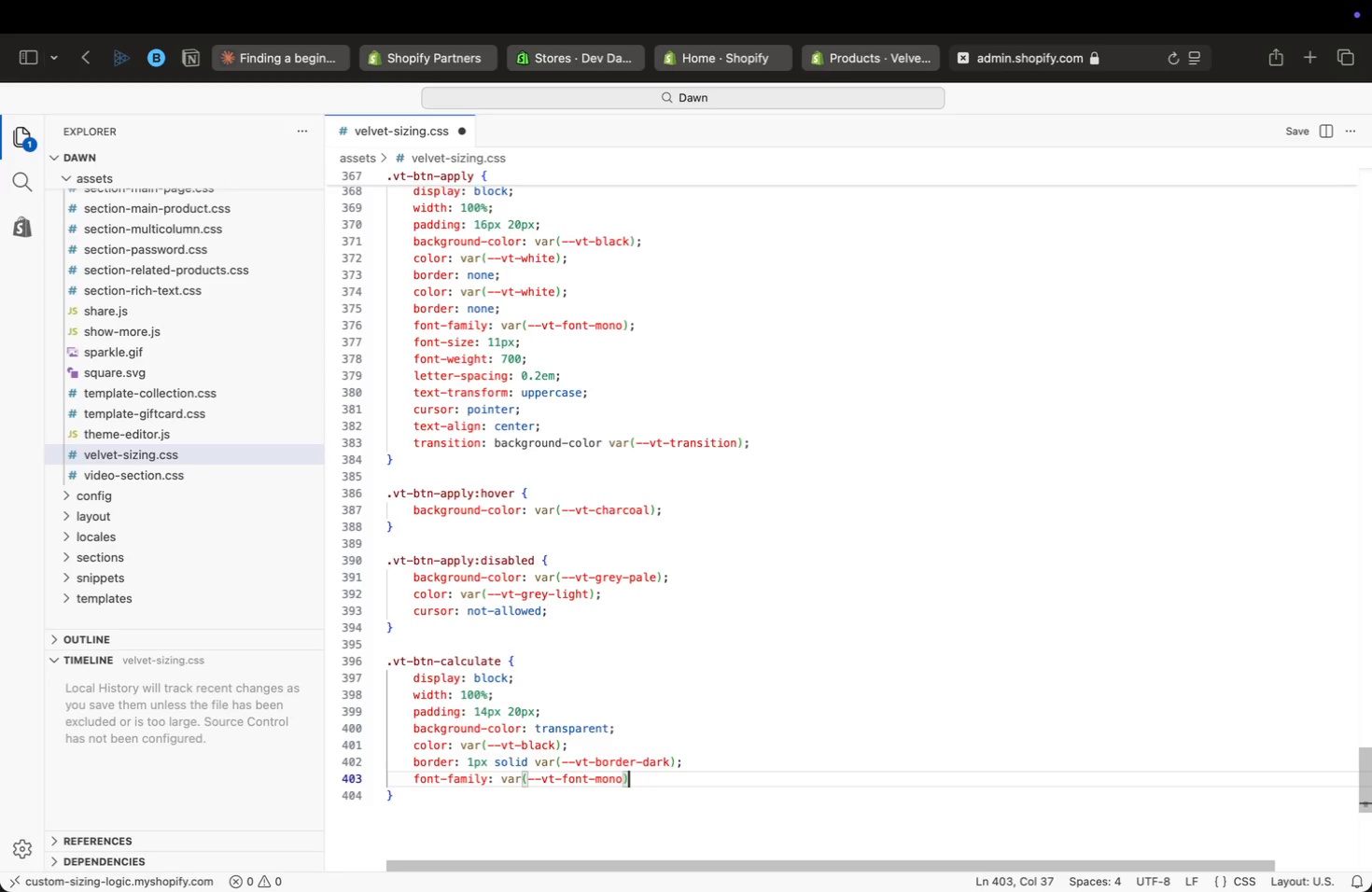 
key(Semicolon)
 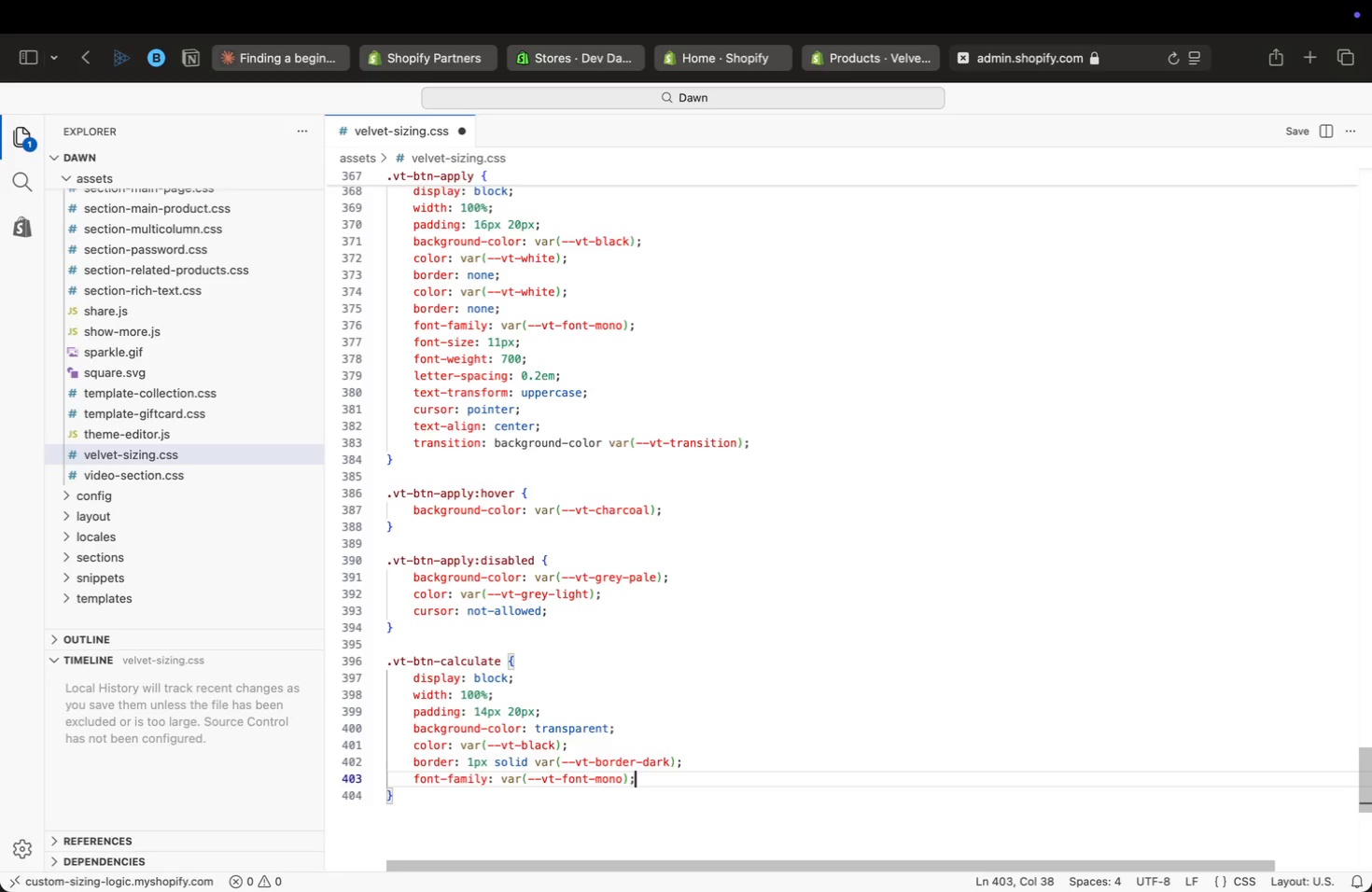 
key(Enter)
 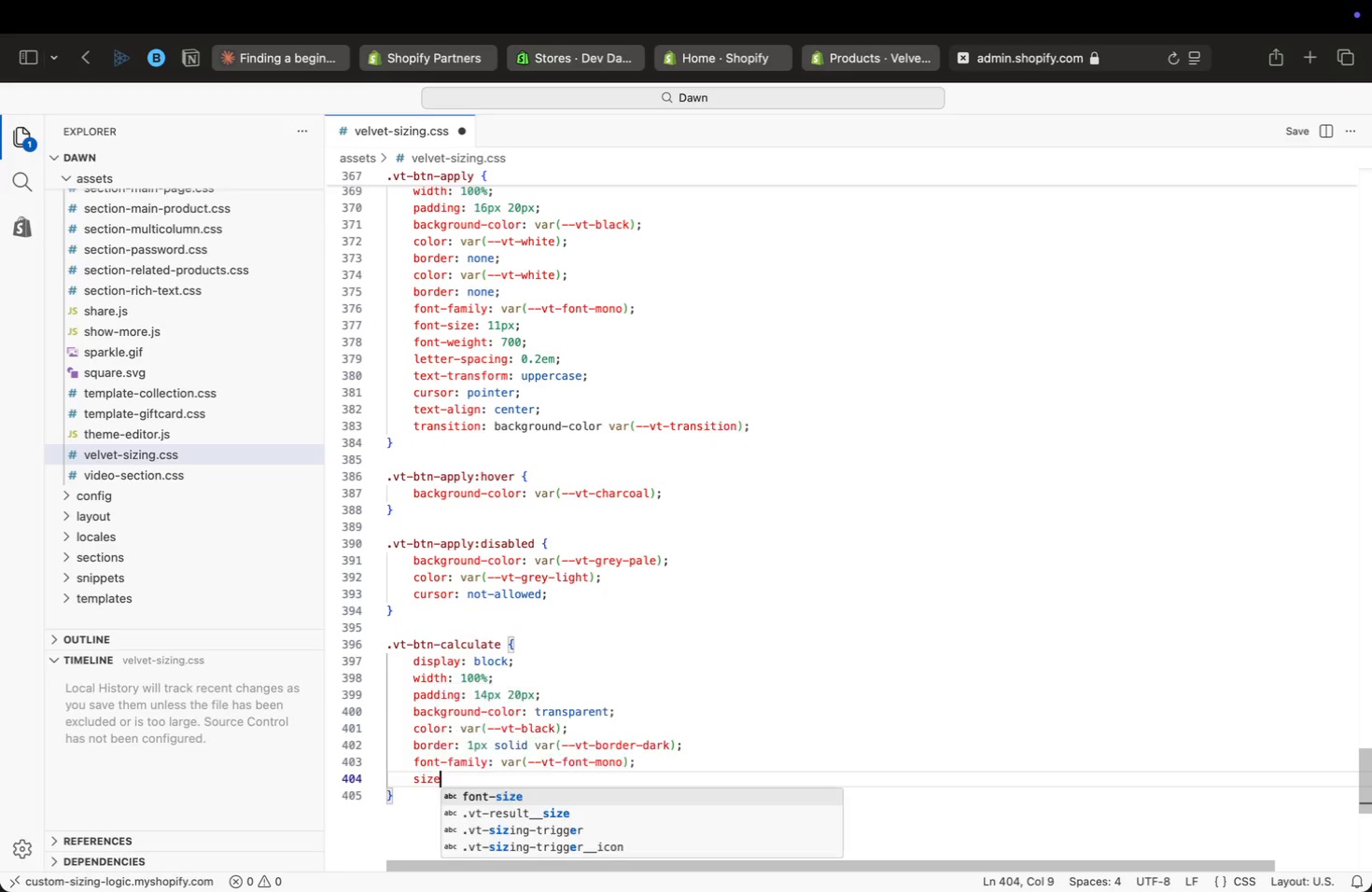 
type(size)
 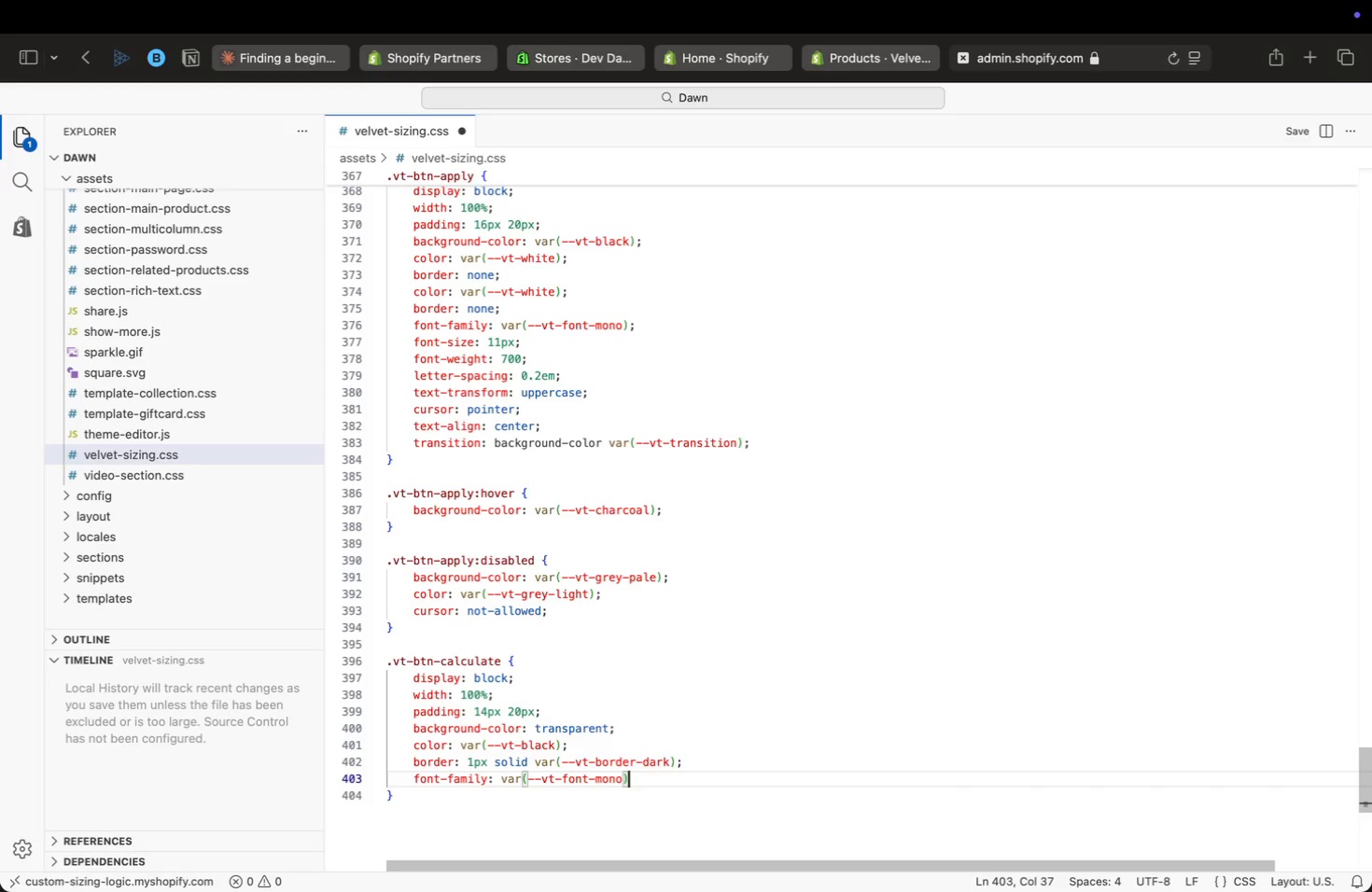 
key(Enter)
 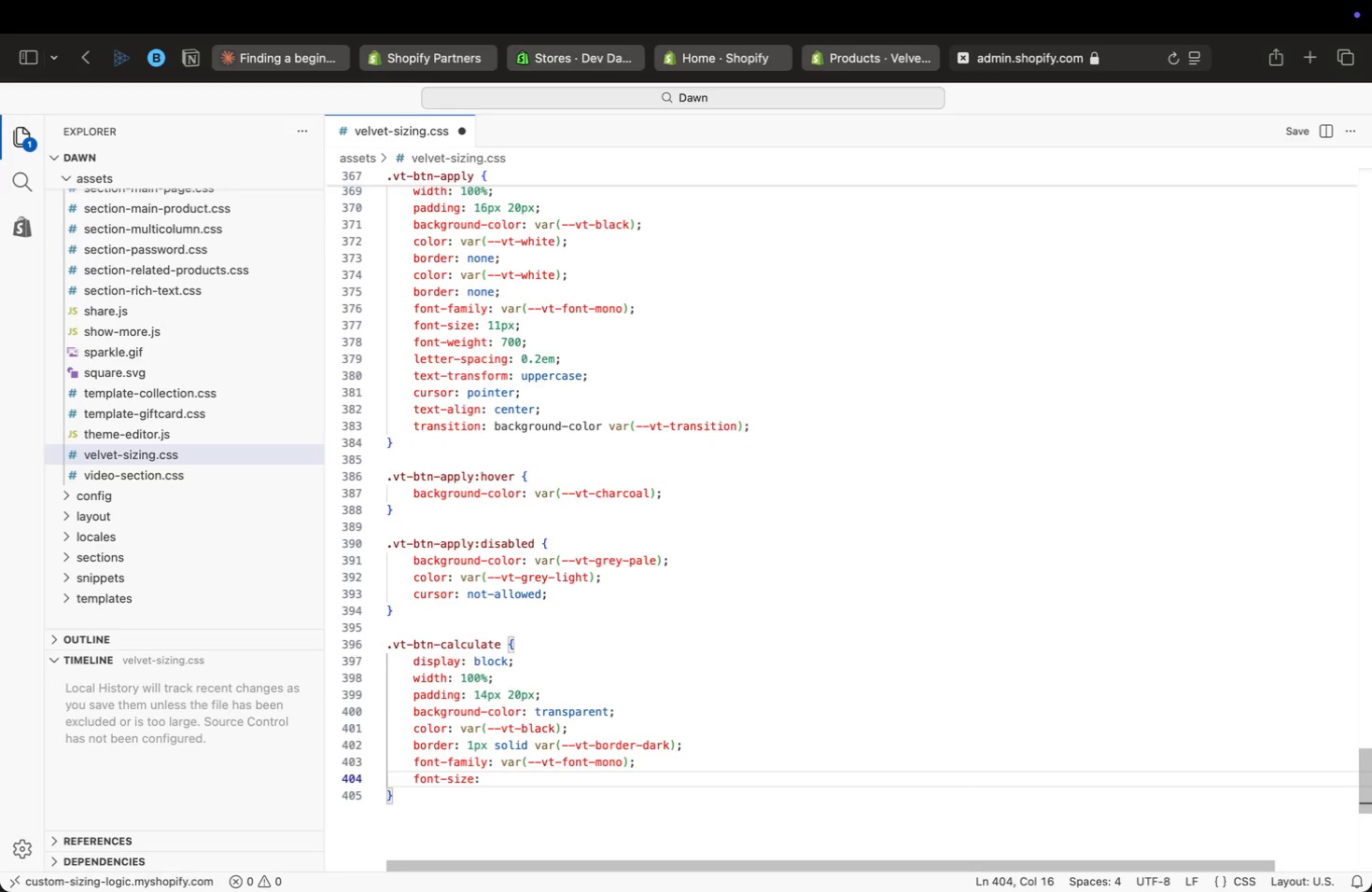 
type(: 11px;)
 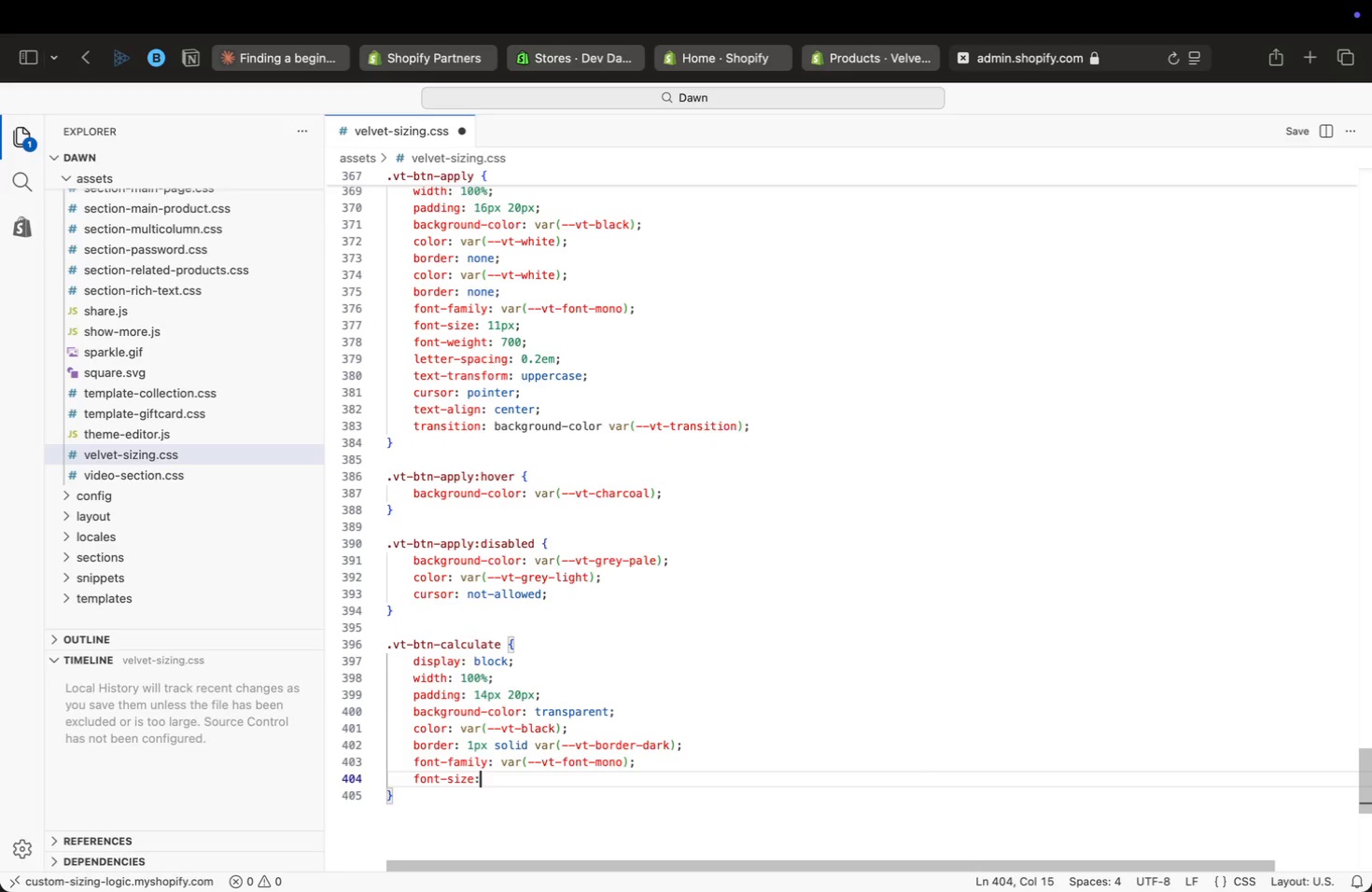 
key(Enter)
 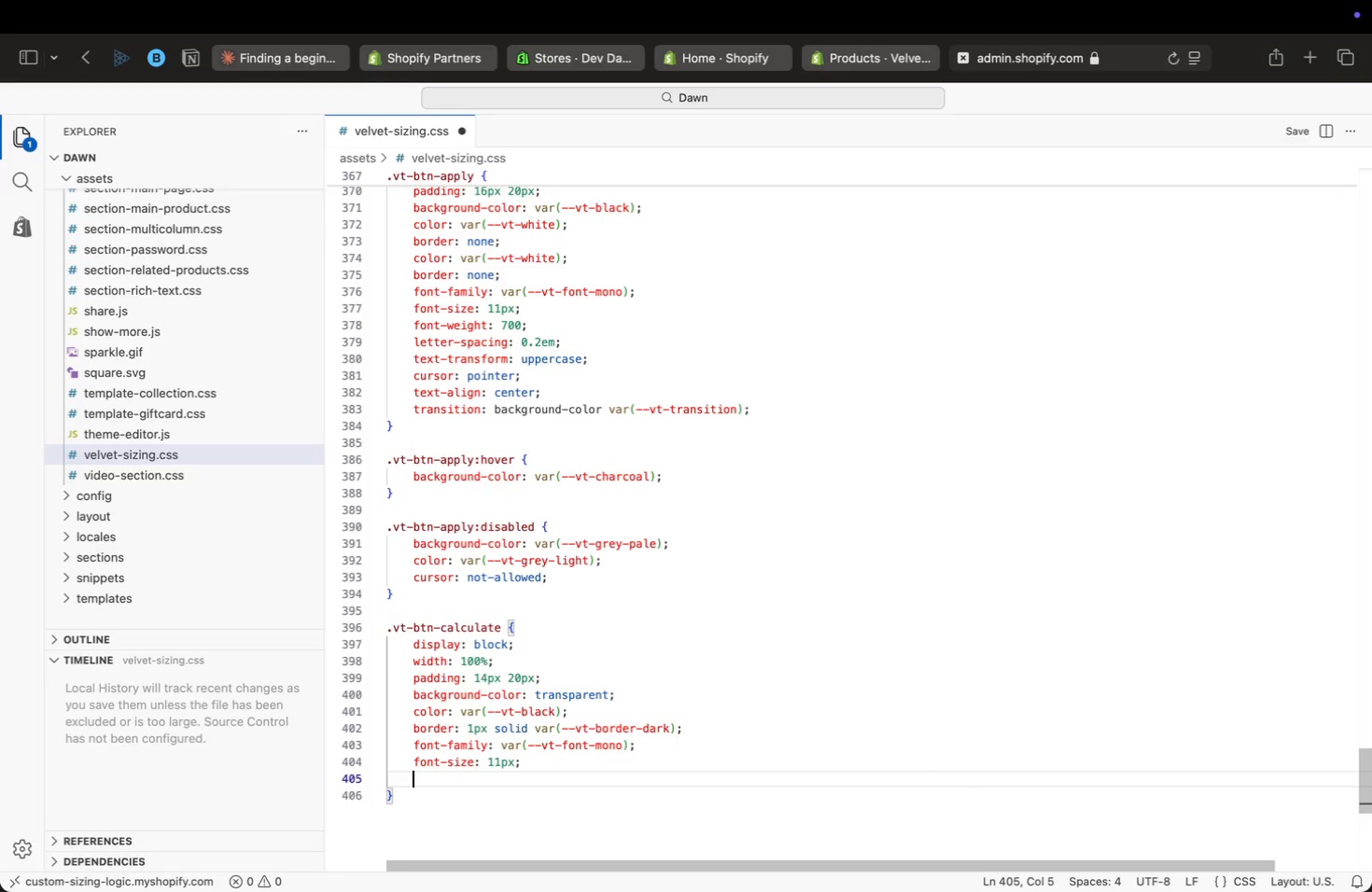 
type(lett)
 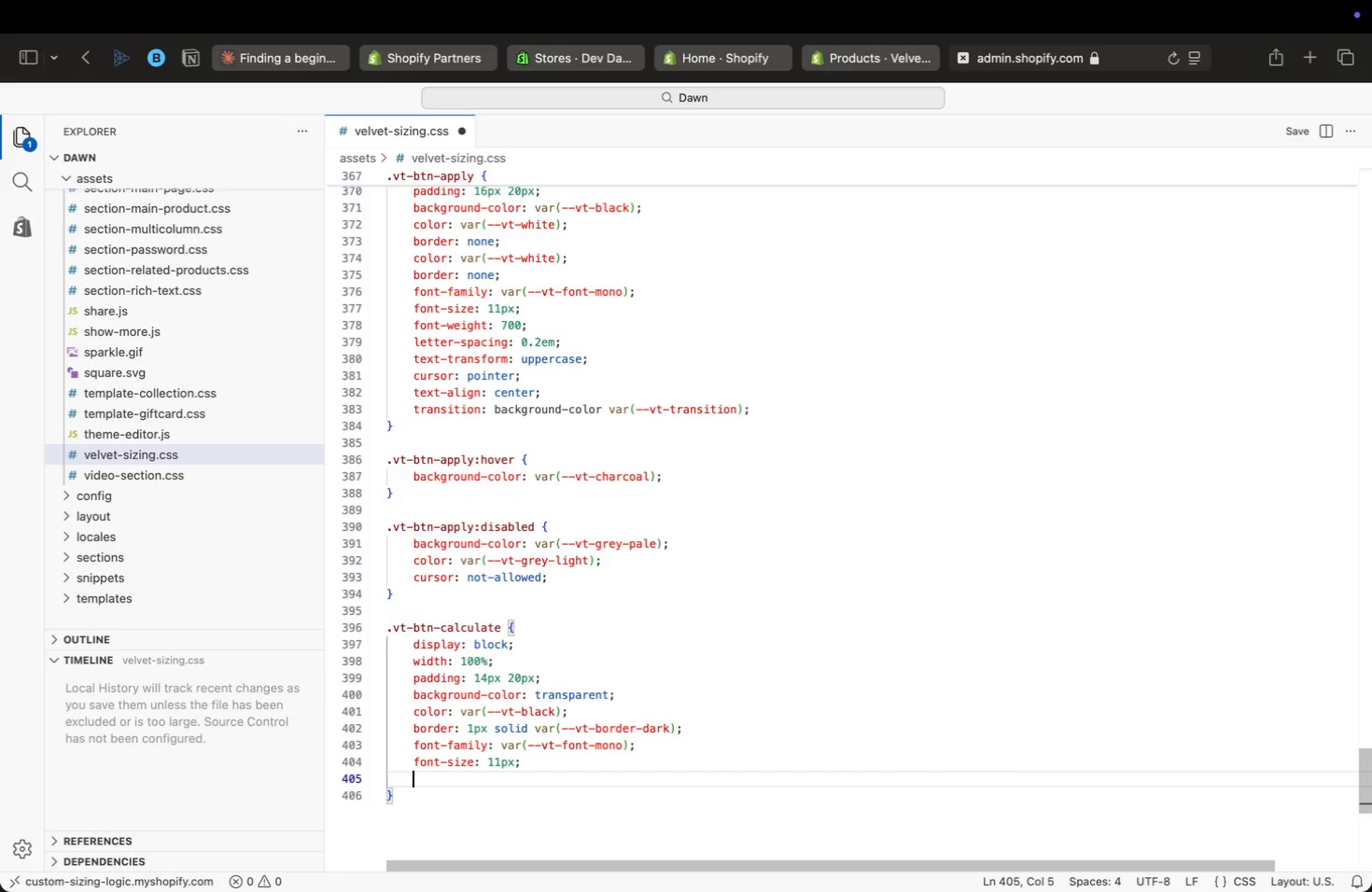 
key(Enter)
 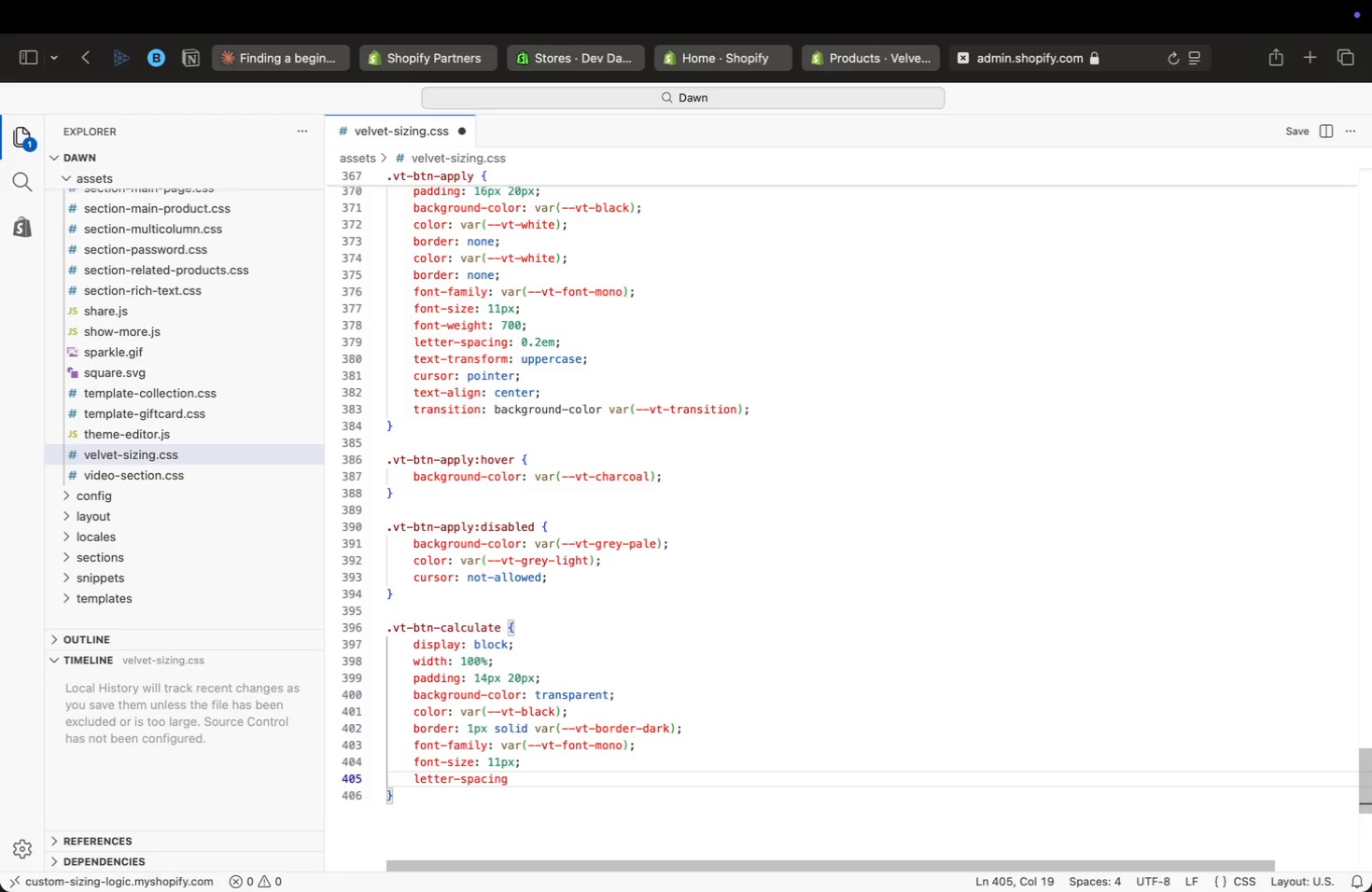 
key(Shift+Semicolon)
 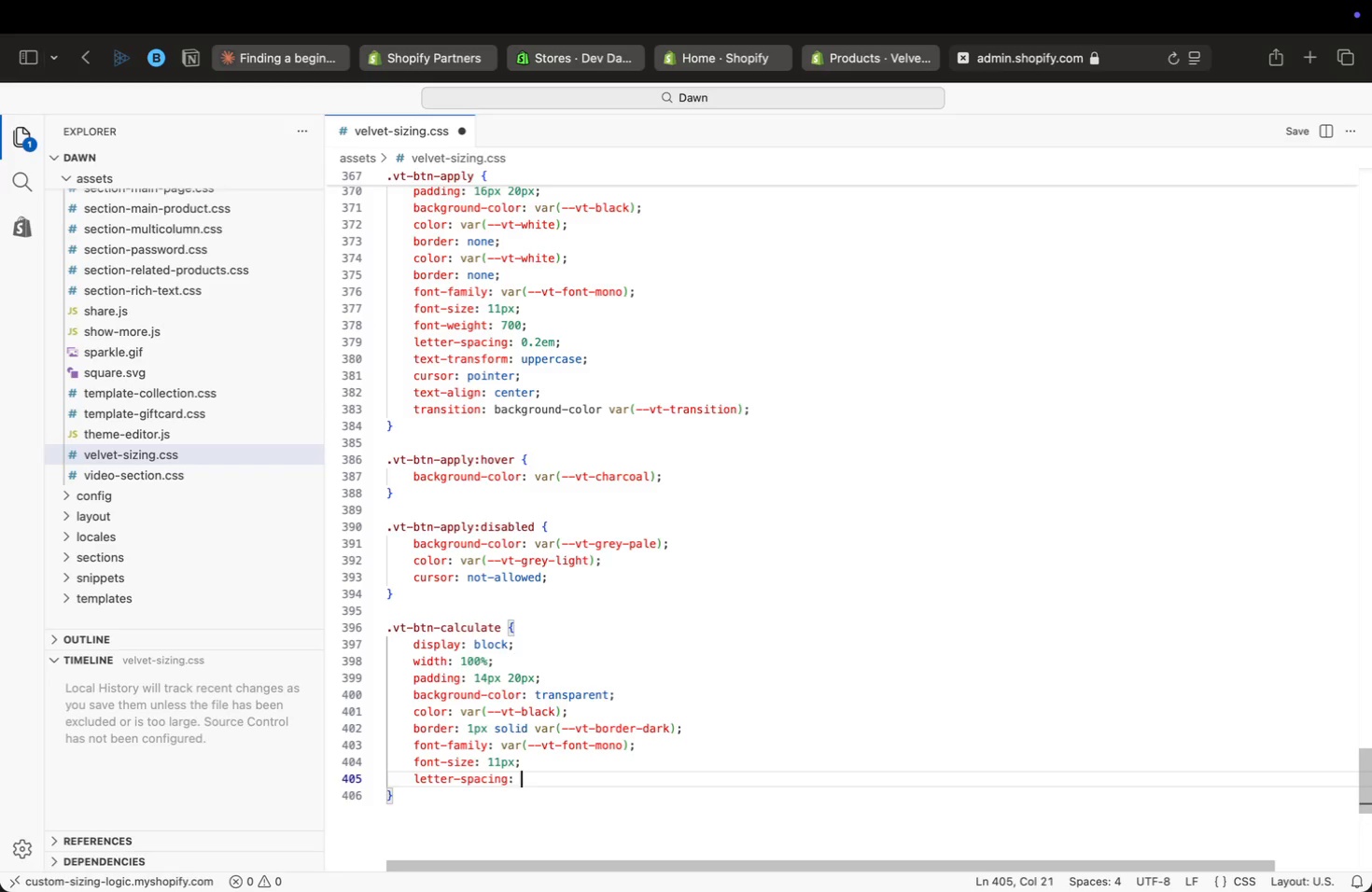 
key(Space)
 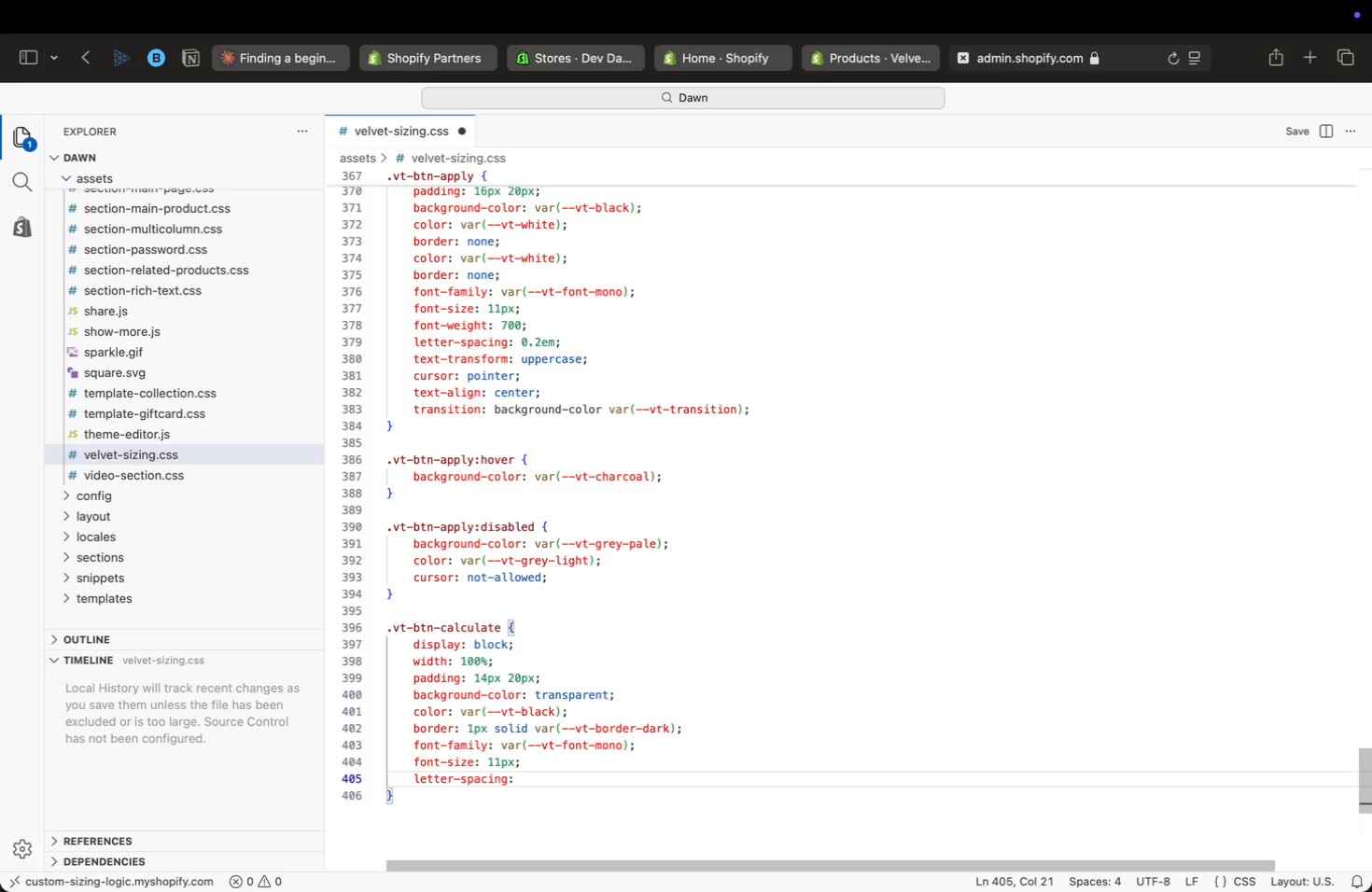 
type(0.18em;)
 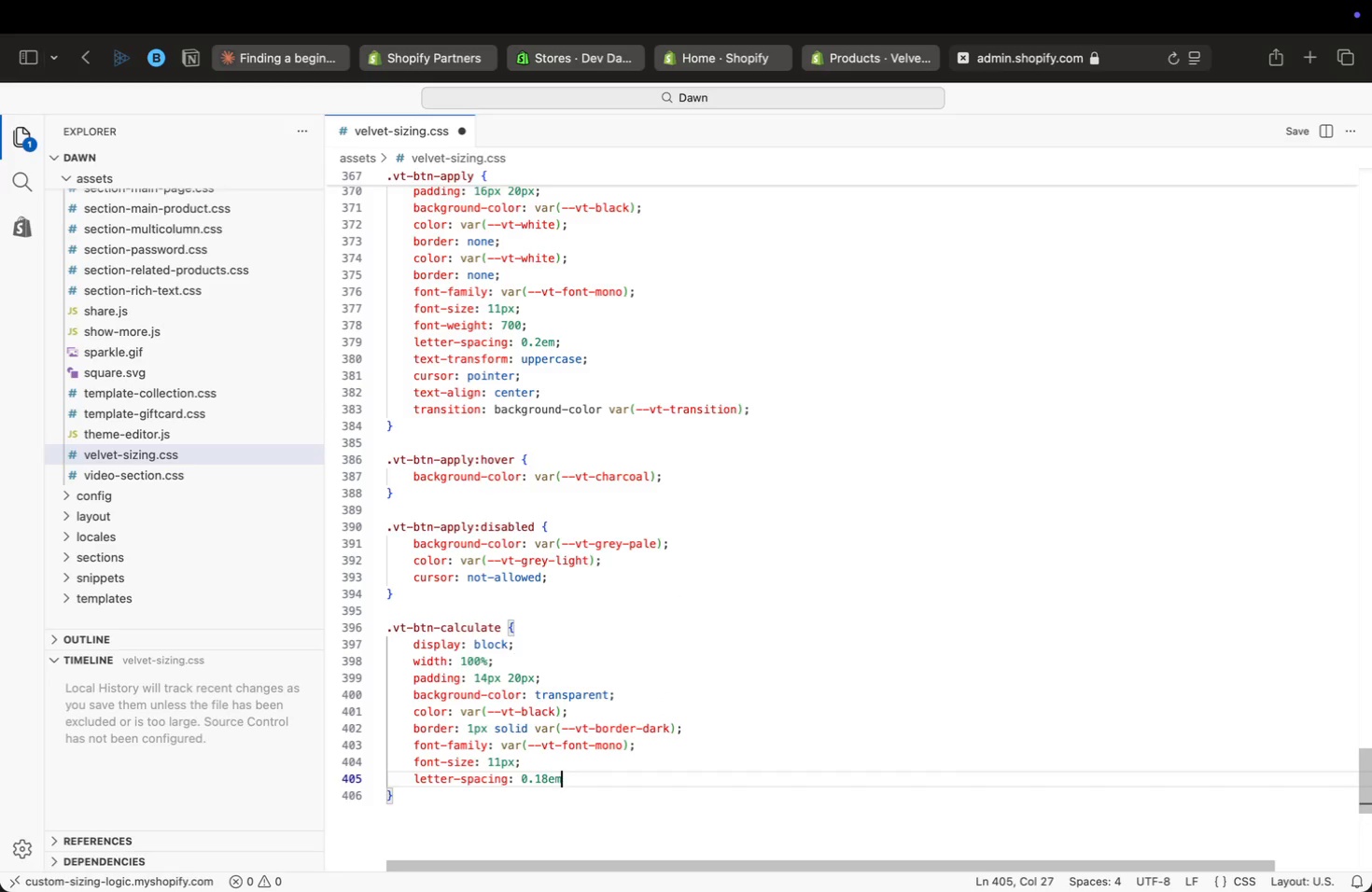 
key(Enter)
 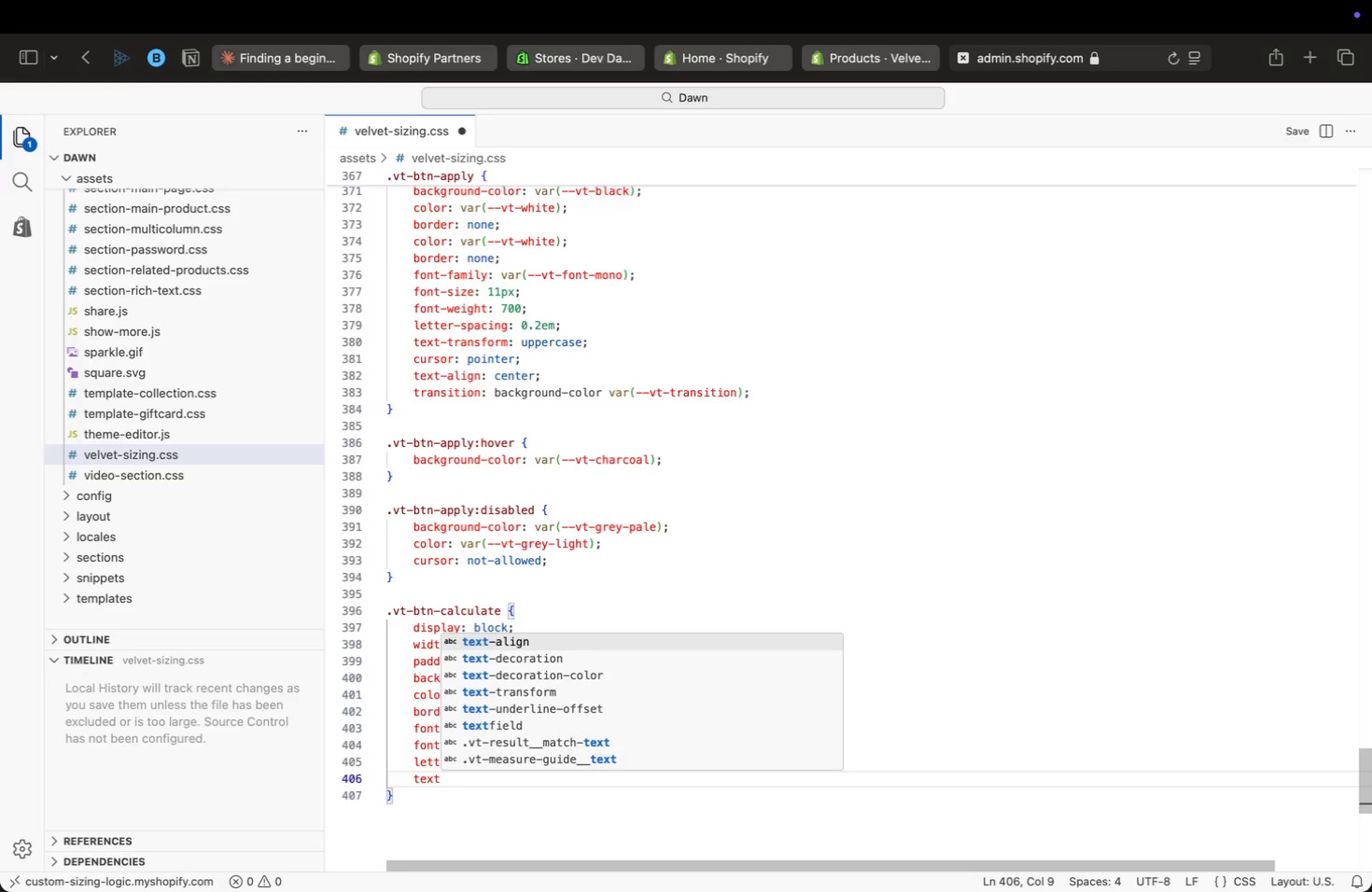 
type(text)
 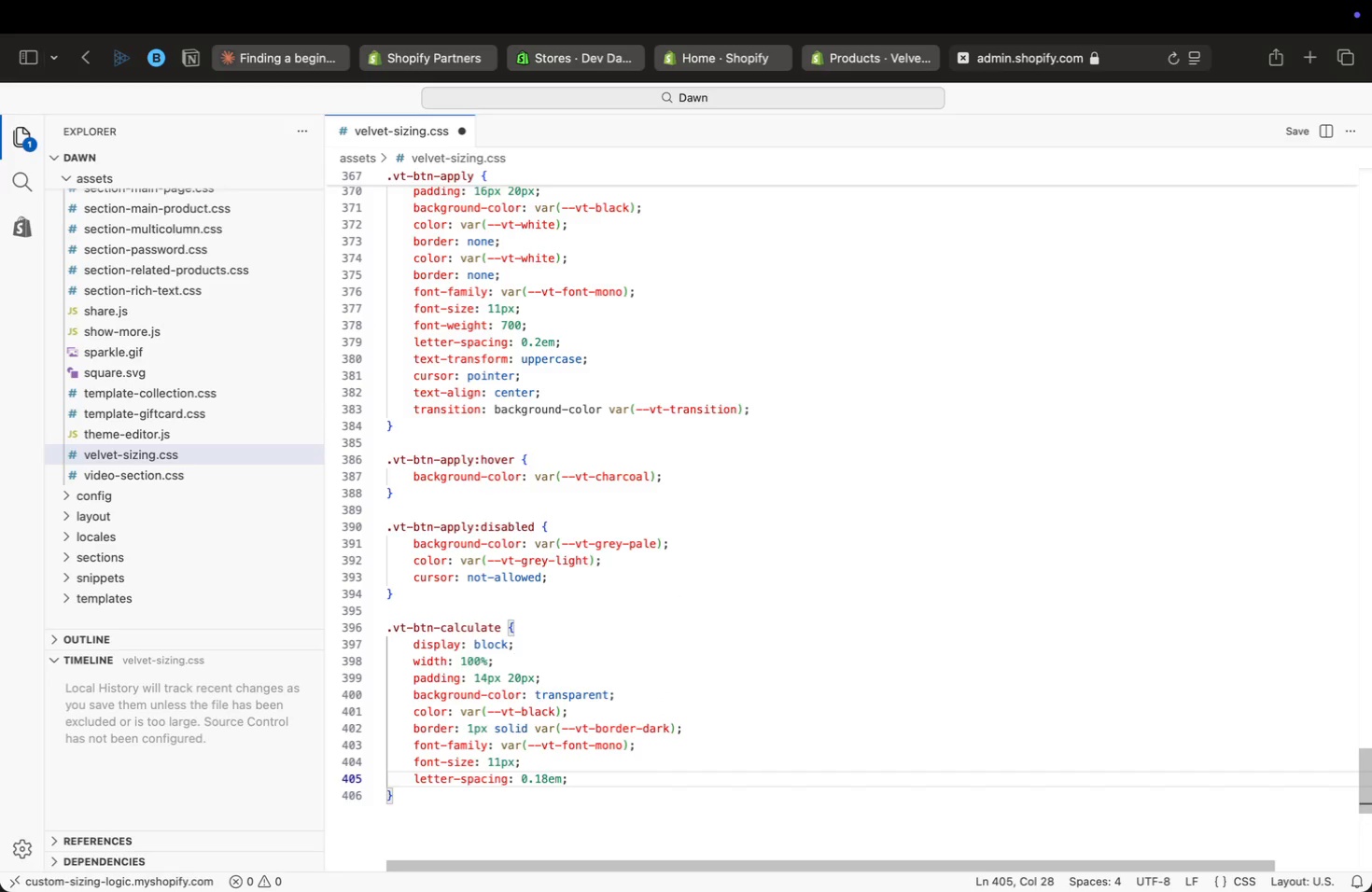 
key(ArrowDown)
 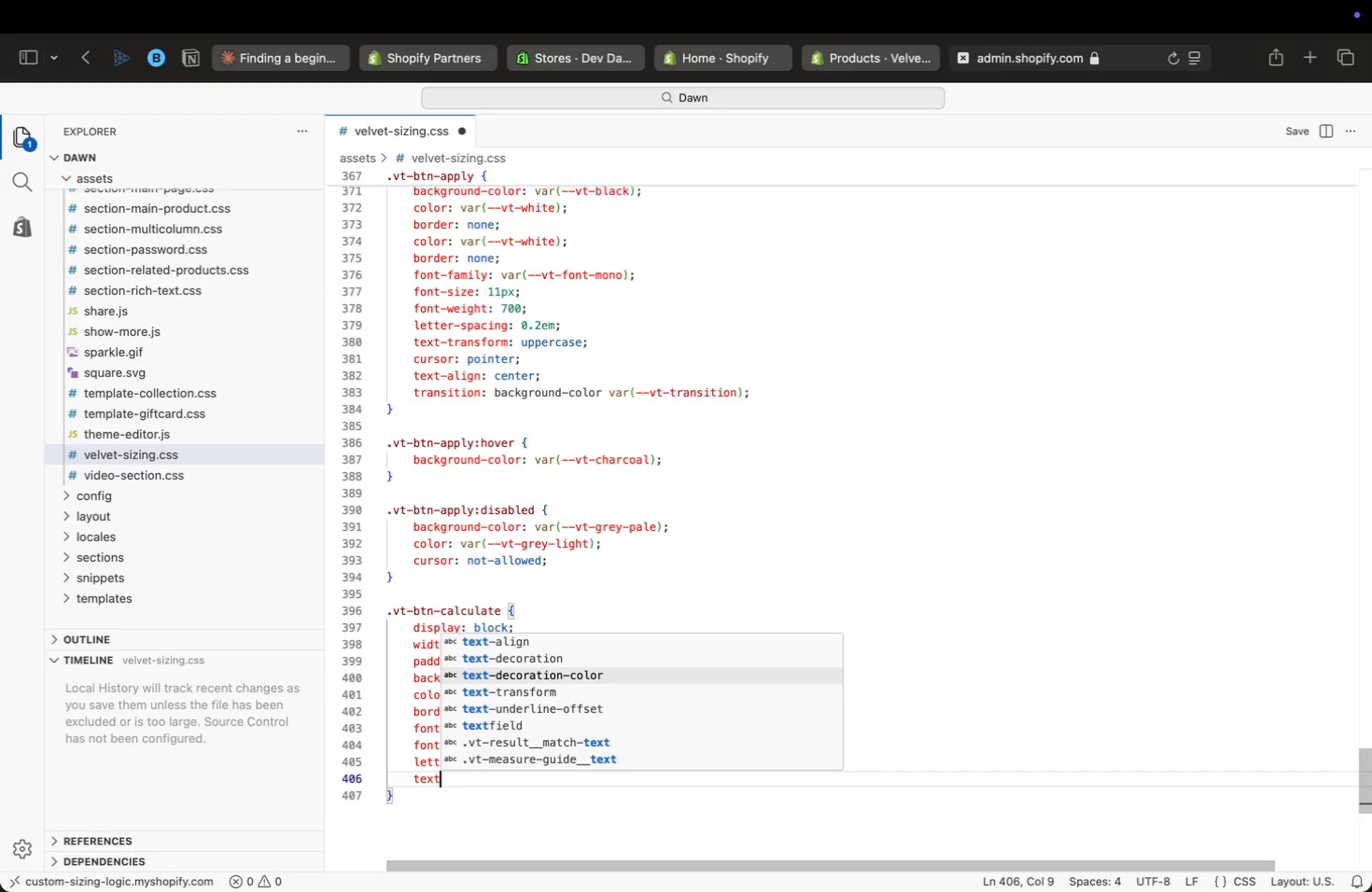 
key(ArrowDown)
 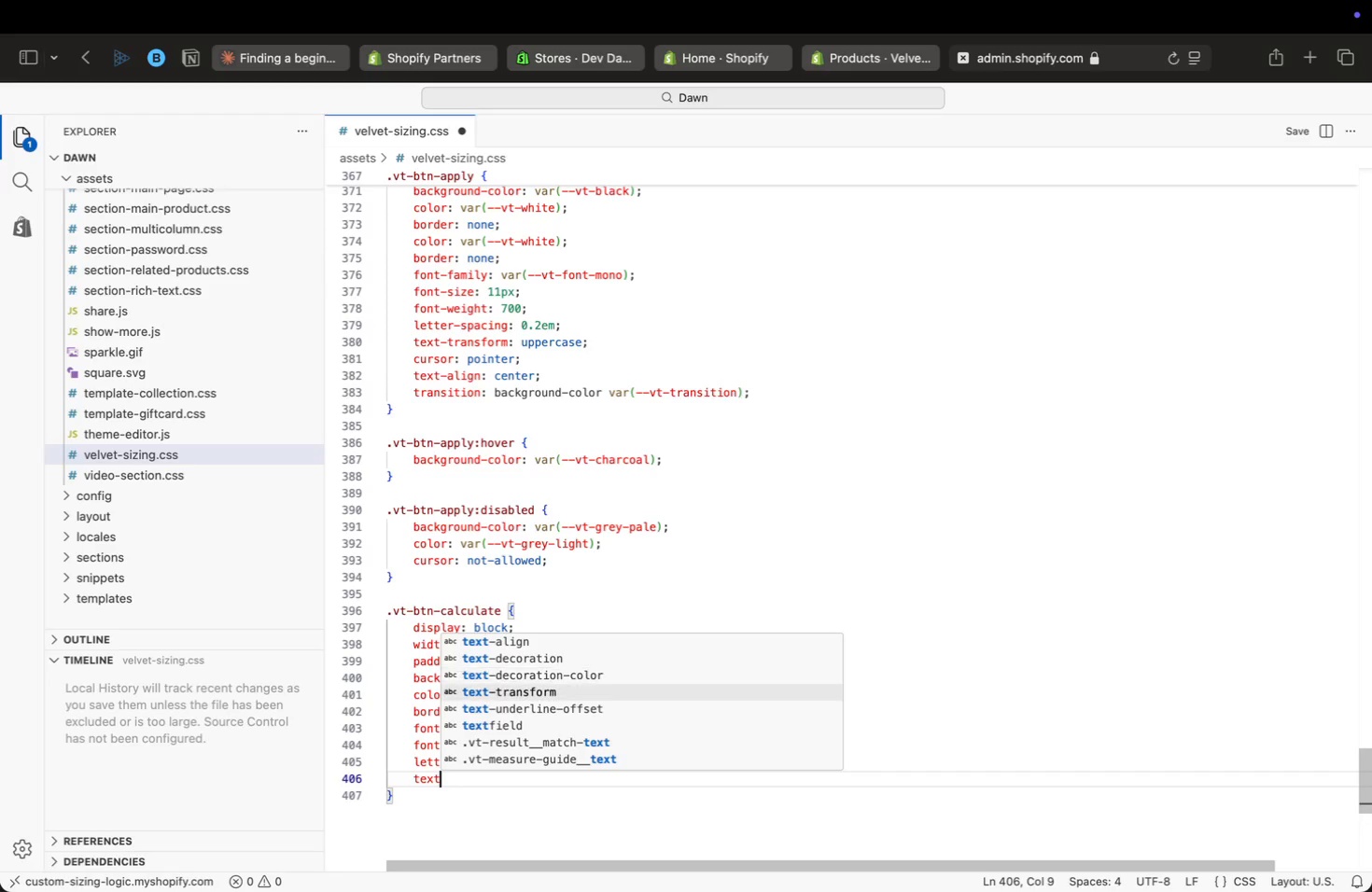 
key(ArrowDown)
 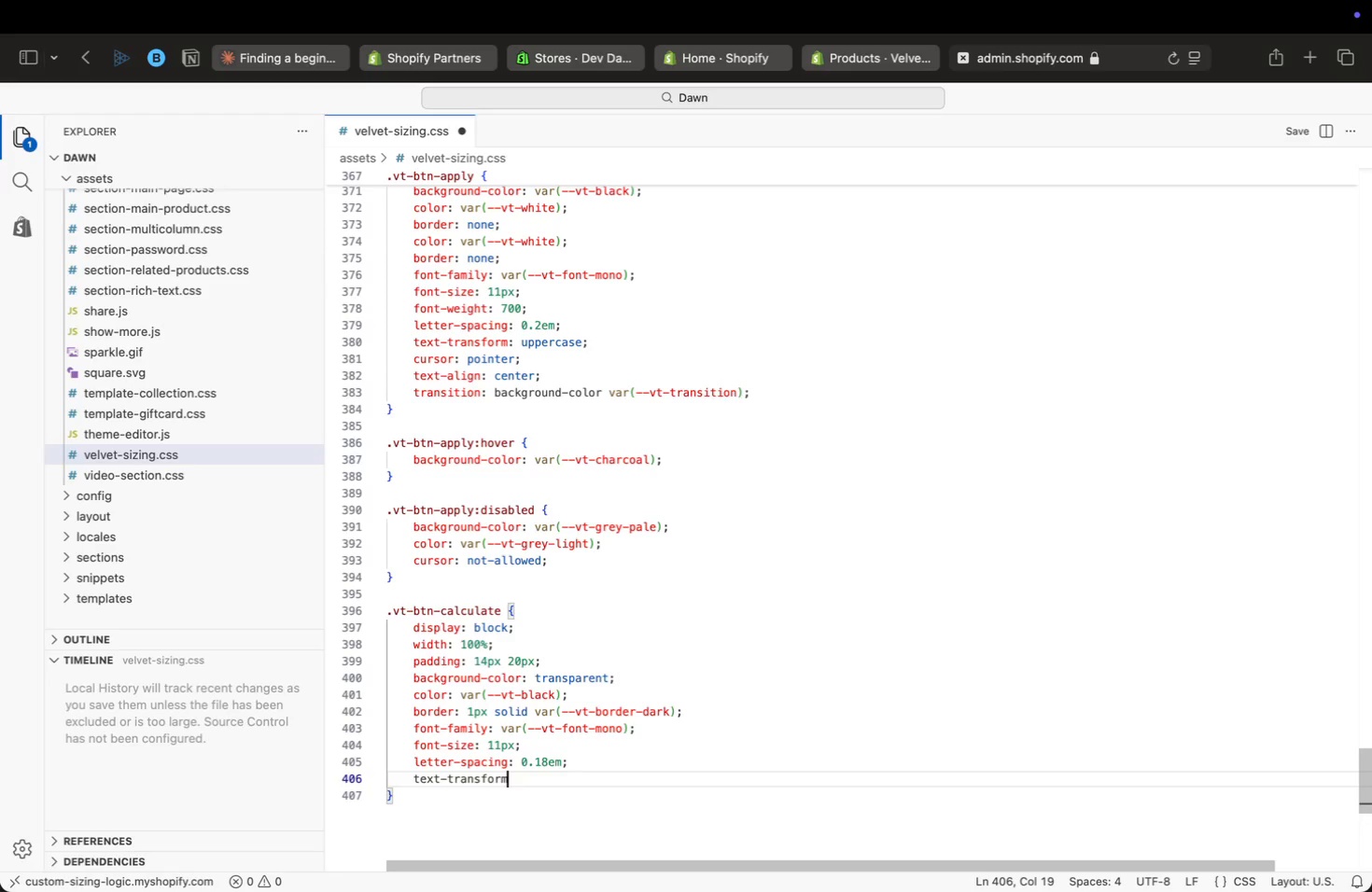 
key(Enter)
 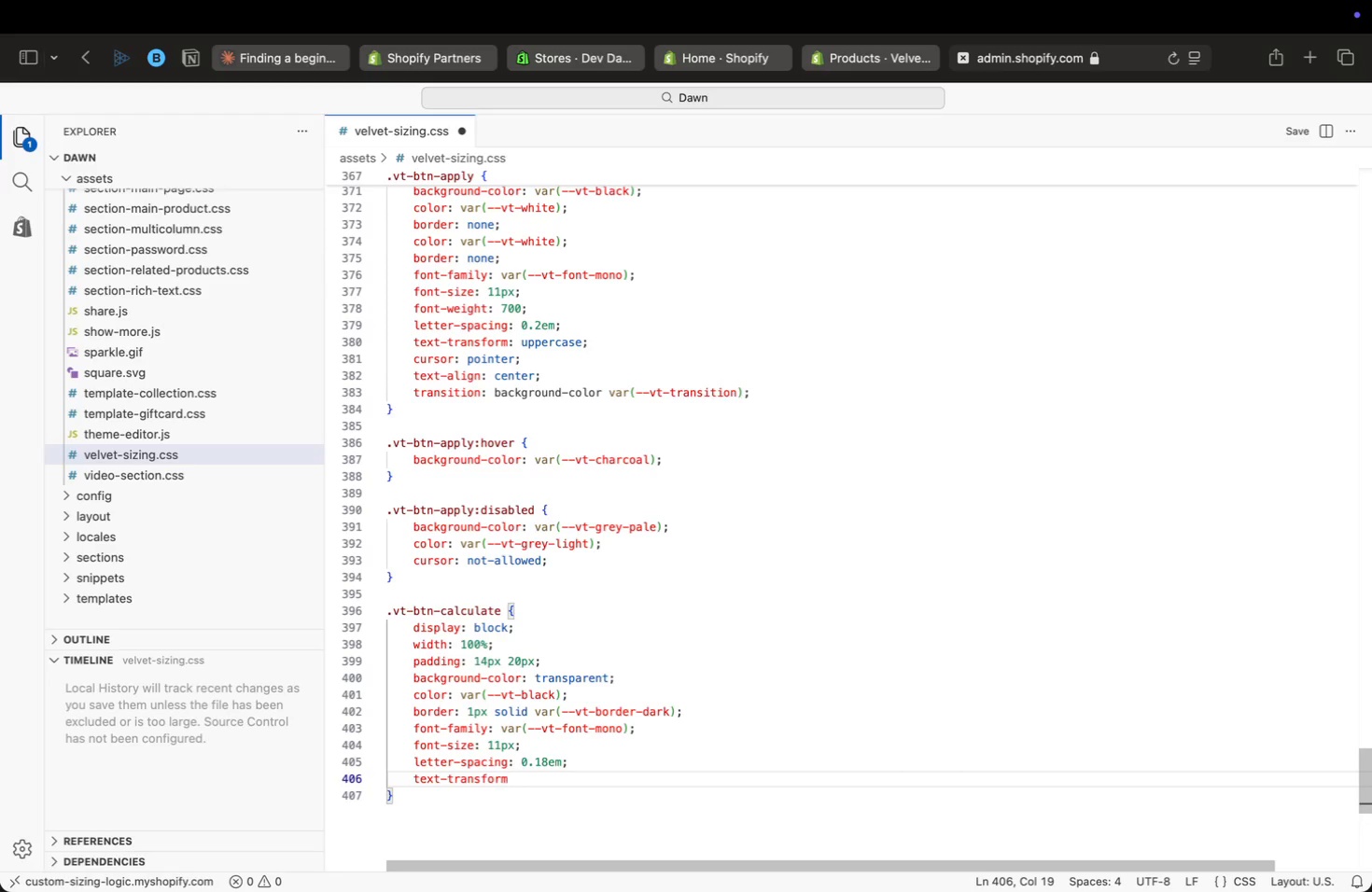 
key(Shift+Semicolon)
 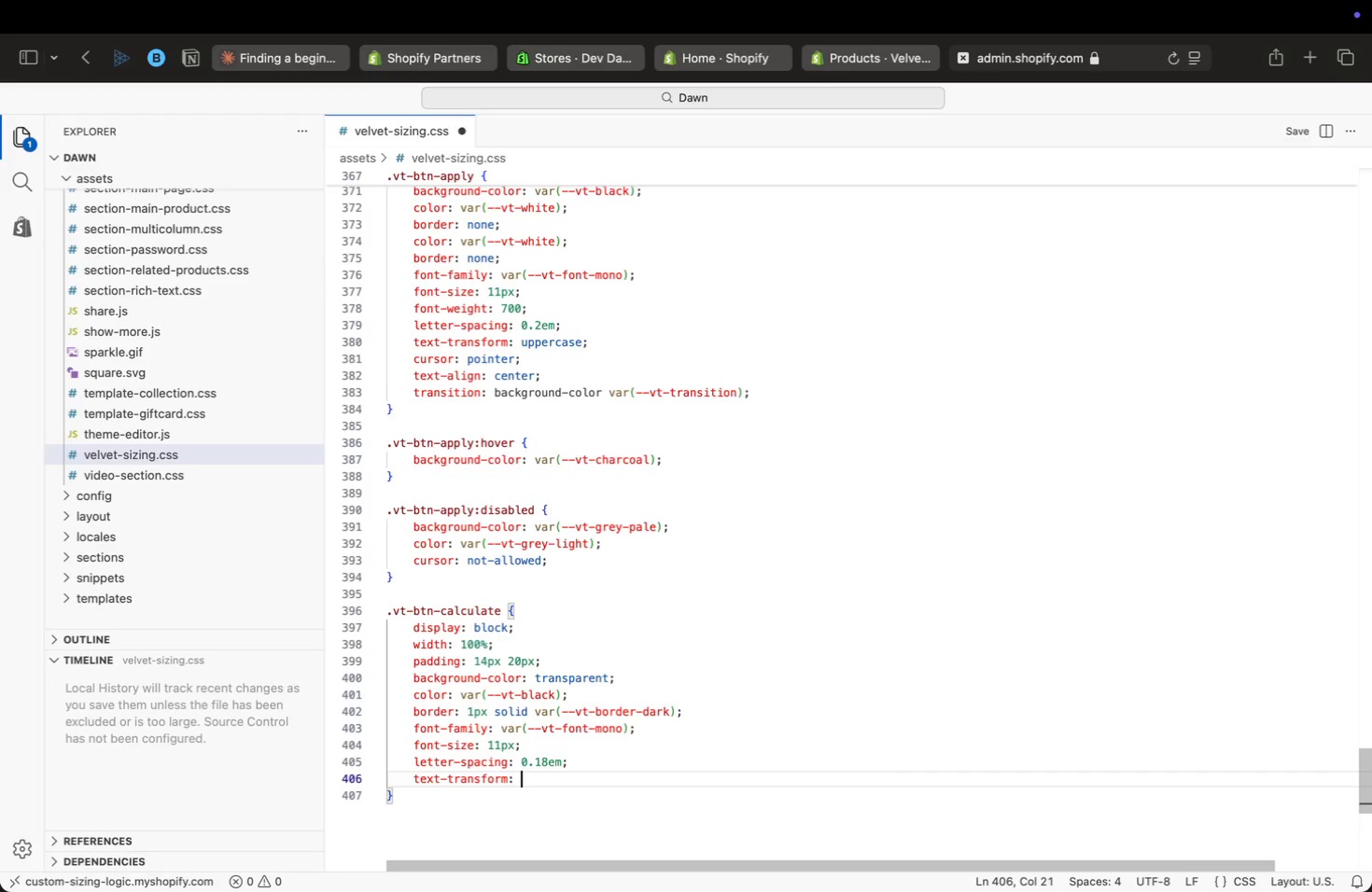 
key(Space)
 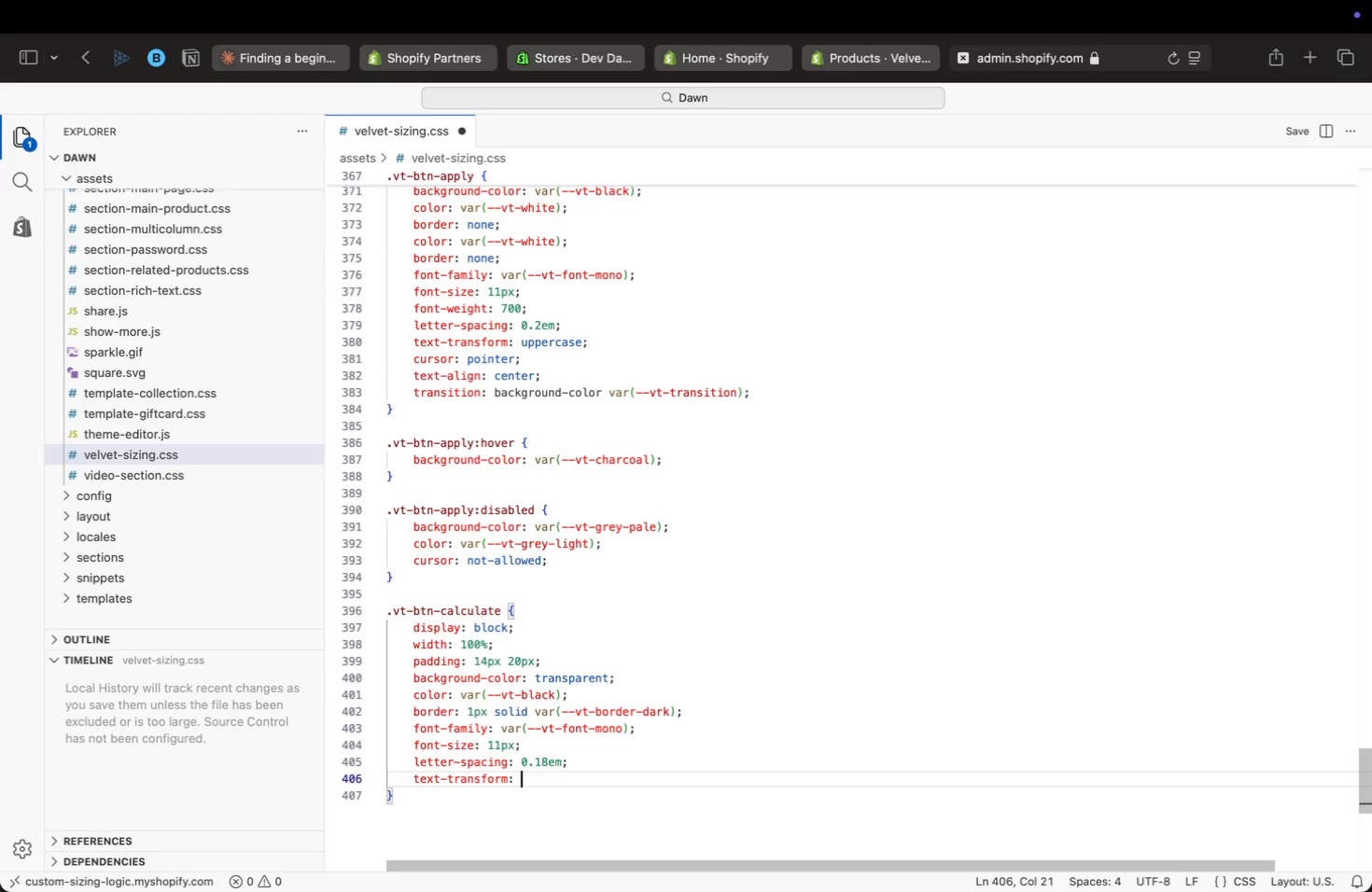 
key(U)
 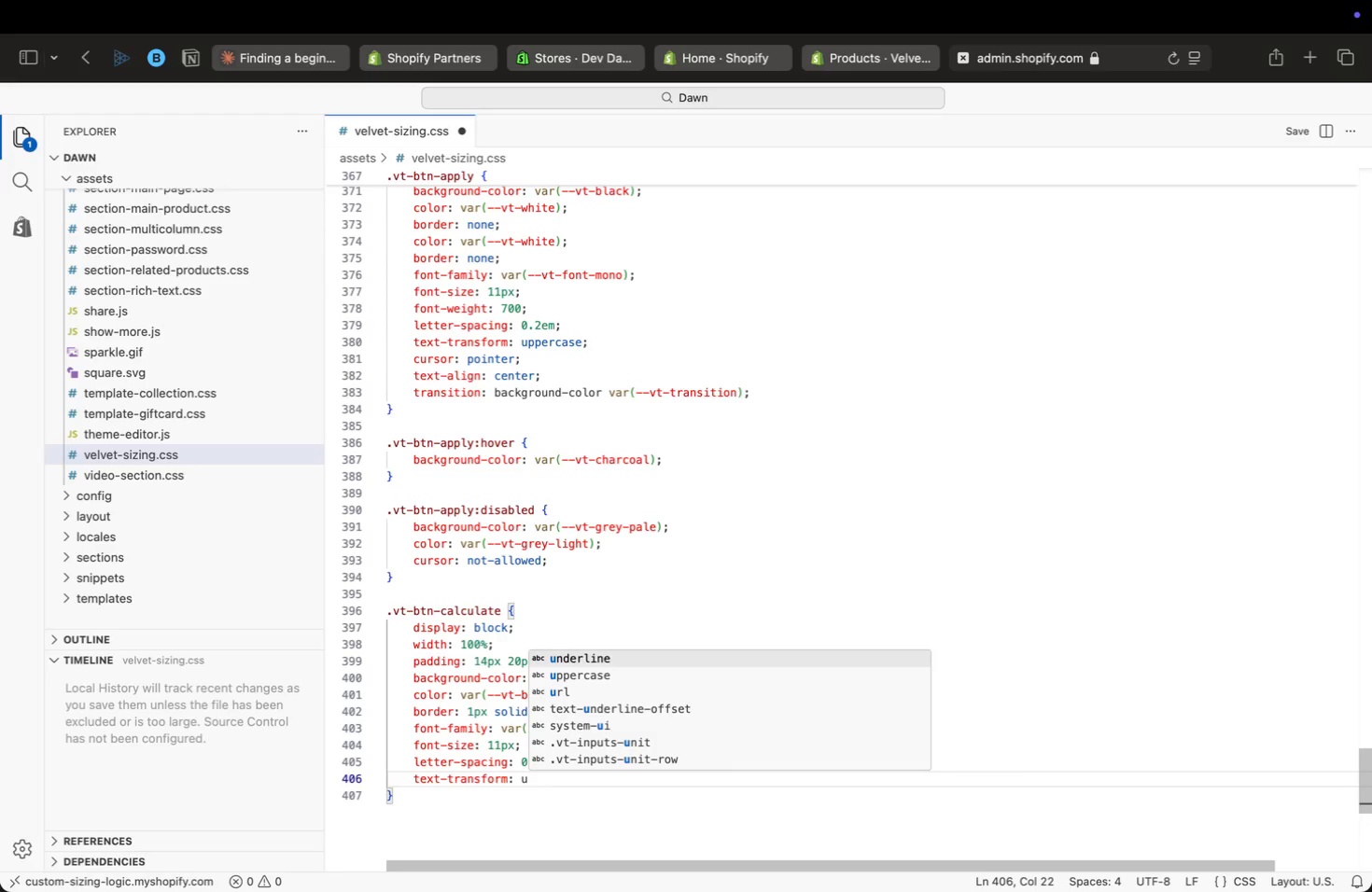 
key(ArrowDown)
 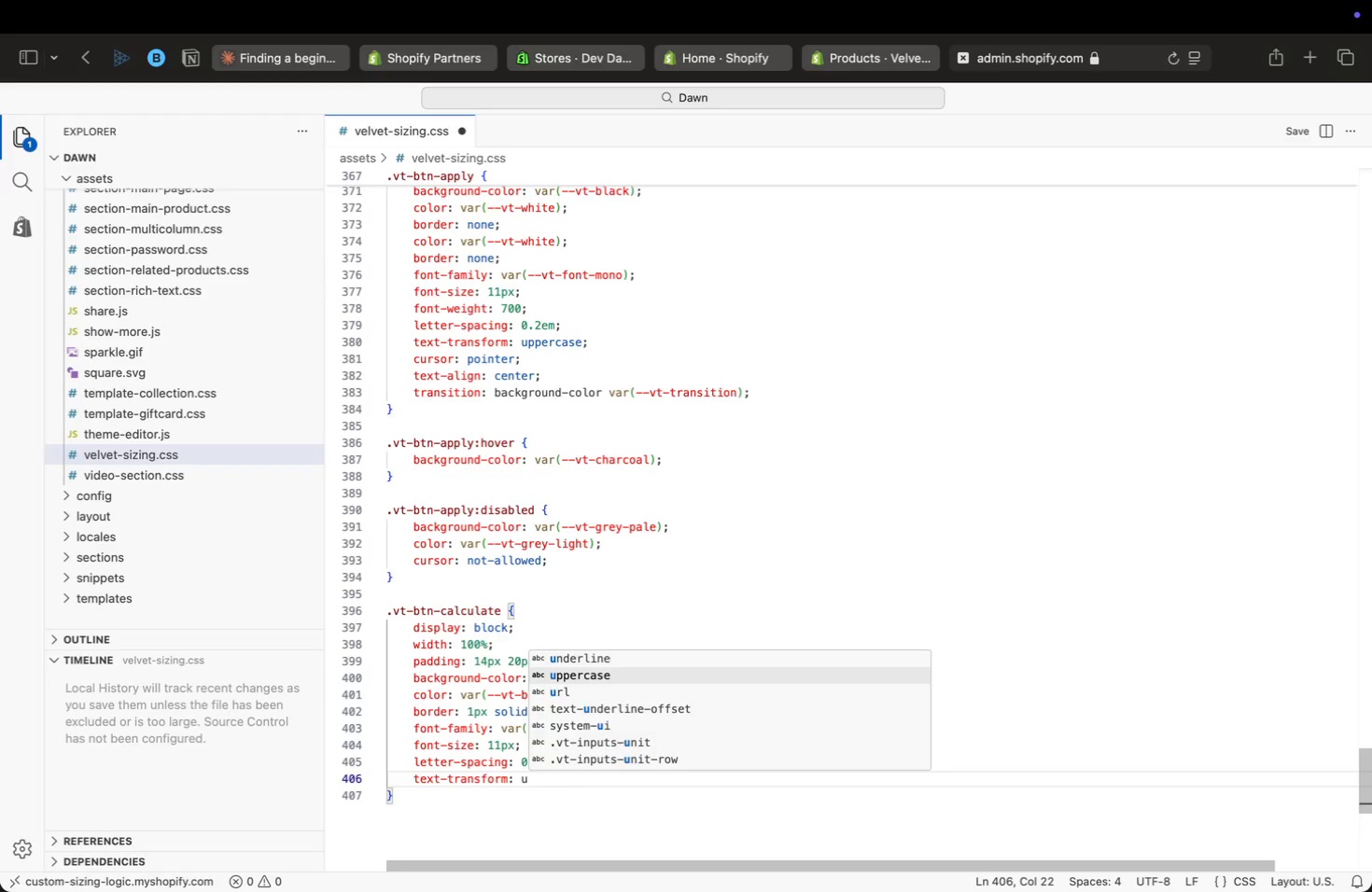 
key(Enter)
 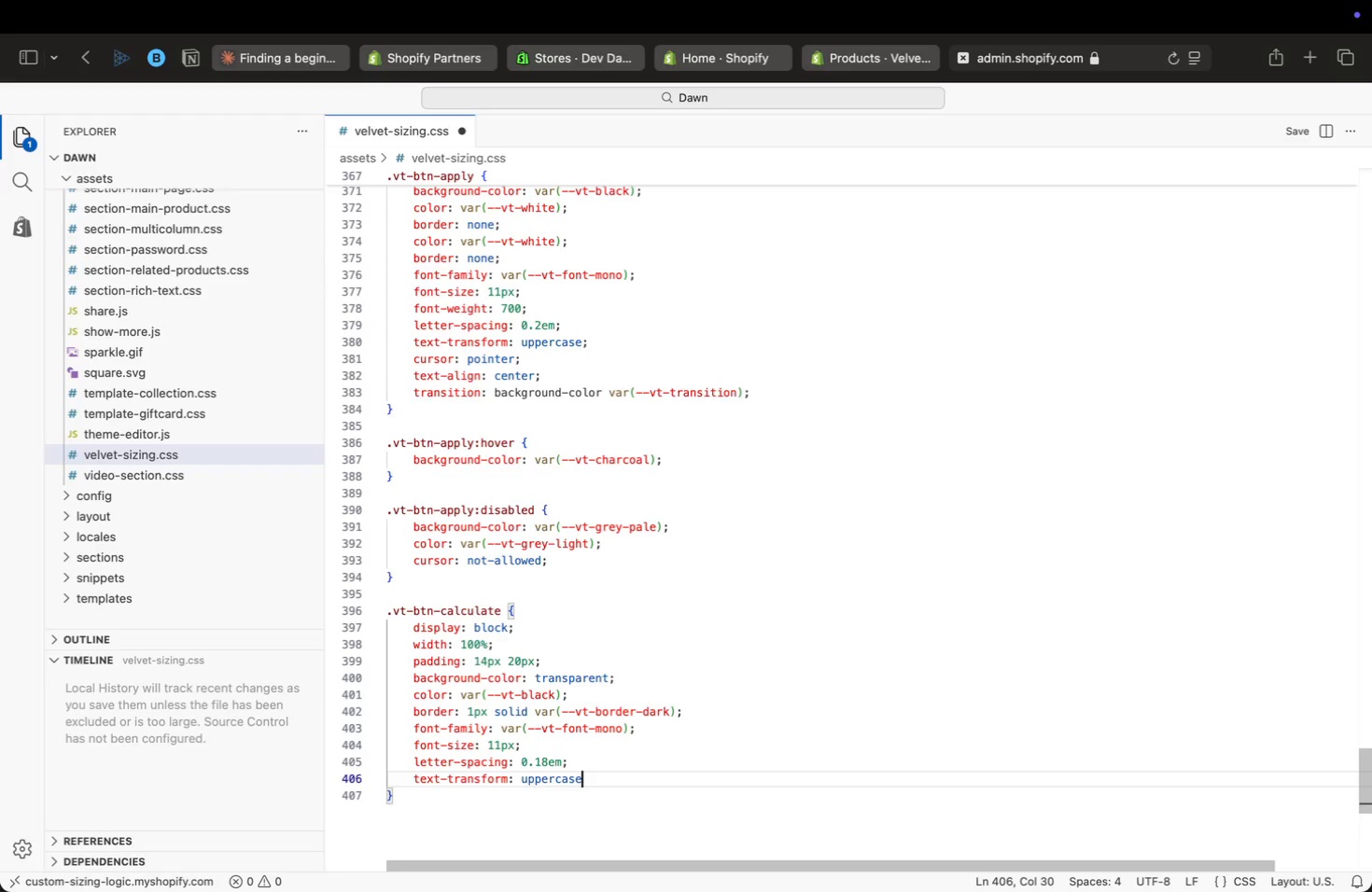 
key(Semicolon)
 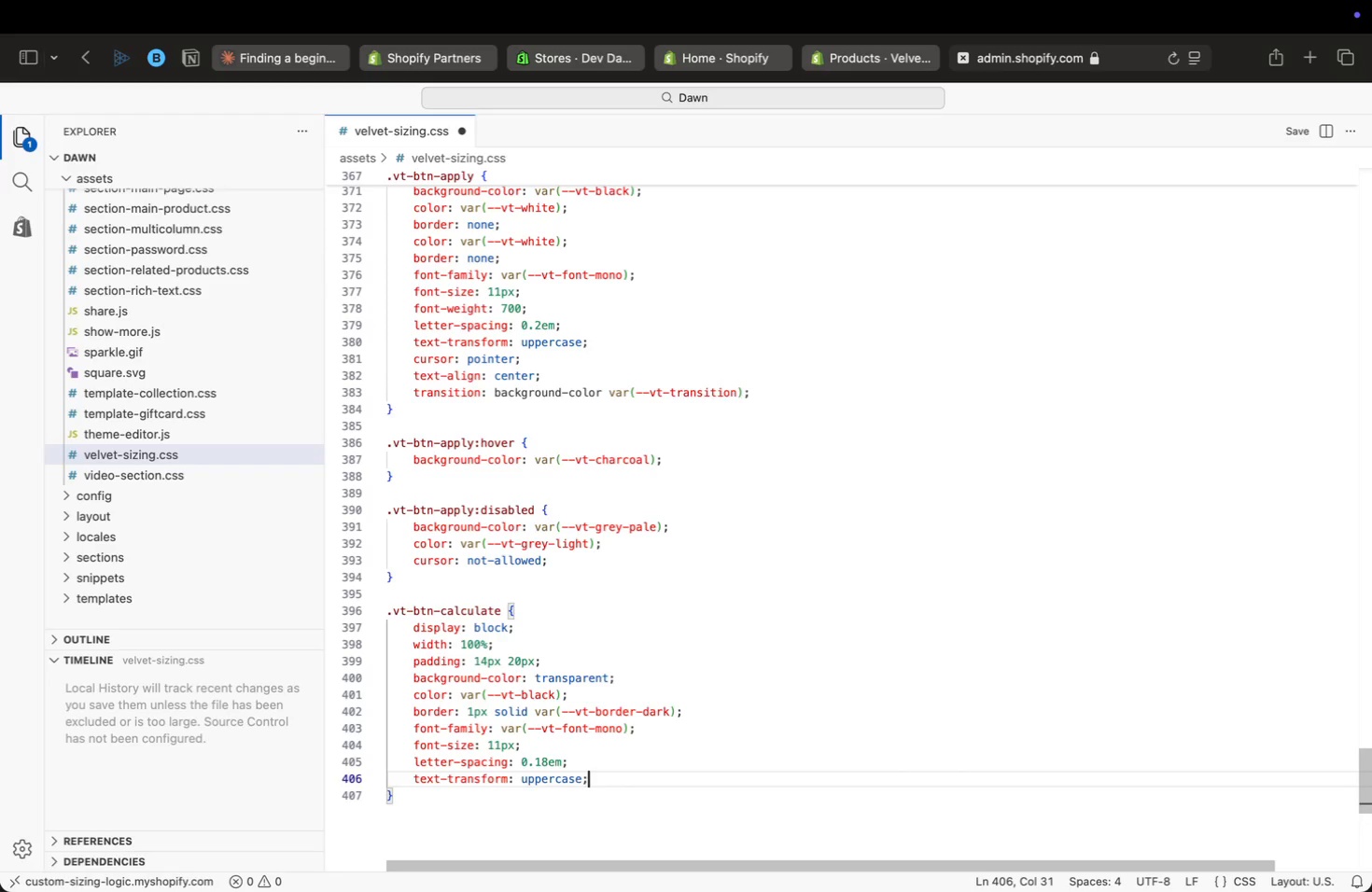 
key(Enter)
 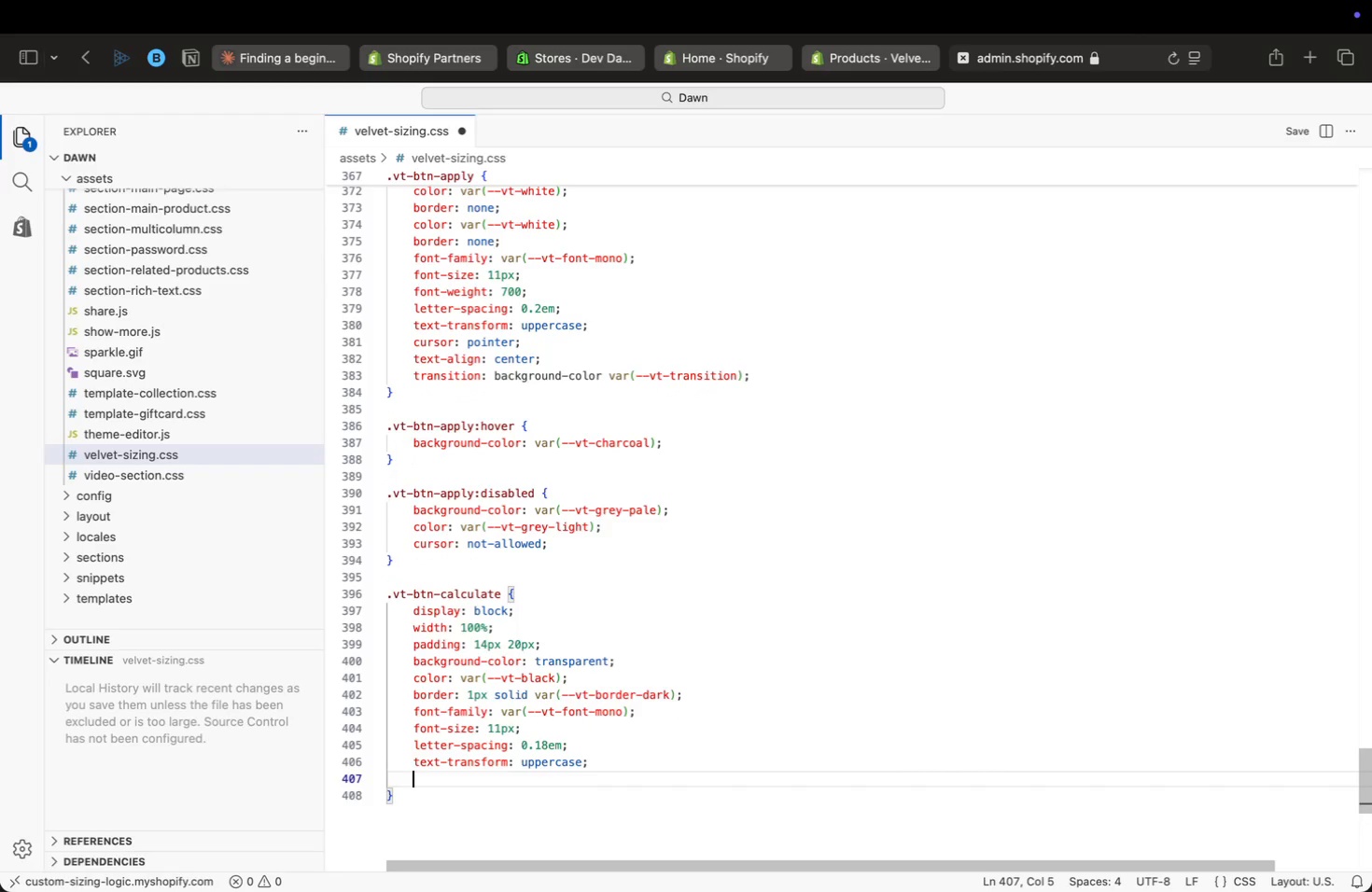 
type(cur)
 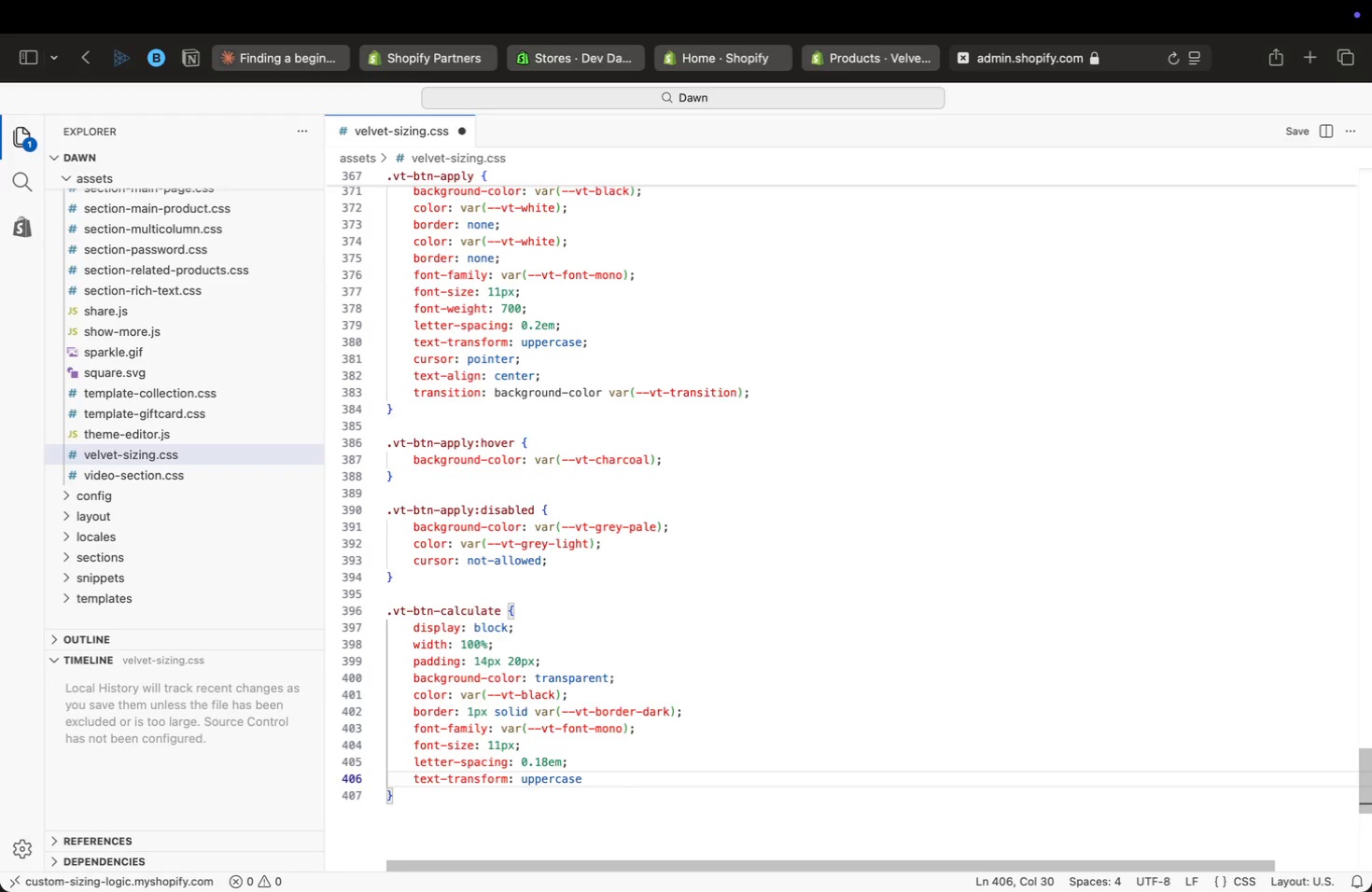 
key(Enter)
 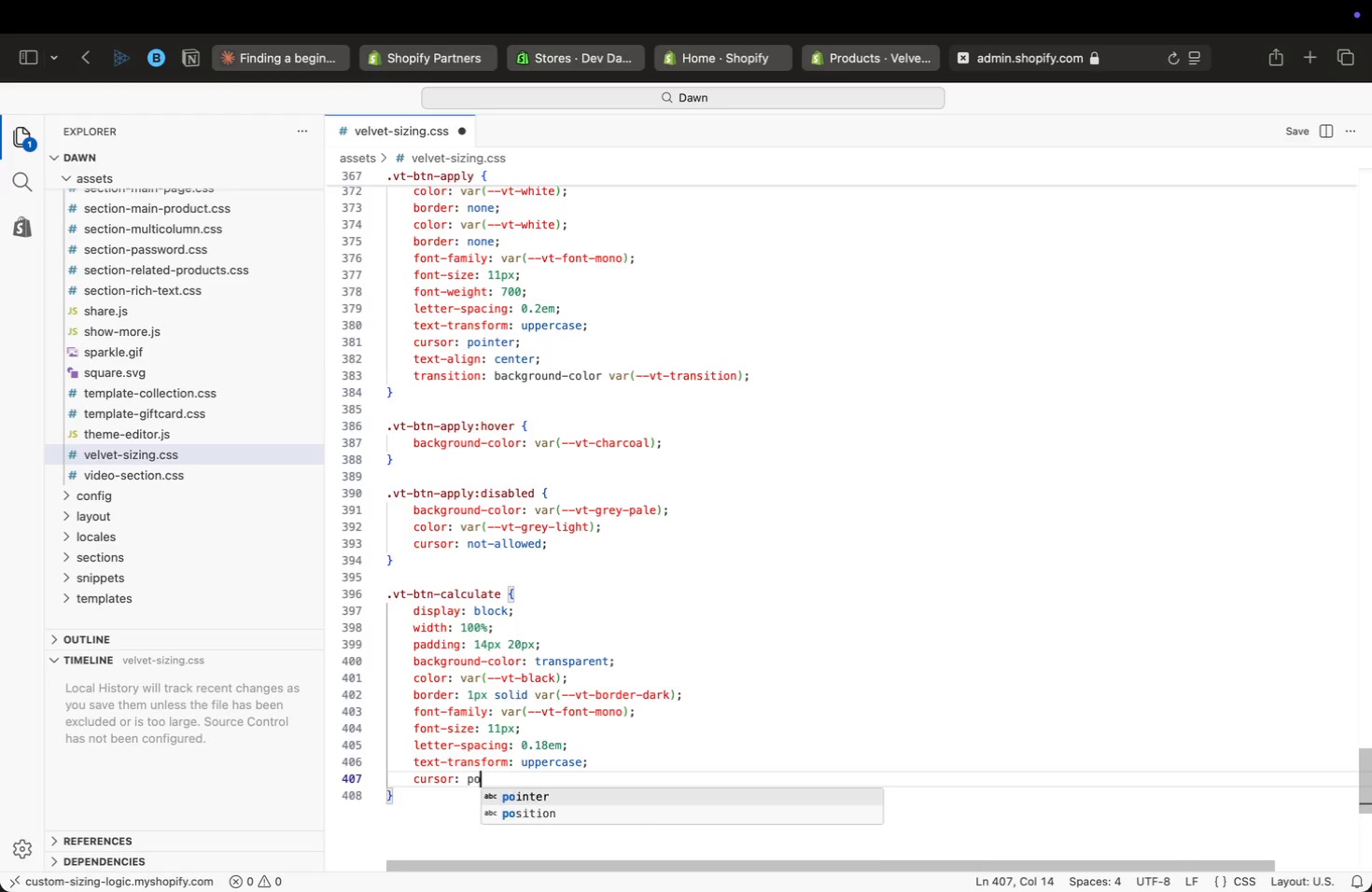 
type(: po)
 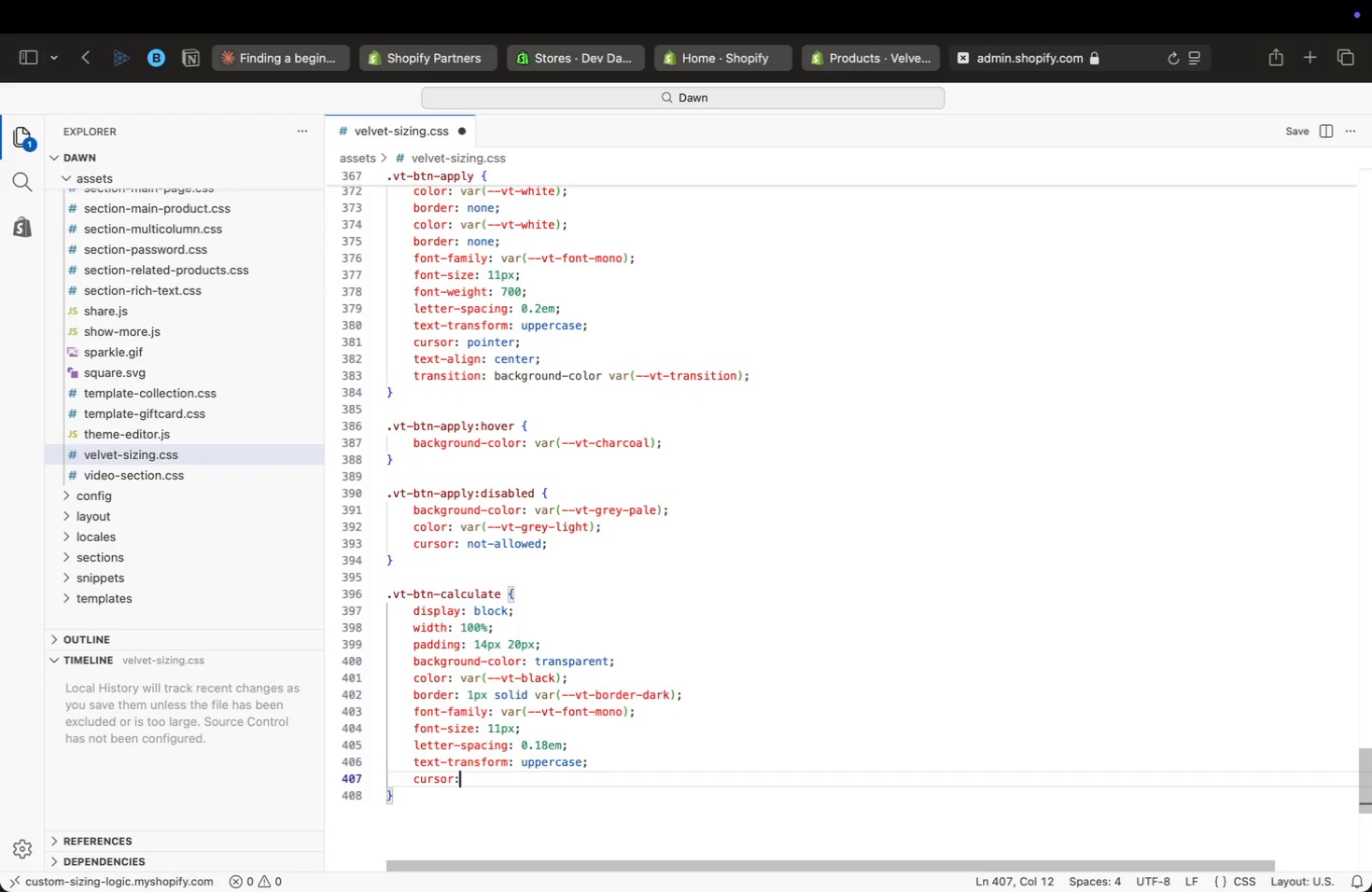 
key(Enter)
 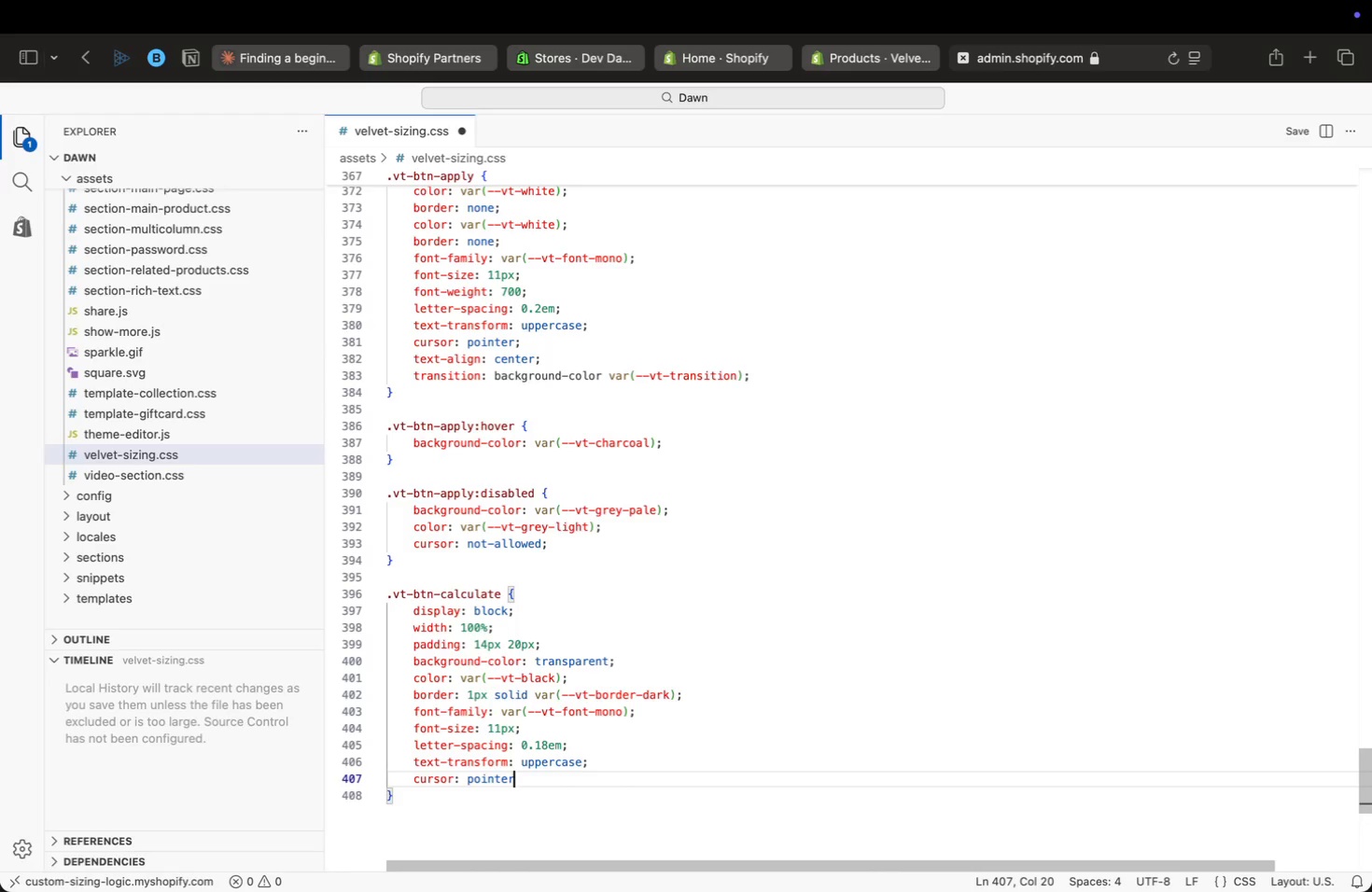 
key(Semicolon)
 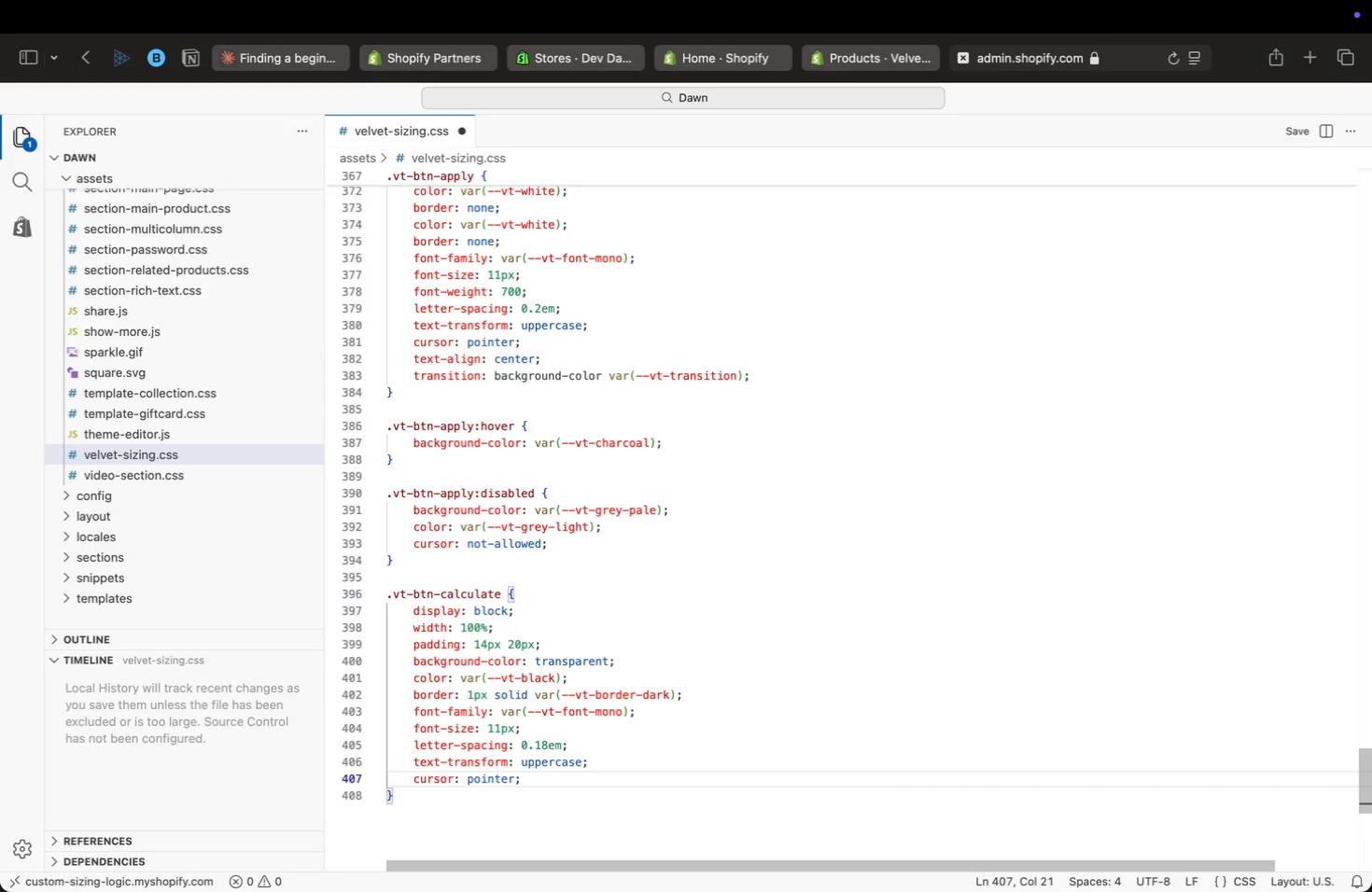 
key(Enter)
 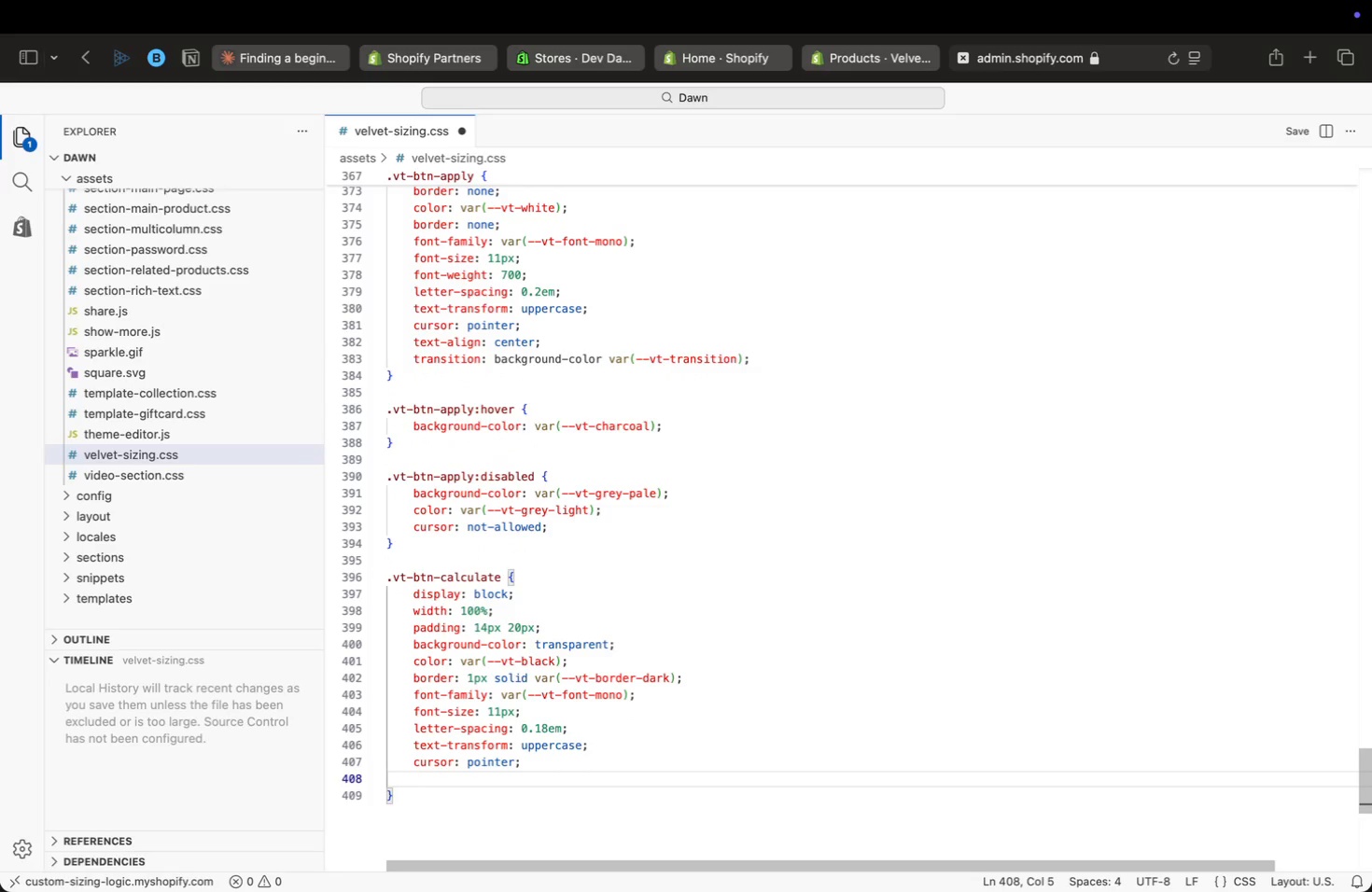 
type(text)
 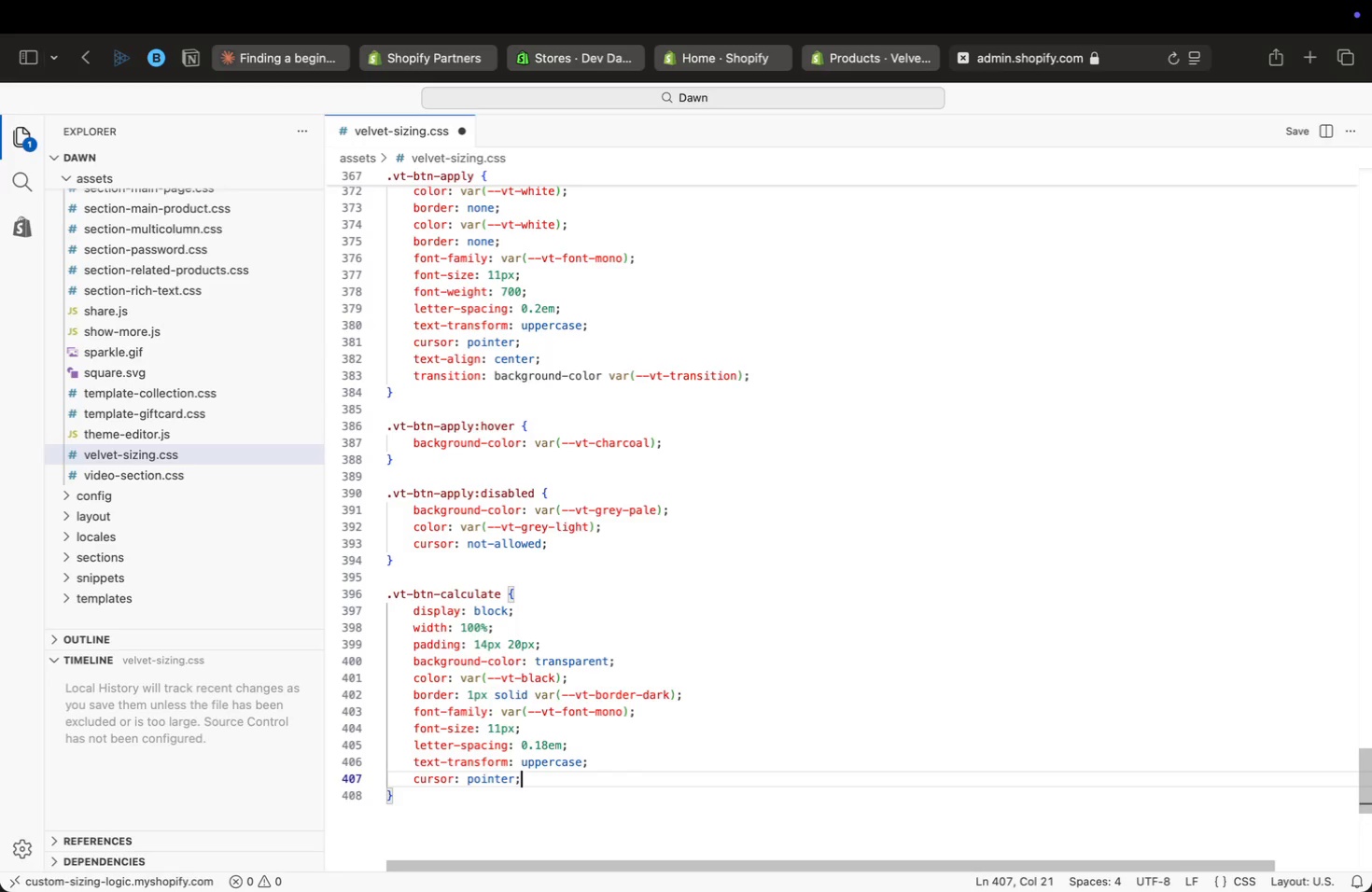 
key(Enter)
 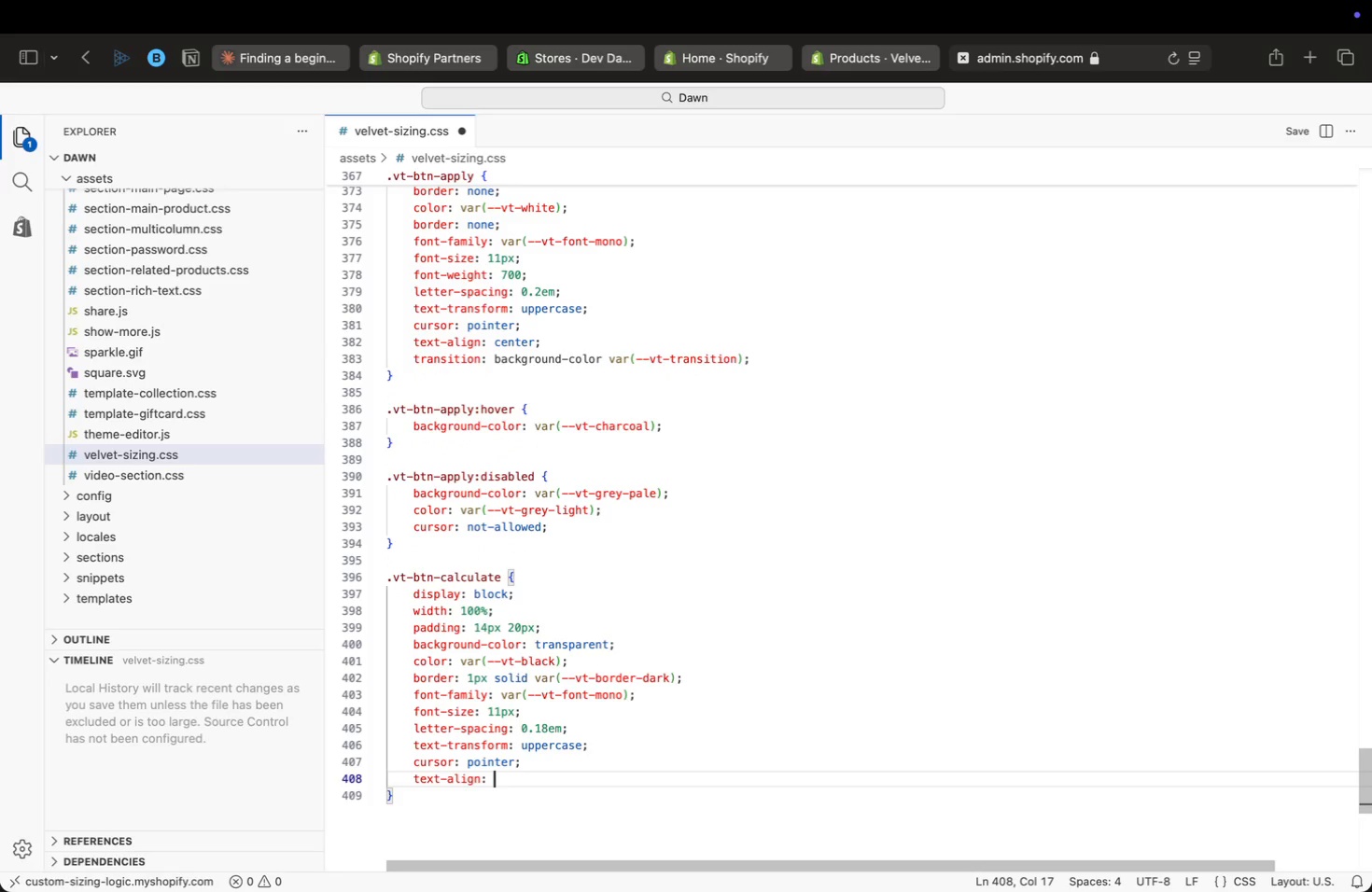 
type(: ce)
 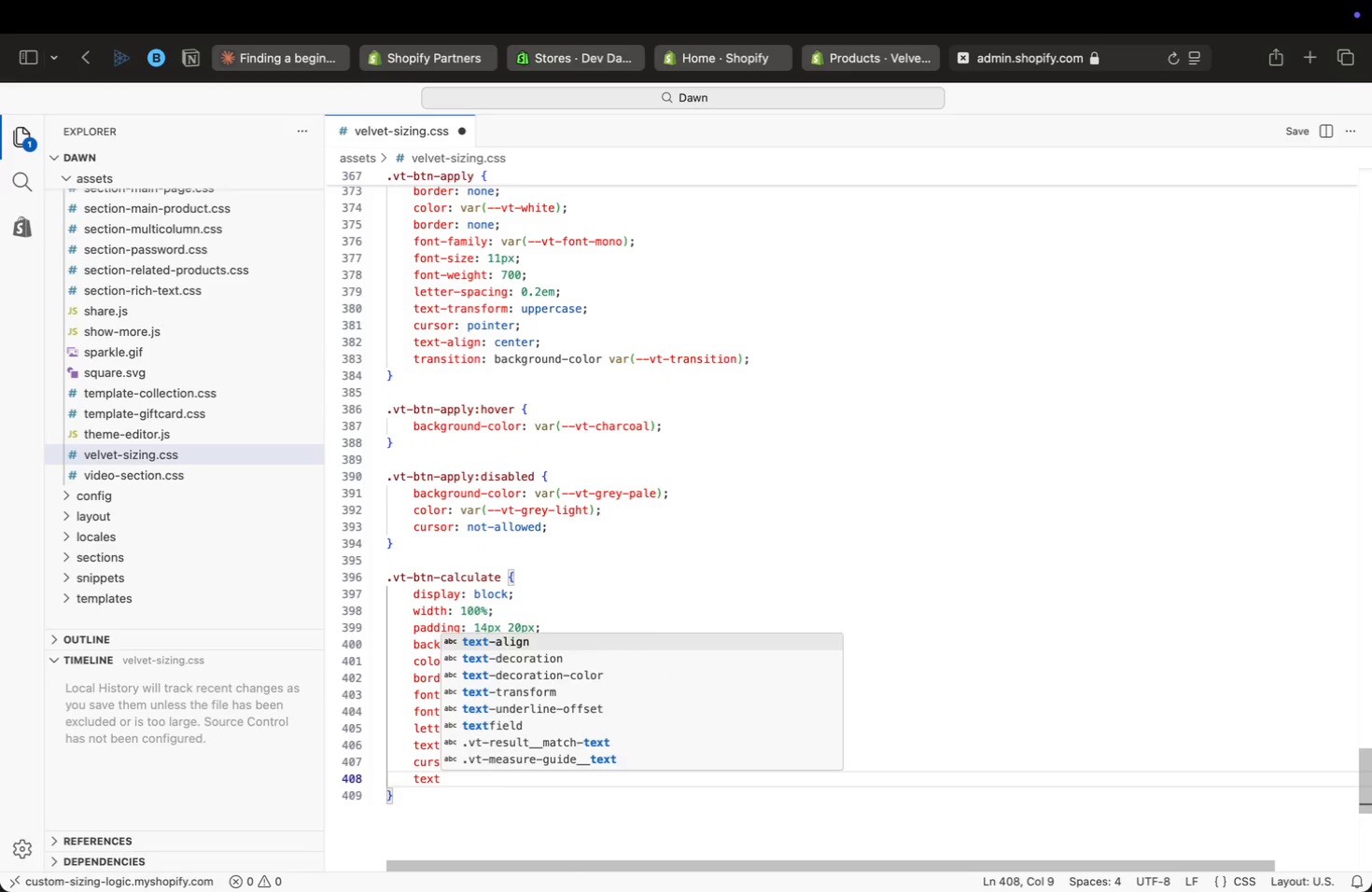 
key(Enter)
 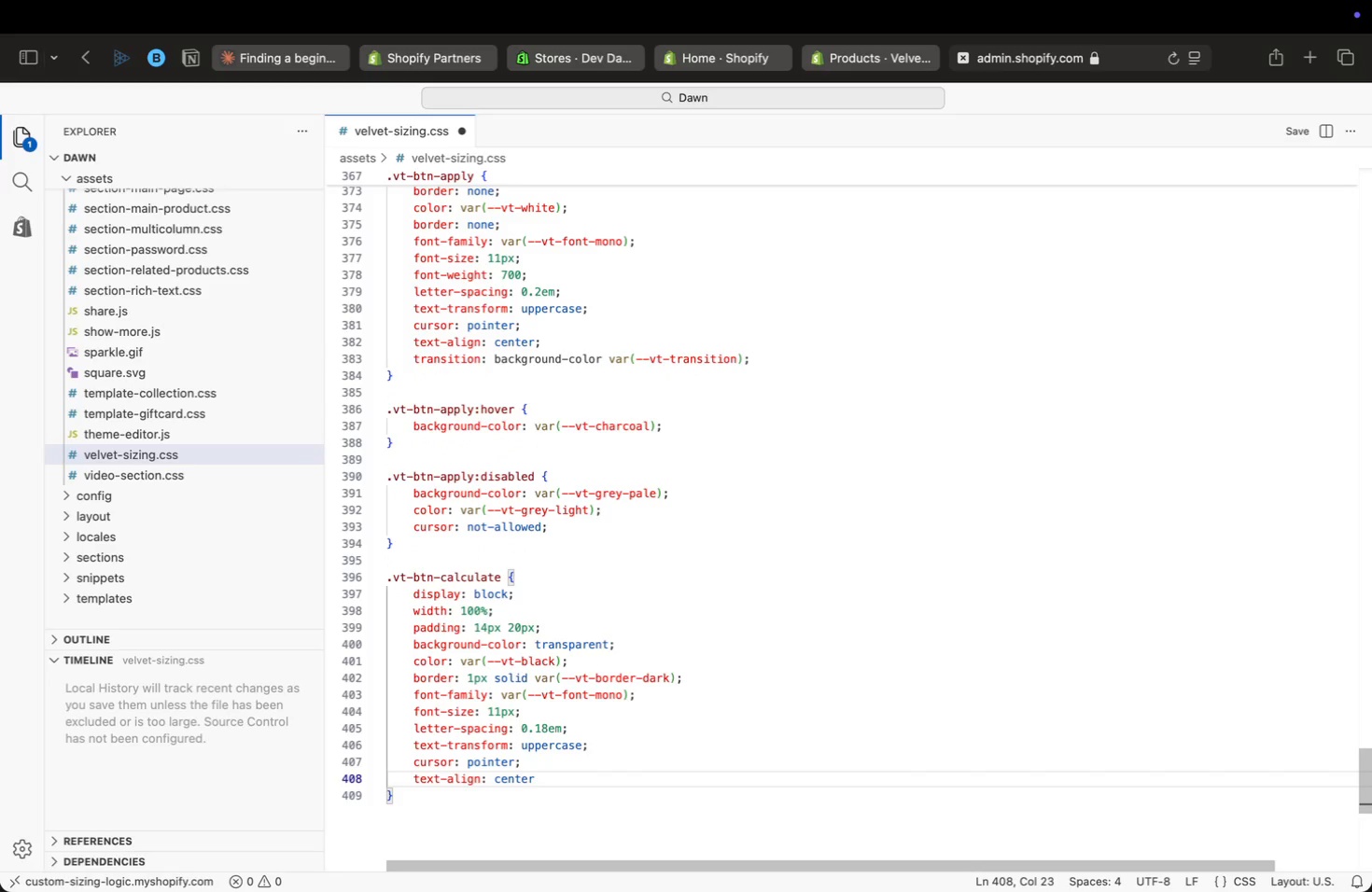 
key(Semicolon)
 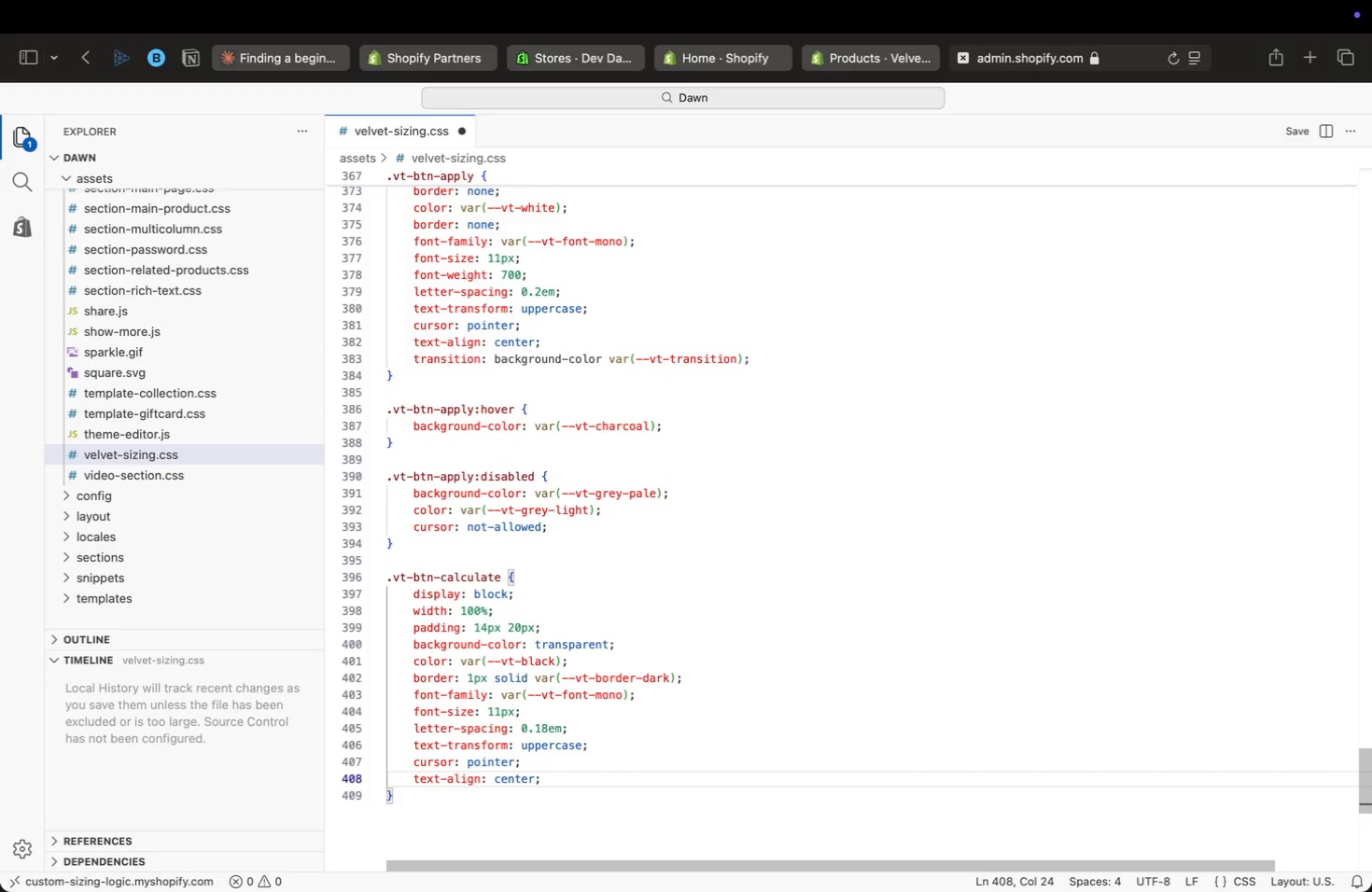 
key(Enter)
 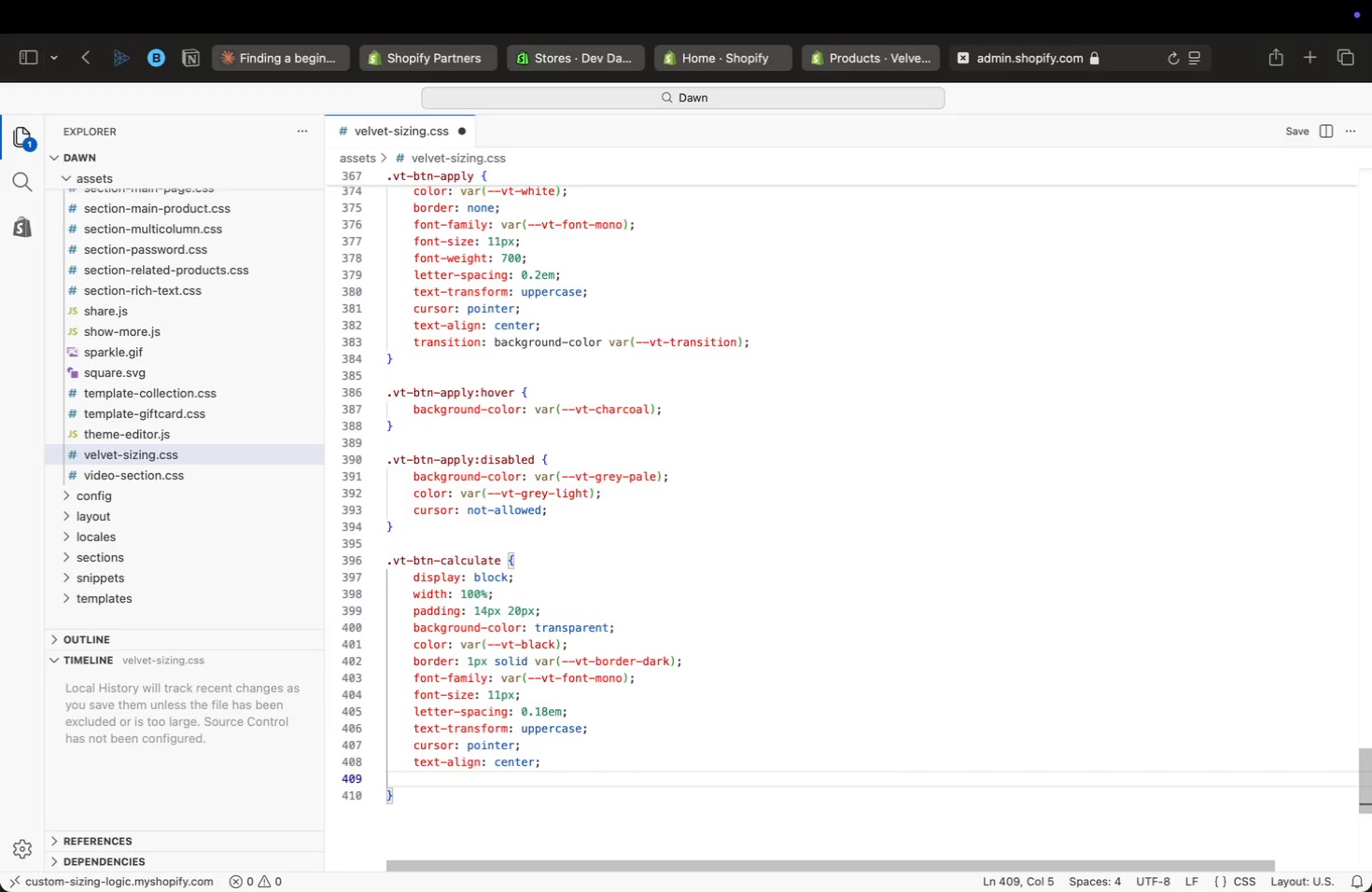 
type(trans)
 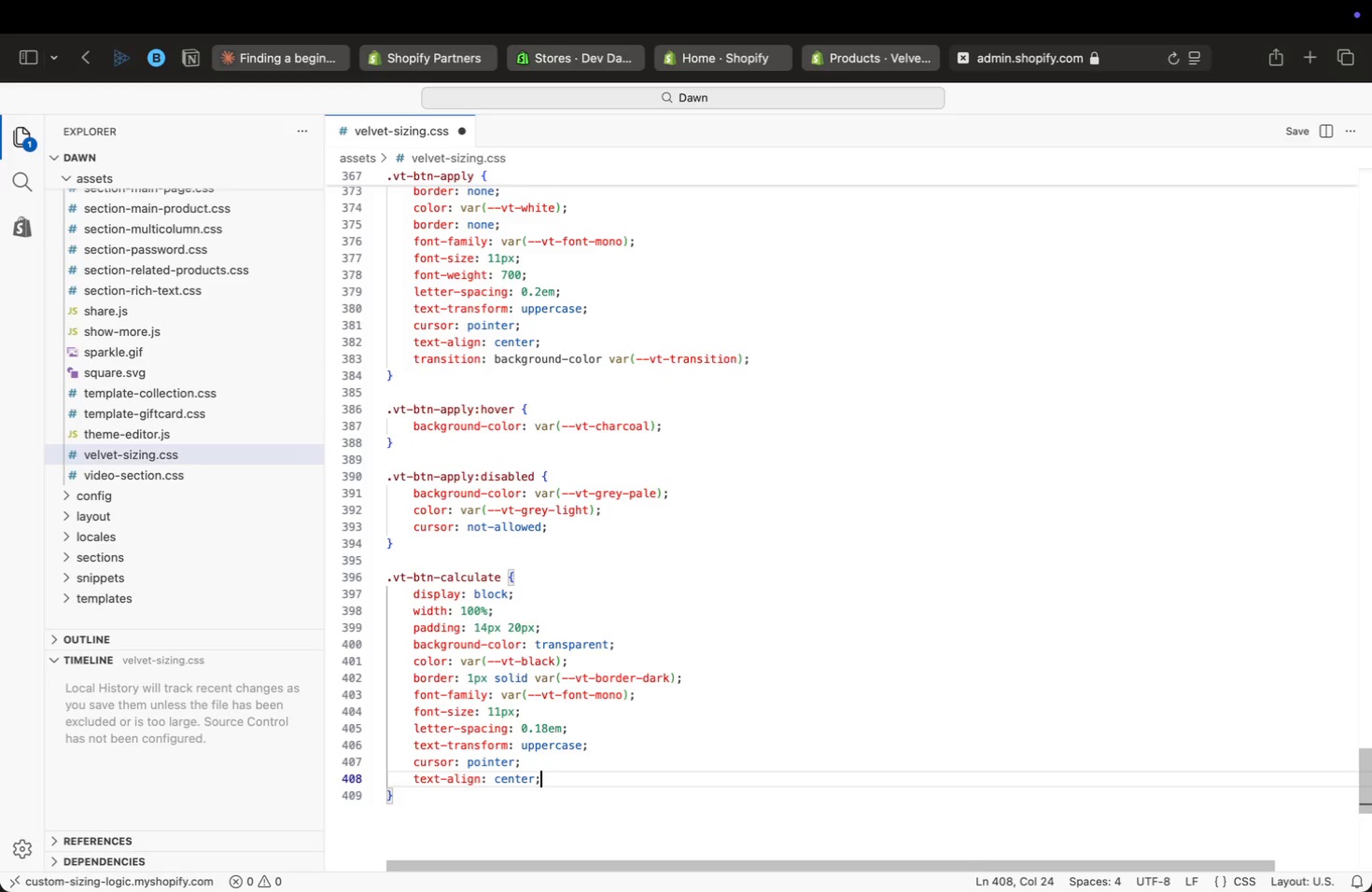 
key(ArrowDown)
 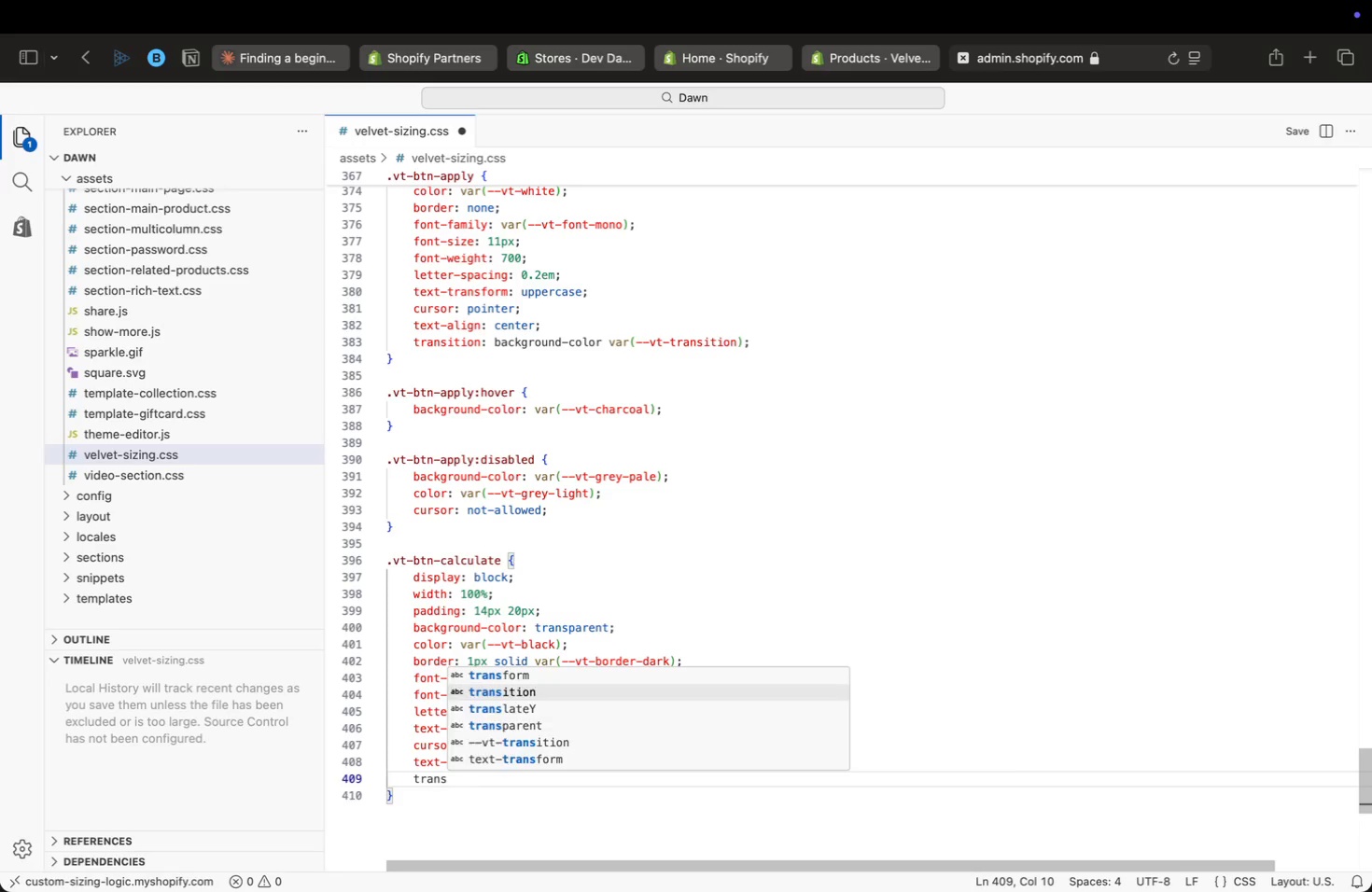 
key(Enter)
 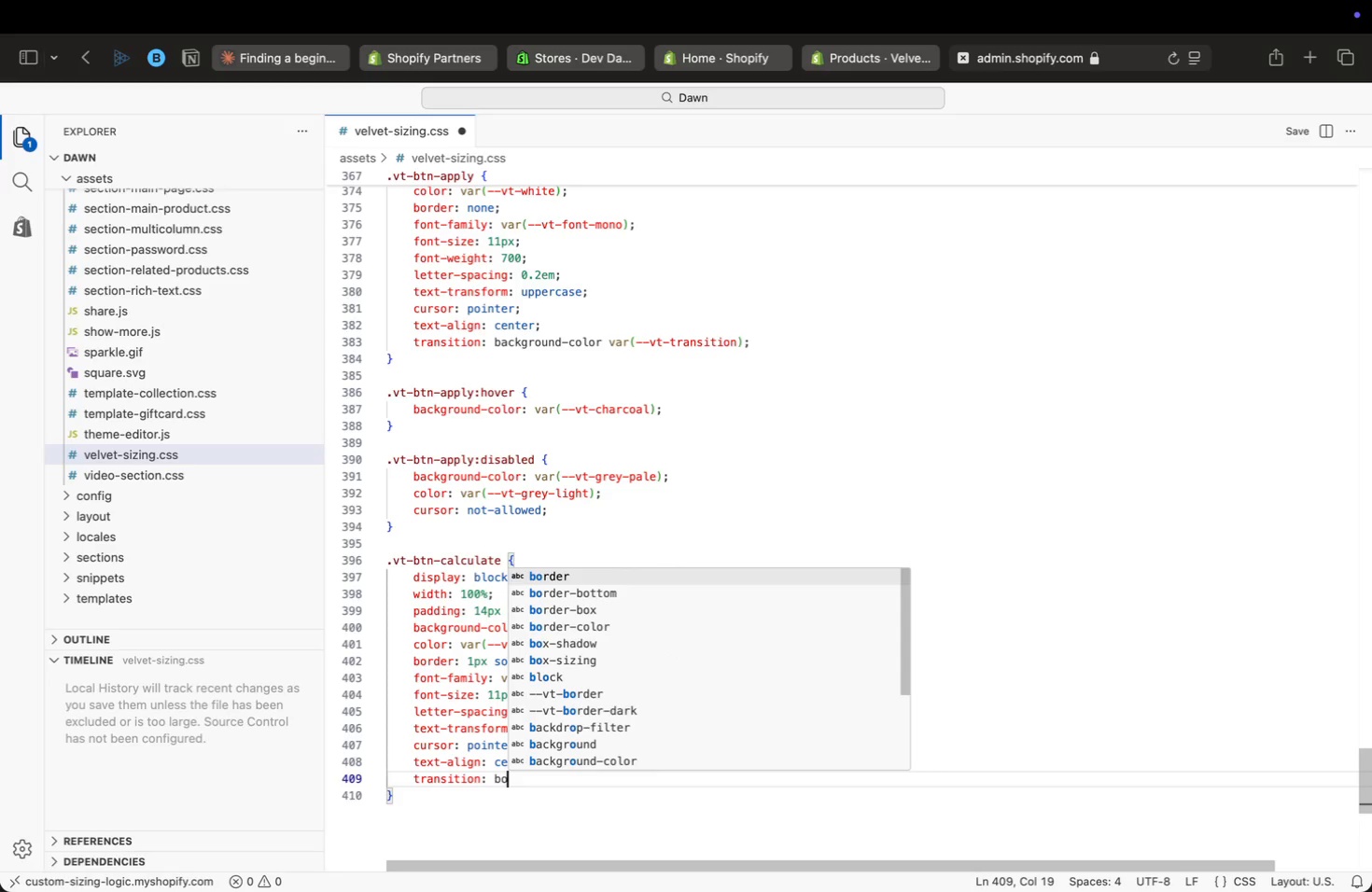 
type(: borde)
 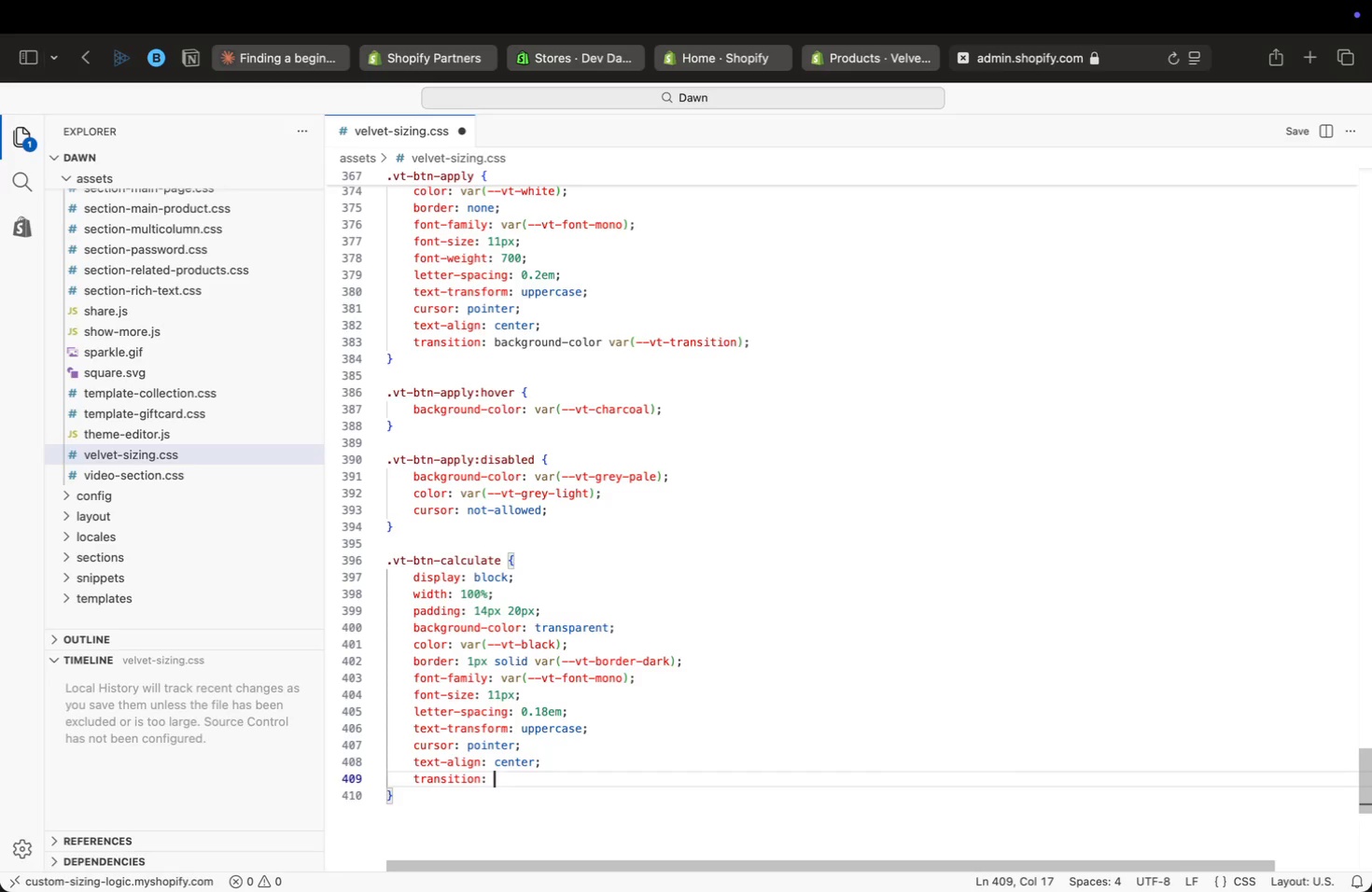 
key(ArrowDown)
 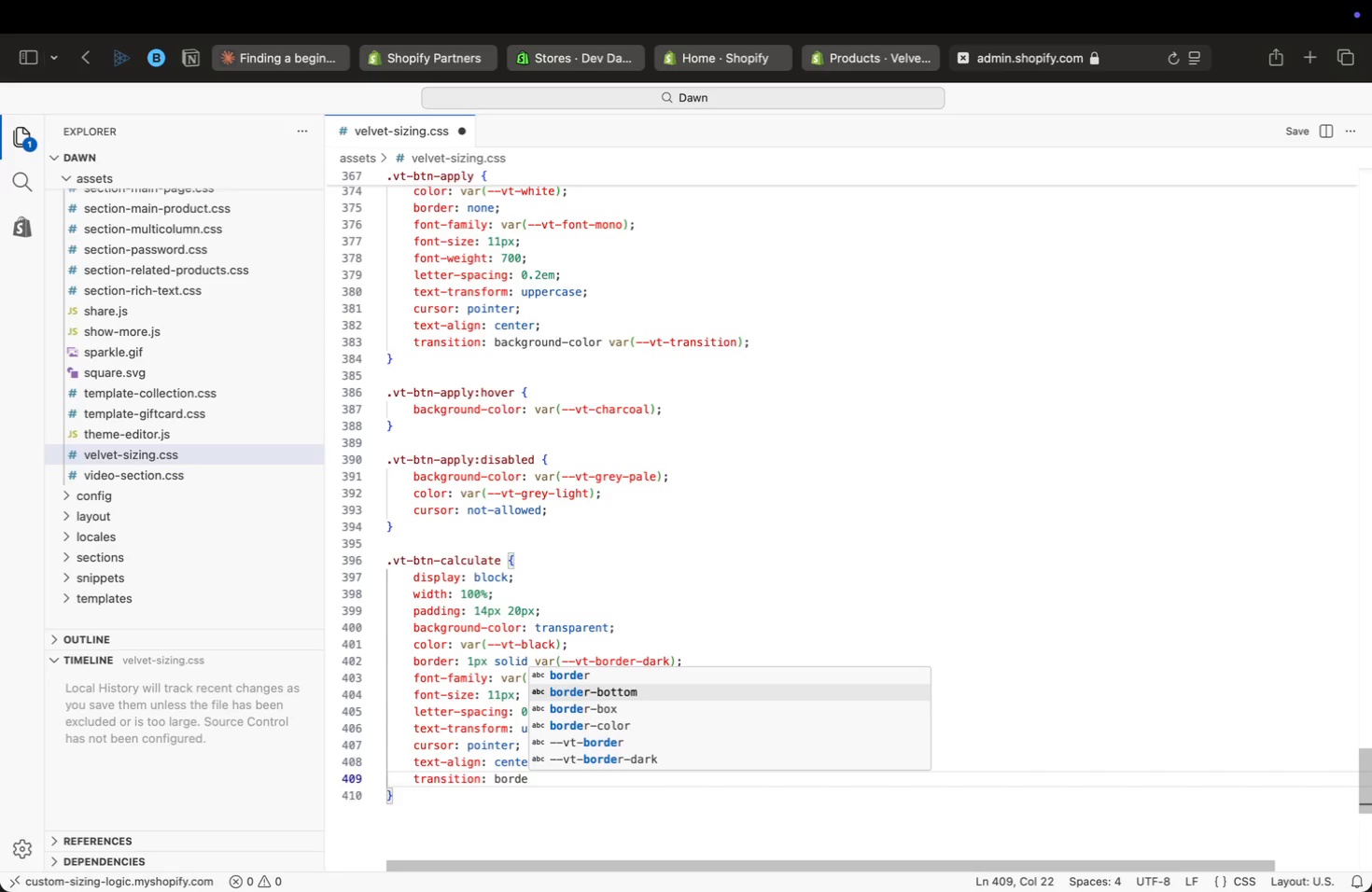 
key(ArrowDown)
 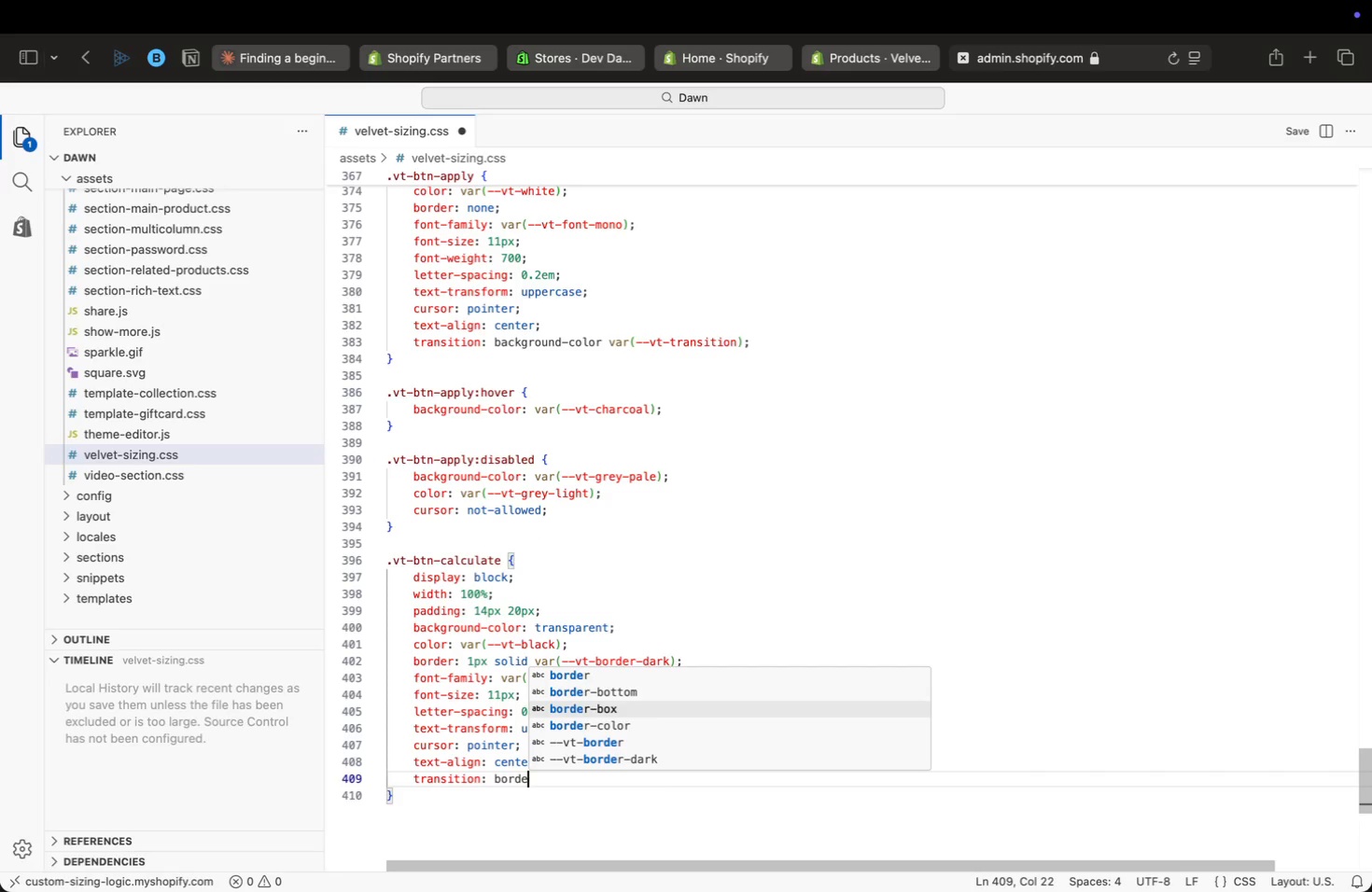 
key(ArrowDown)
 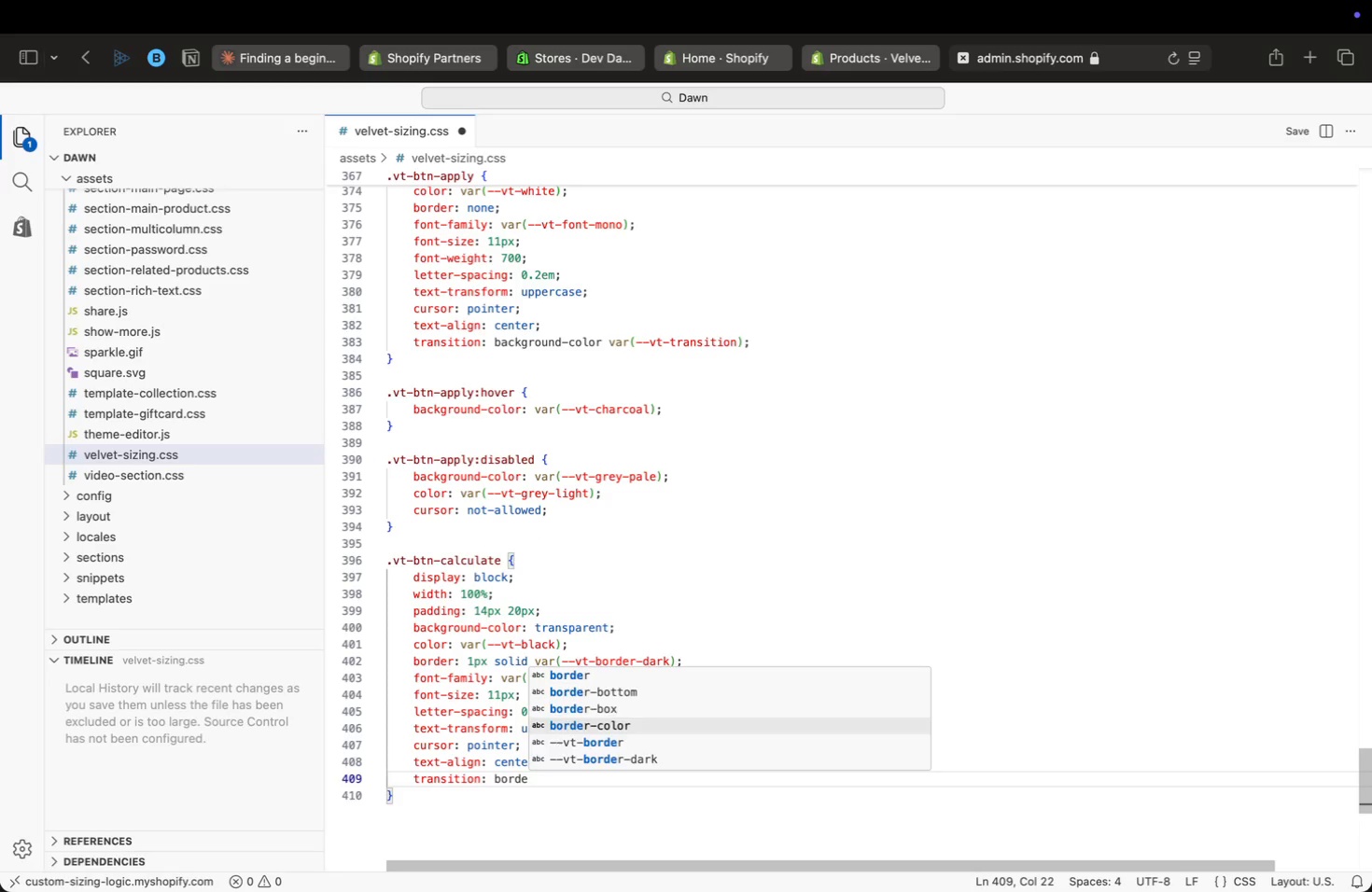 
key(Enter)
 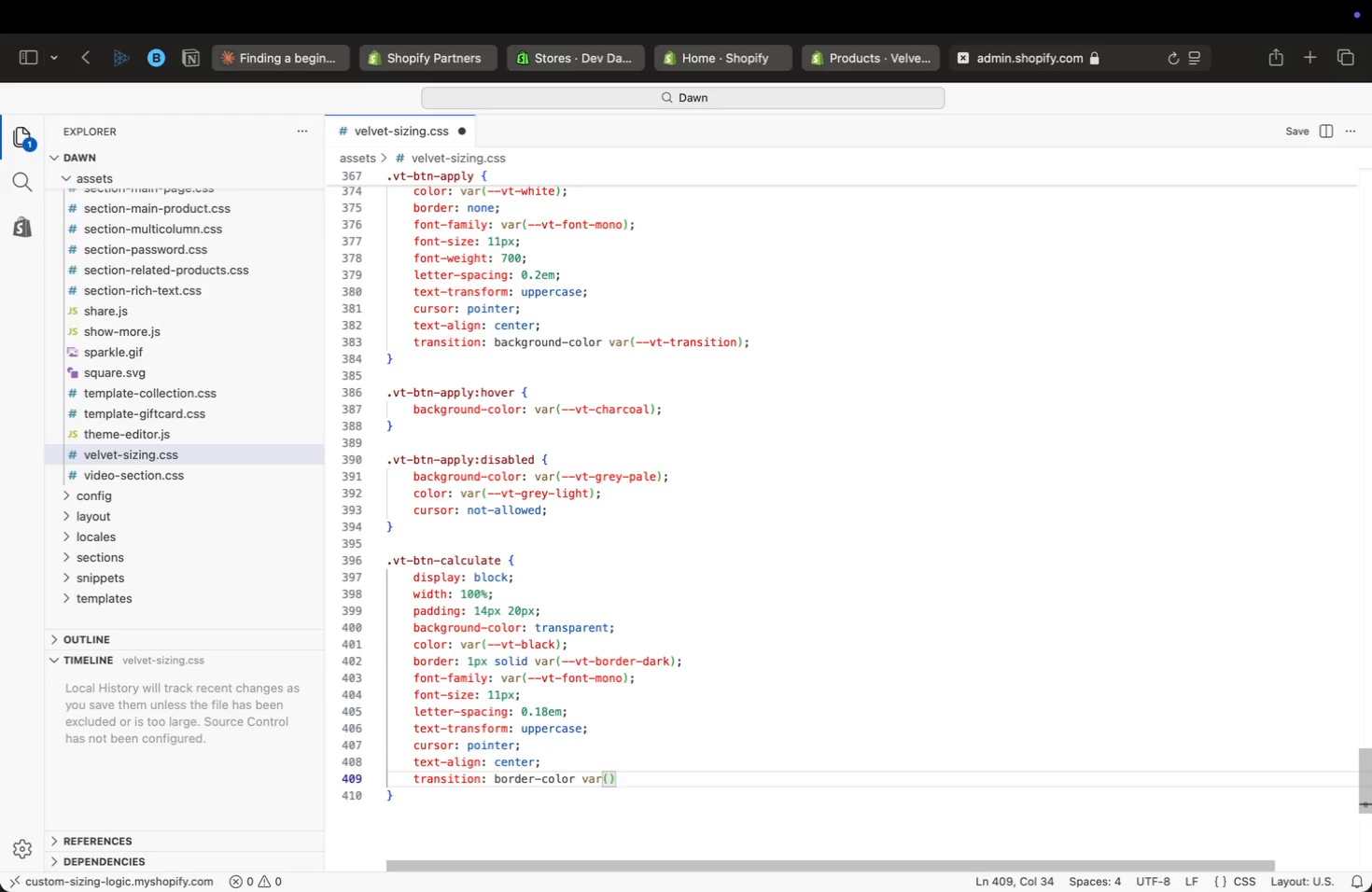 
type( var(trans)
 